 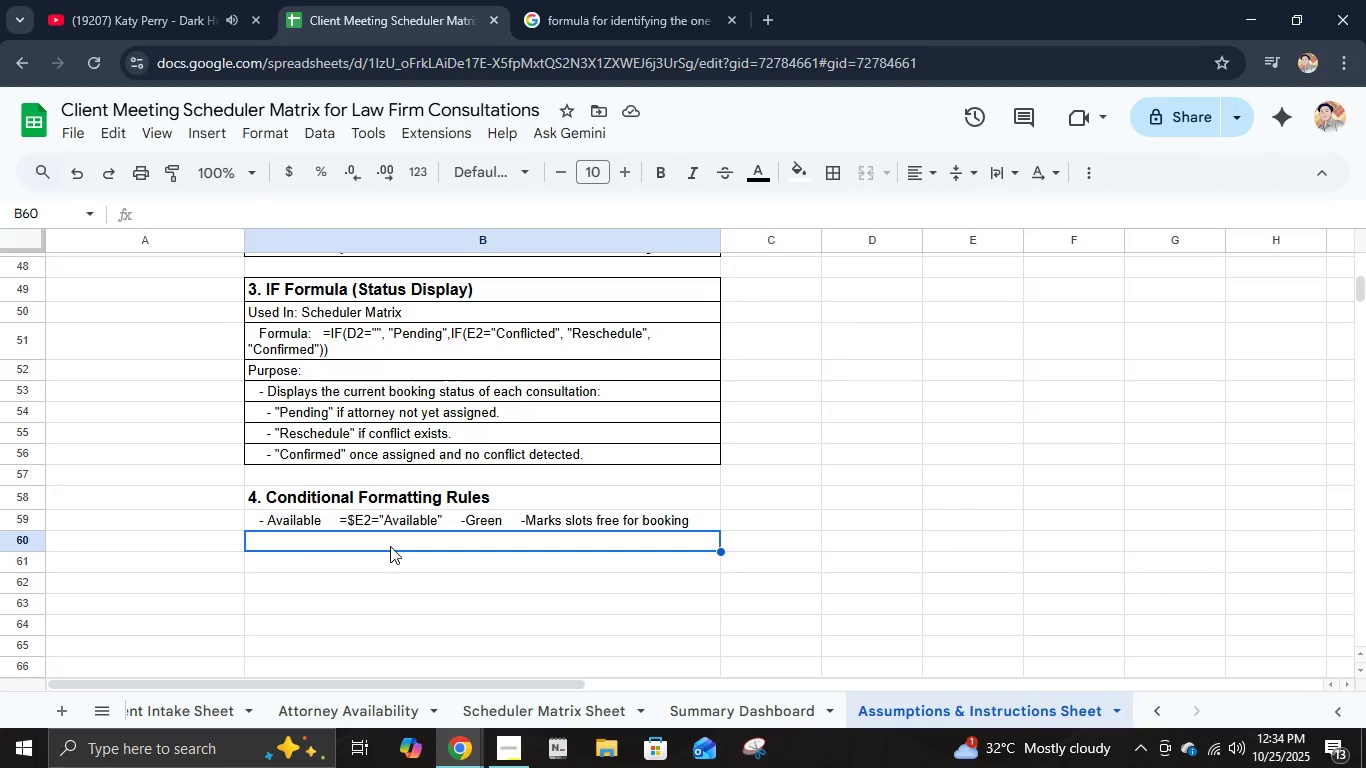 
type(-)
key(Backspace)
type(   - Pending     )
 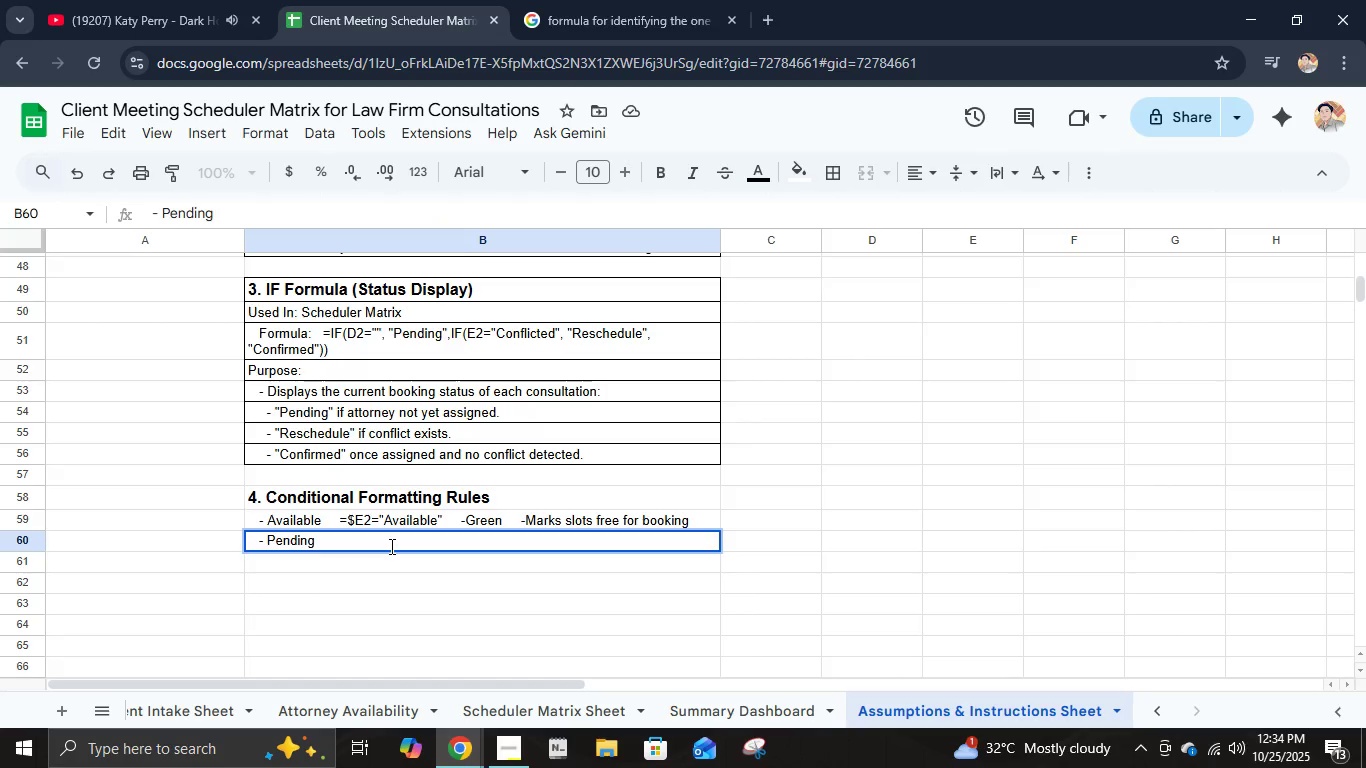 
type(=$E2="Pending"     - Y)
key(Backspace)
key(Backspace)
type(Yellow     -Indicates waiting for assignment)
 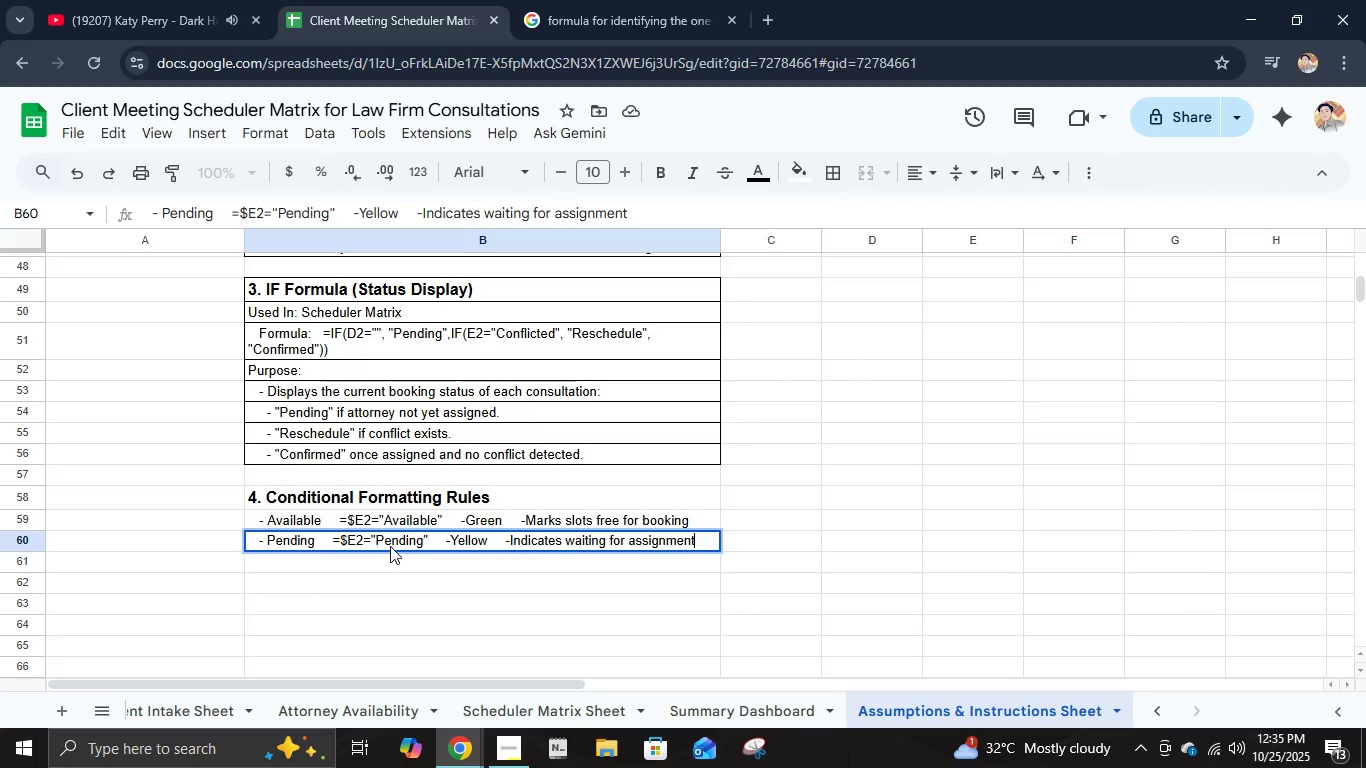 
 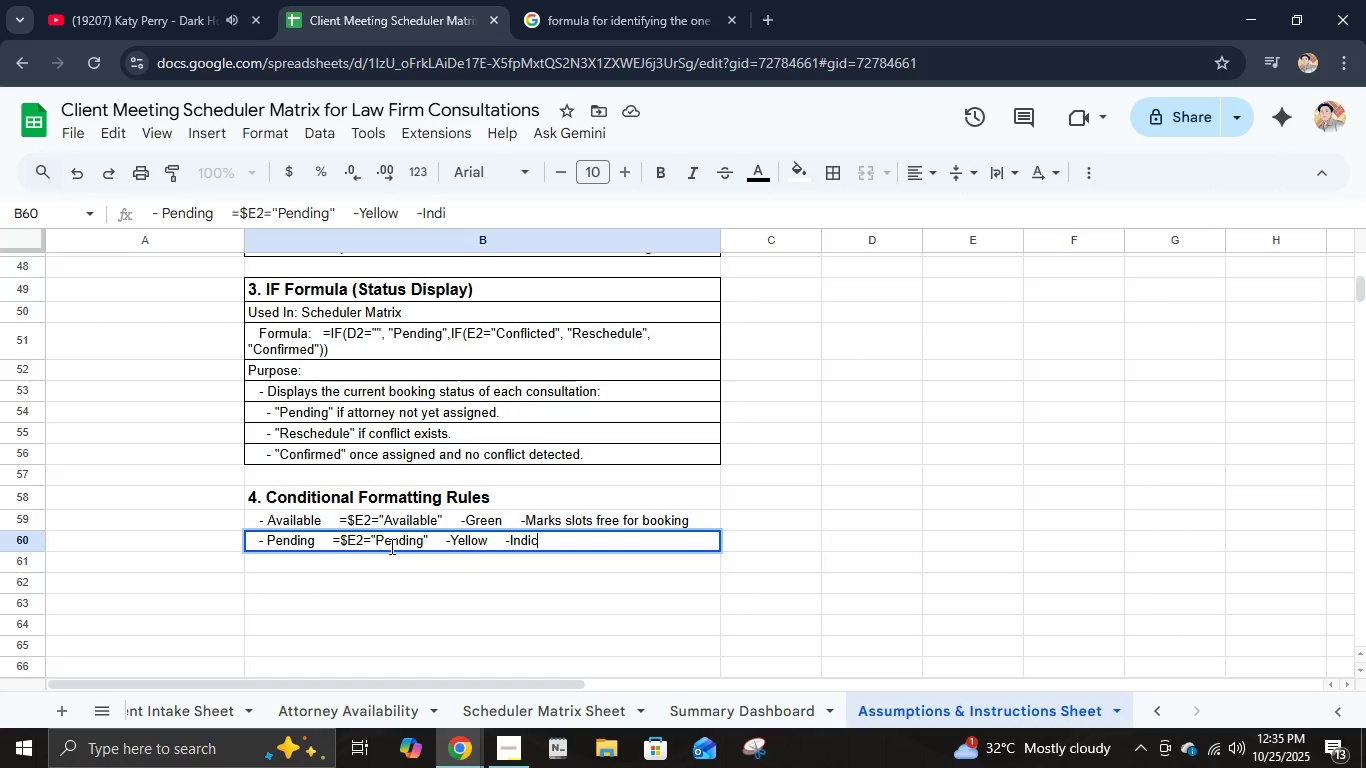 
key(Enter)
 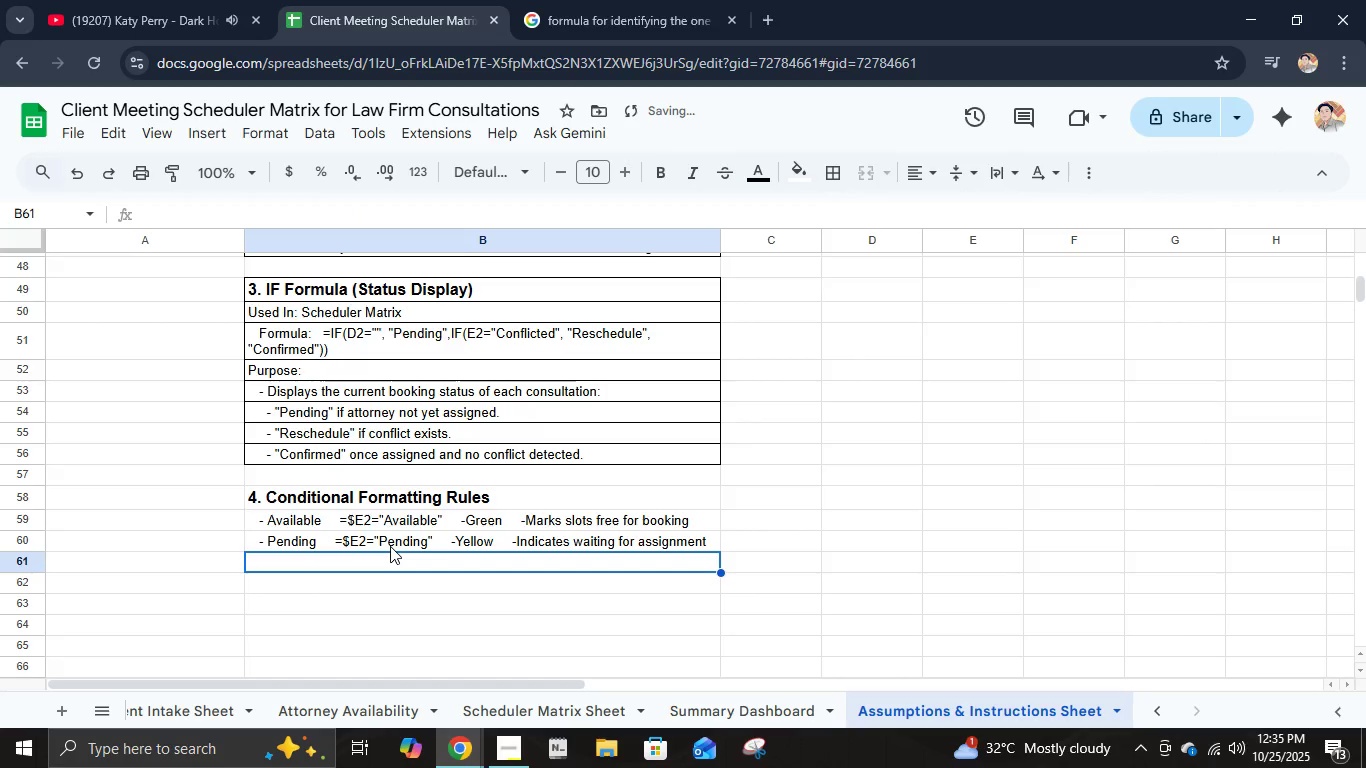 
type(   - confirmed     =$@)
key(Backspace)
type(E2='confirmed"     - Blue     )
key(Backspace)
key(Backspace)
key(Backspace)
key(Backspace)
type(Blue     -Marks confirmed booking)
 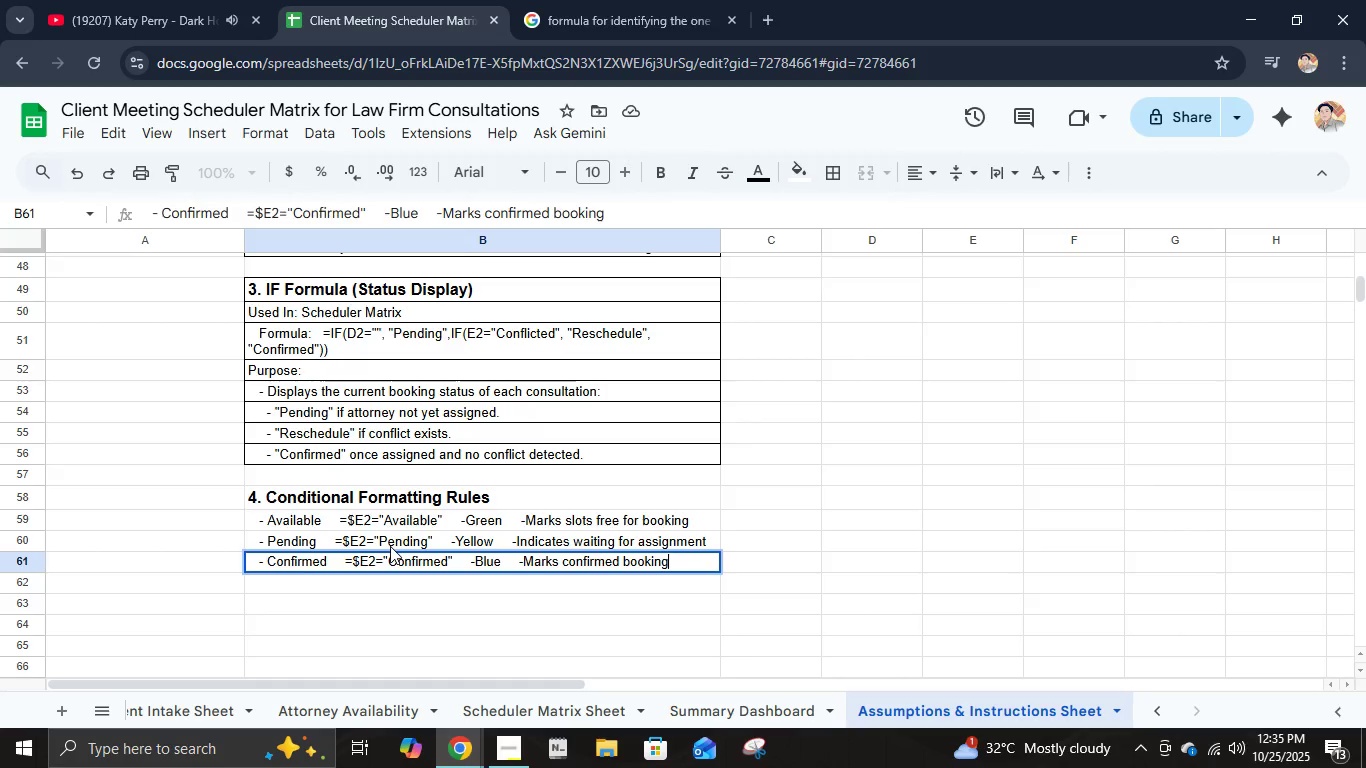 
 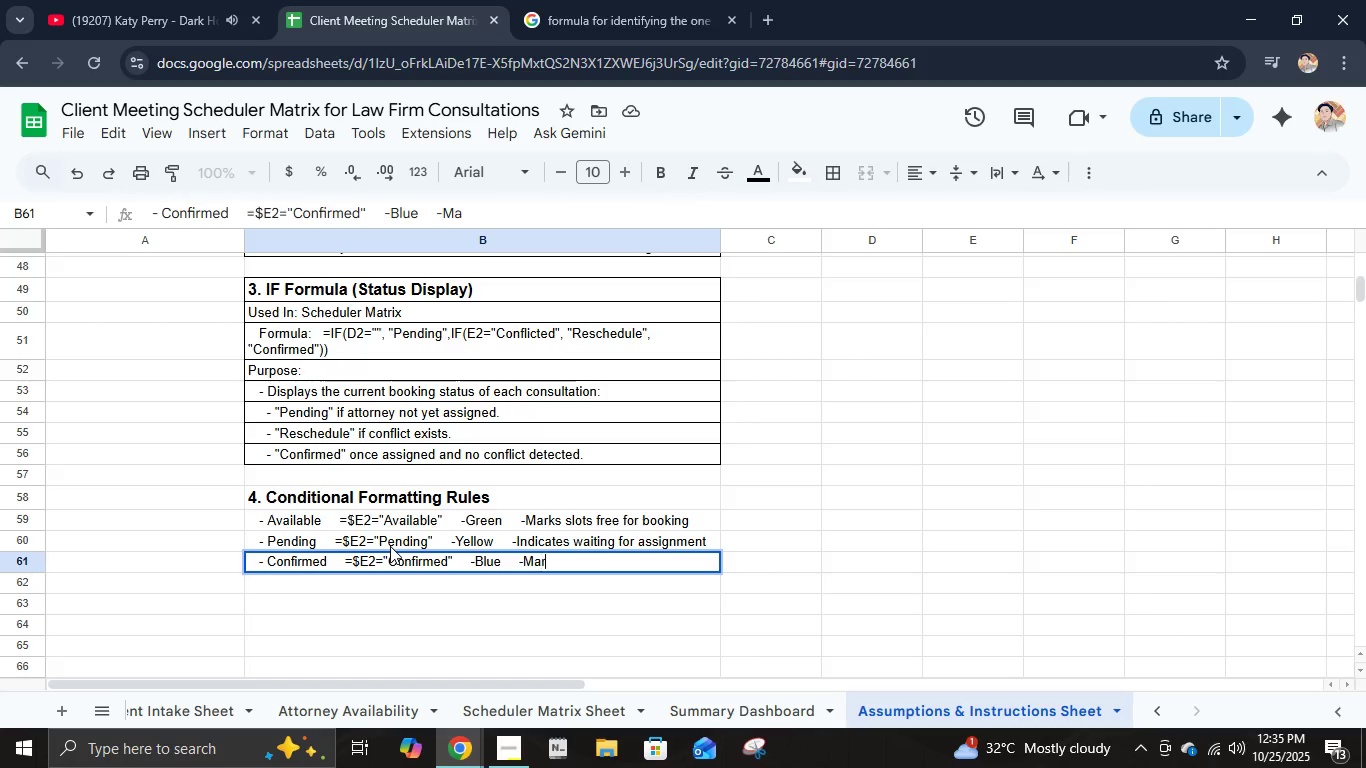 
key(Enter)
 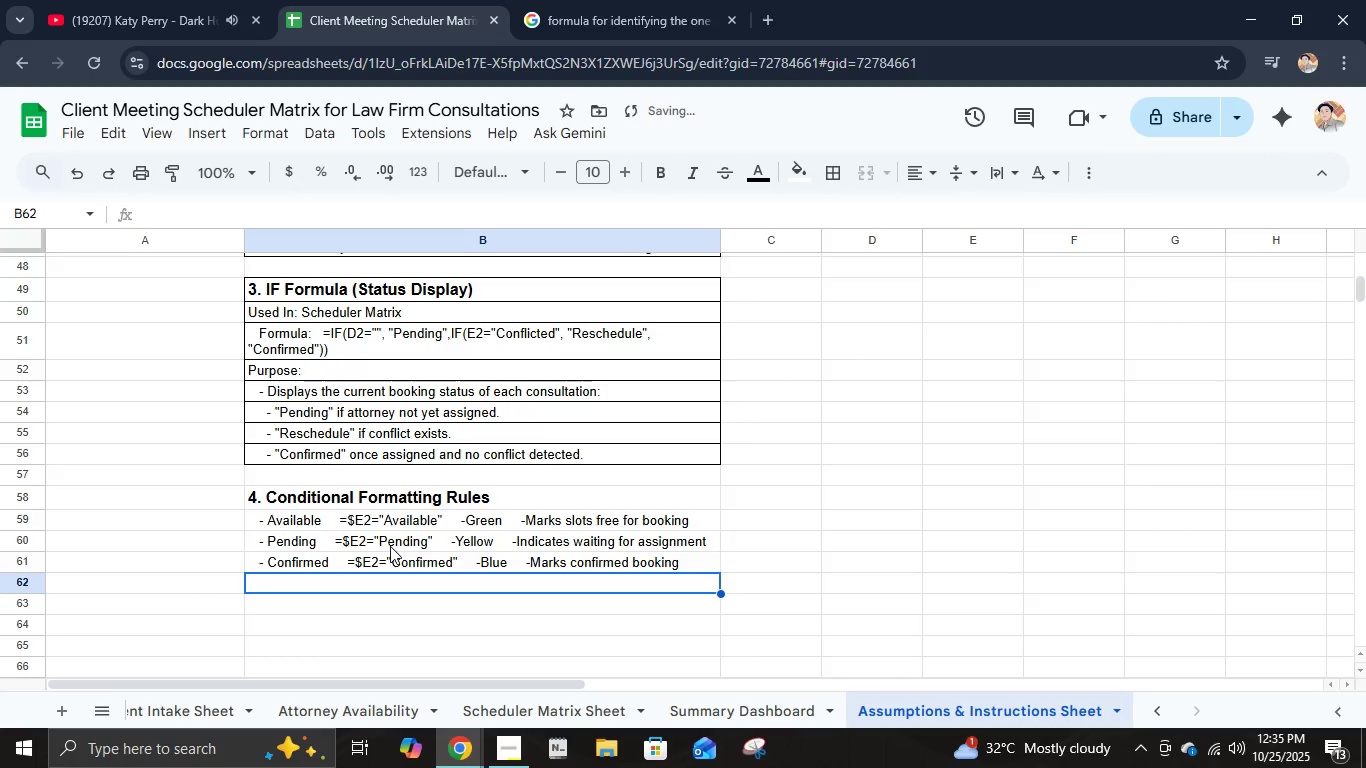 
key(ArrowUp)
 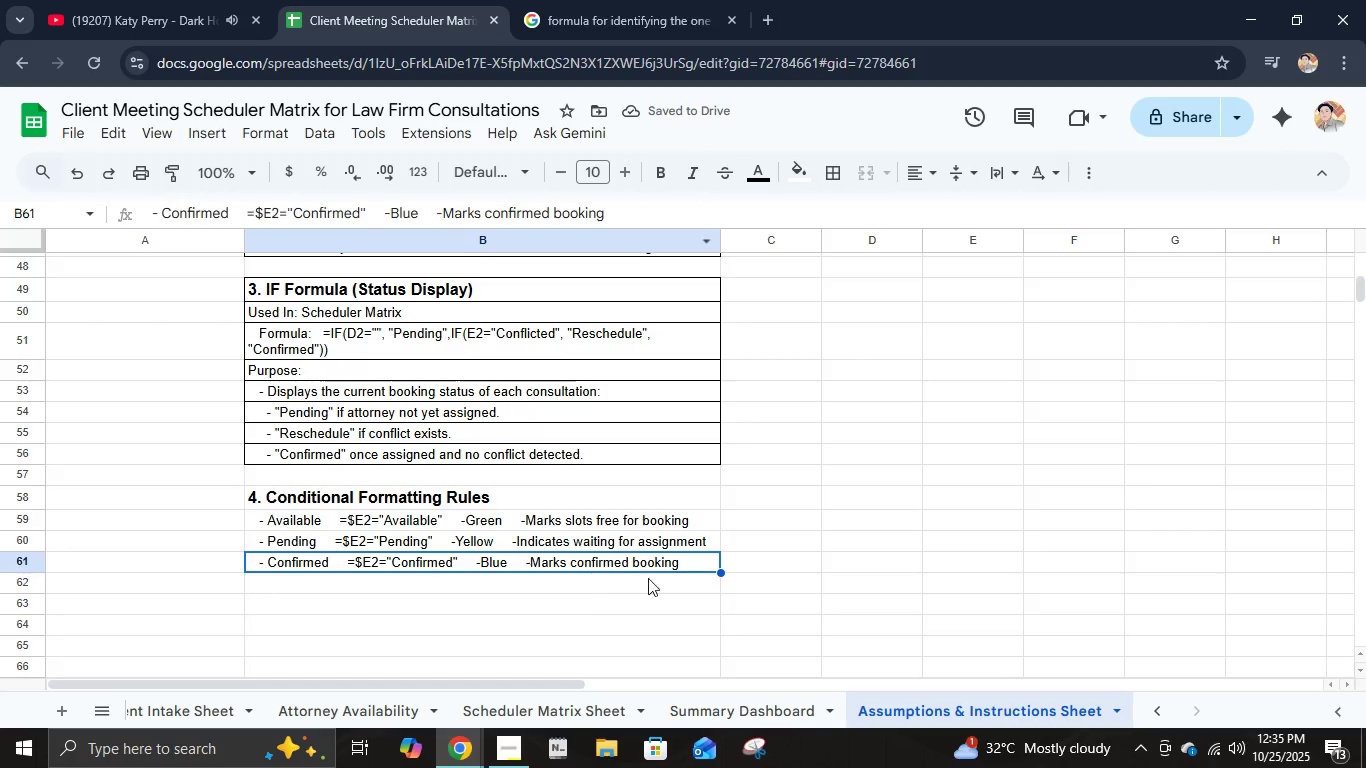 
double_click([696, 562])
 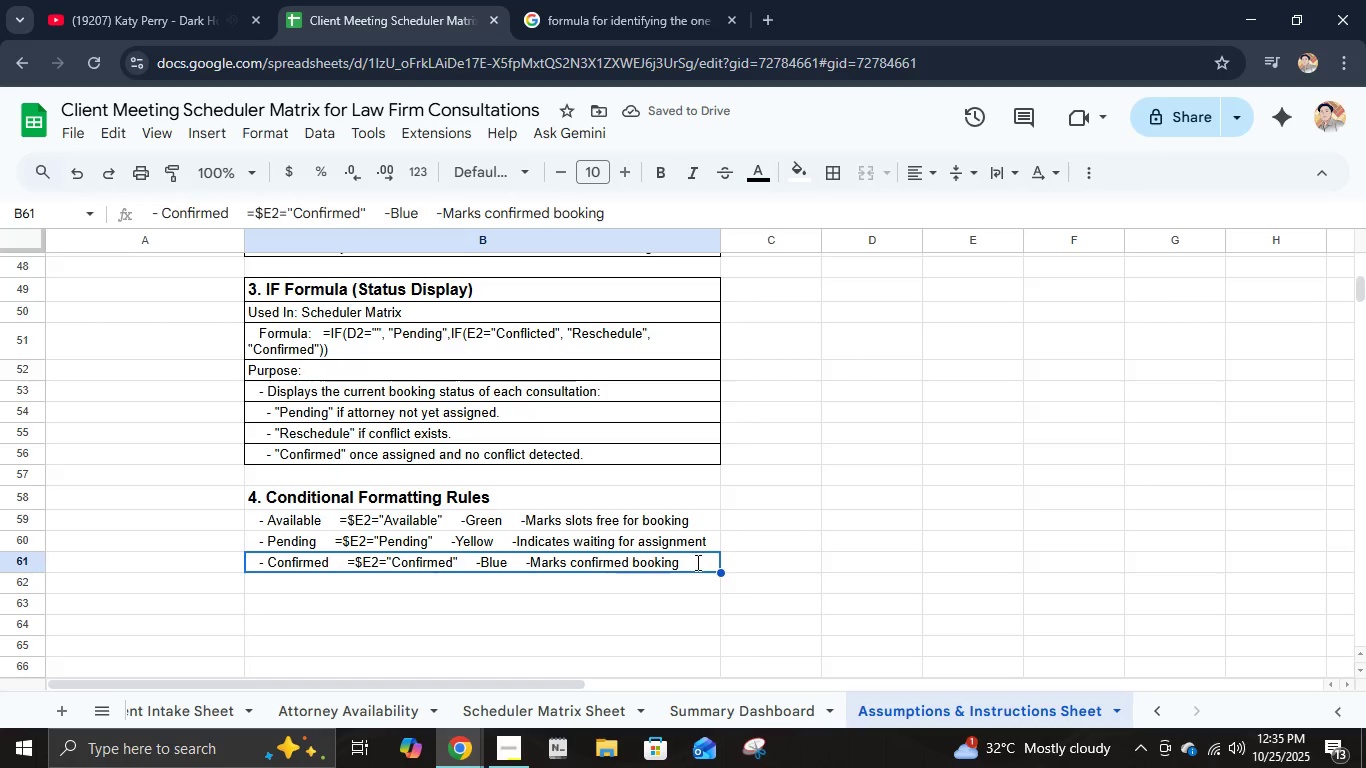 
key(S)
 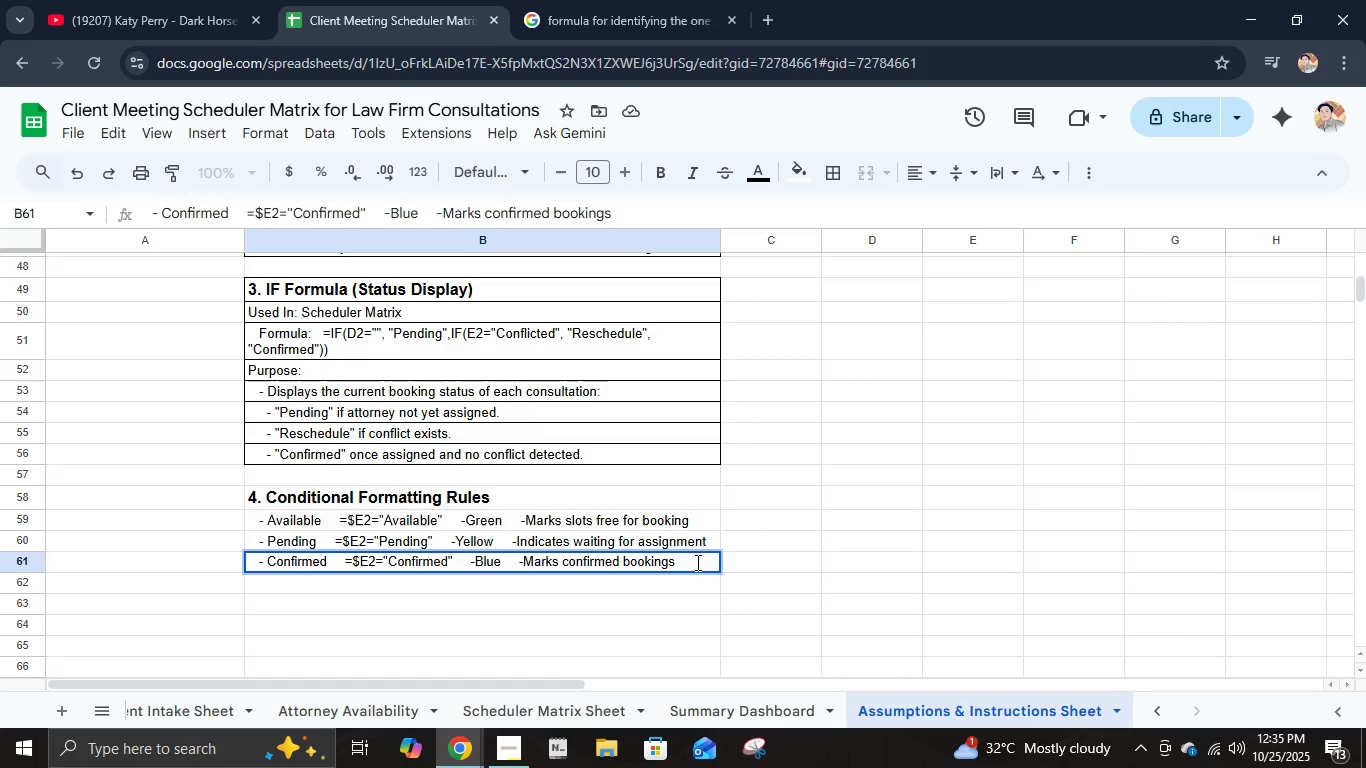 
key(Enter)
 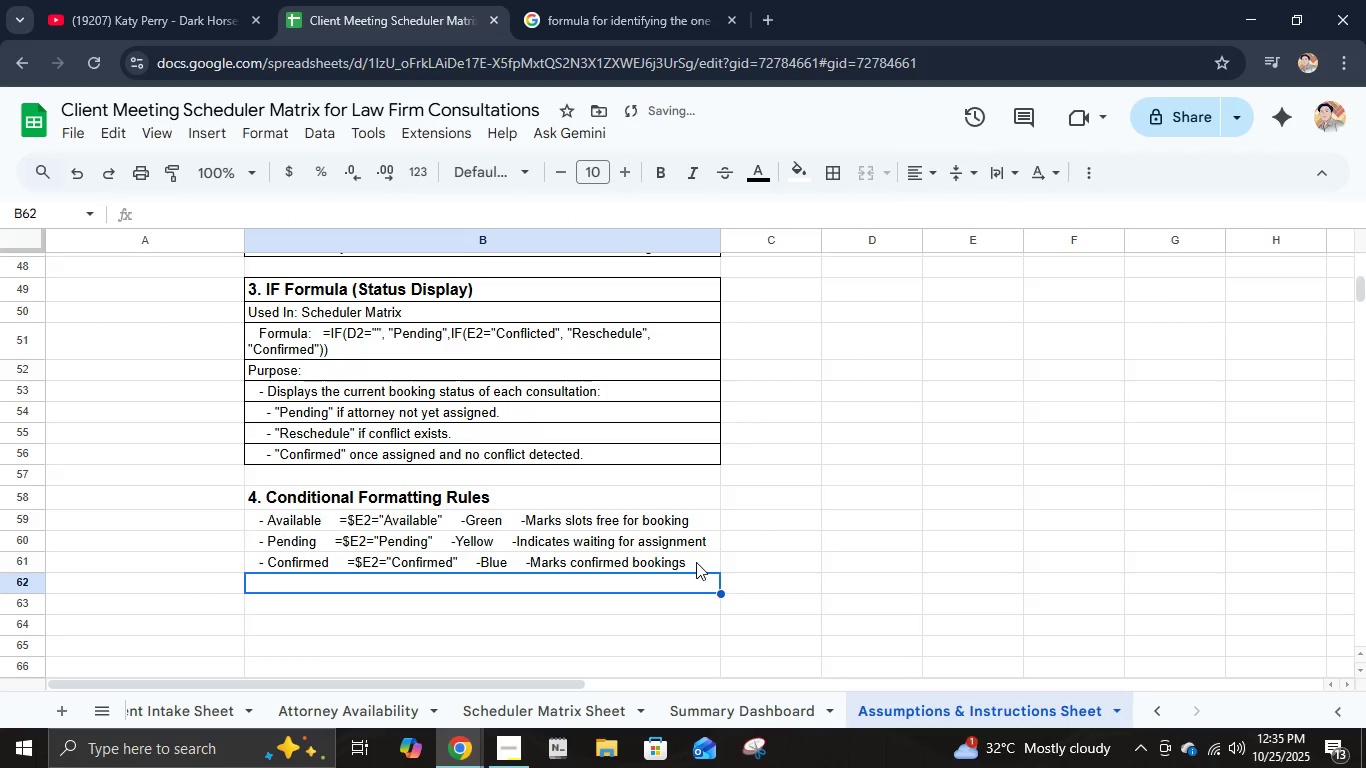 
type(   - Conflicted     =$E2="Conflicted"     -Red     -Flags schedudl)
key(Backspace)
key(Backspace)
type(ling conflicts.)
 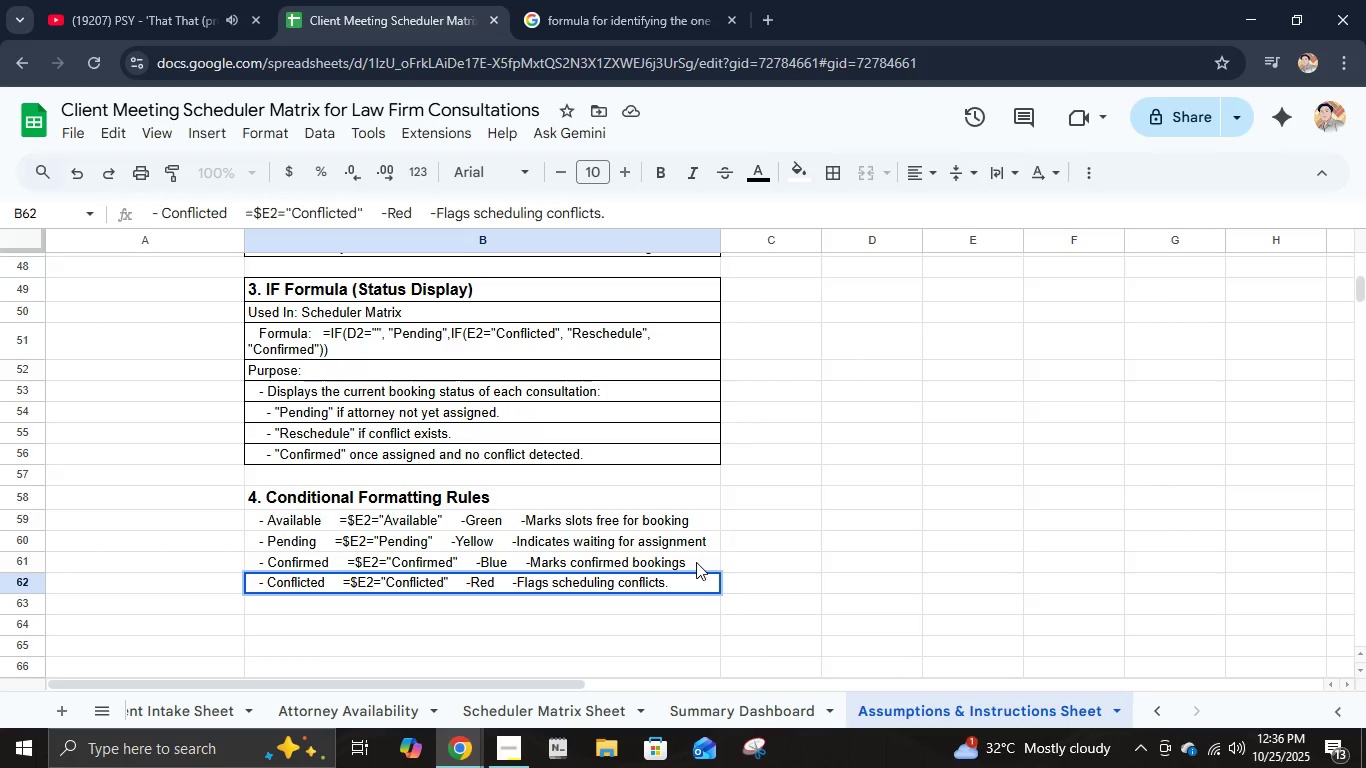 
key(Enter)
 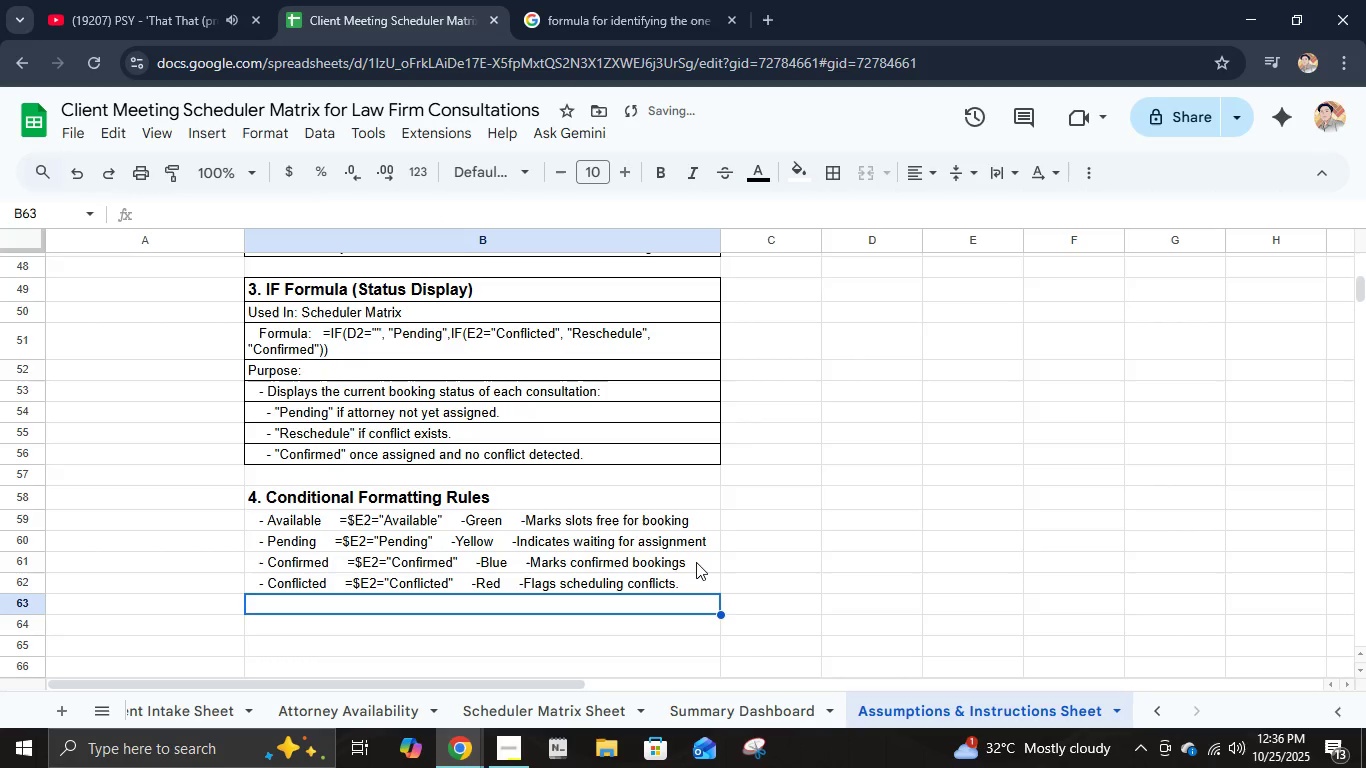 
scroll: coordinate [691, 562], scroll_direction: down, amount: 1.0
 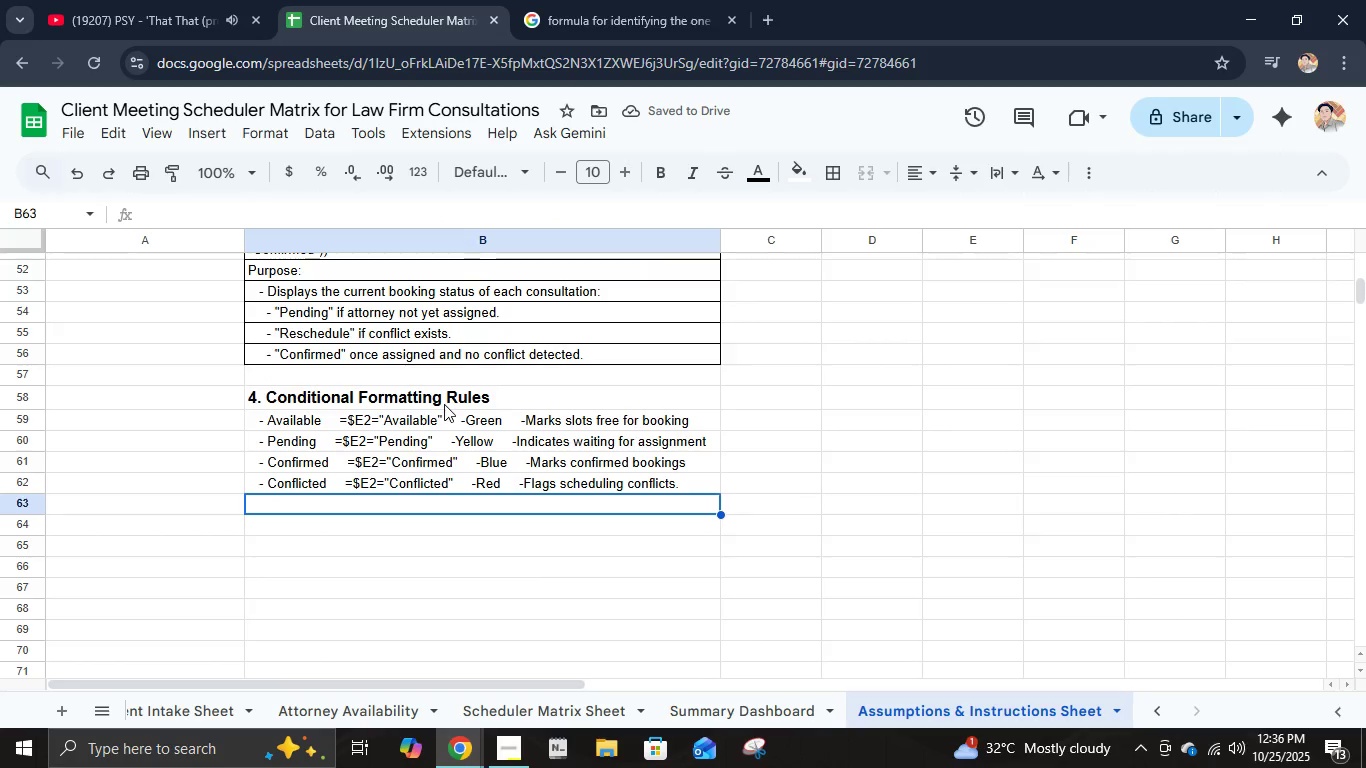 
type(Purpose:)
 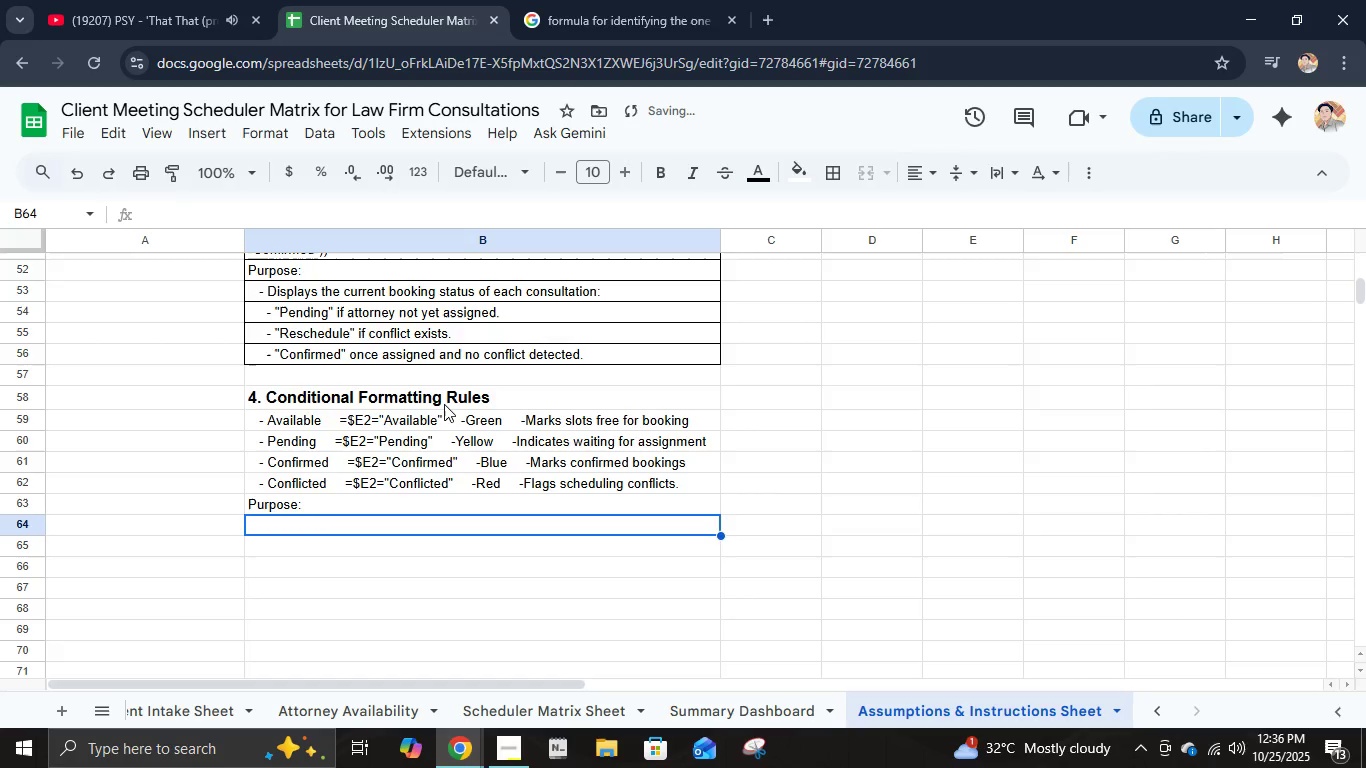 
 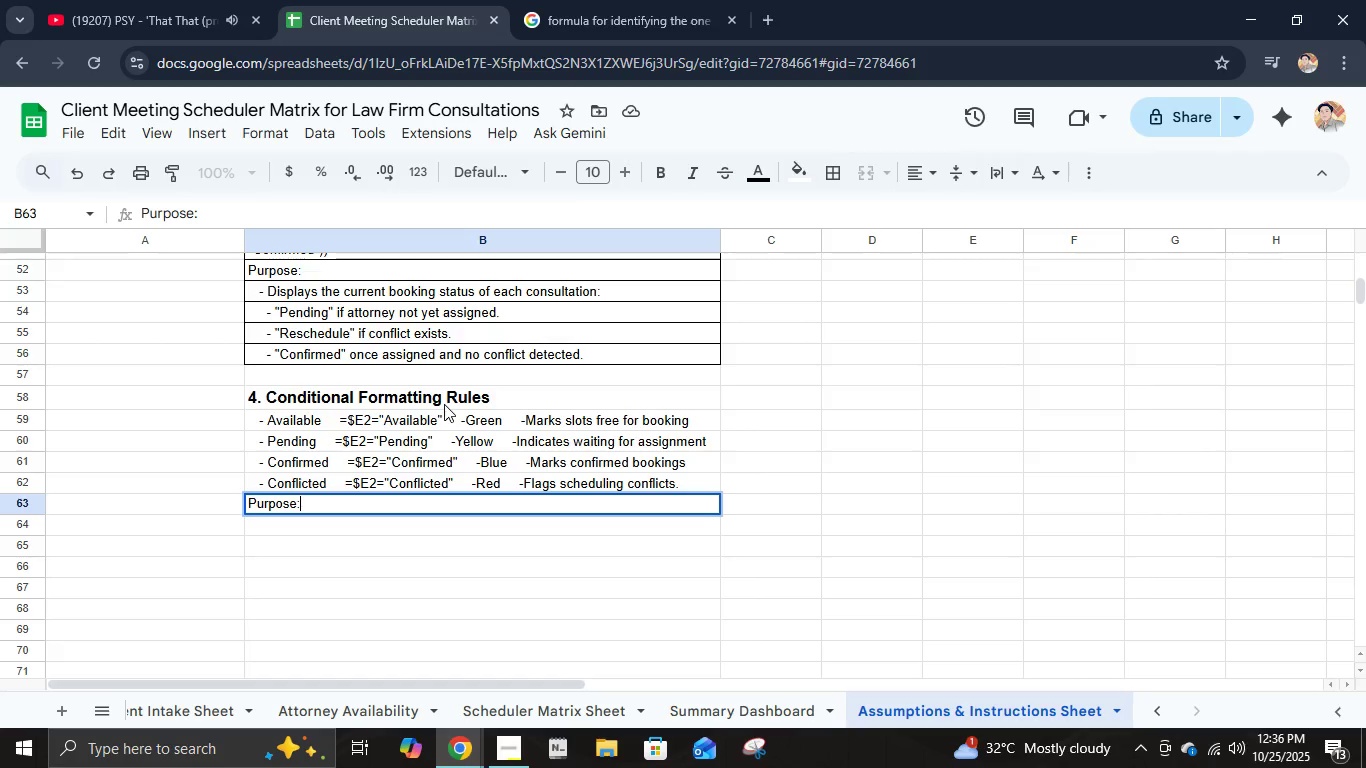 
key(Enter)
 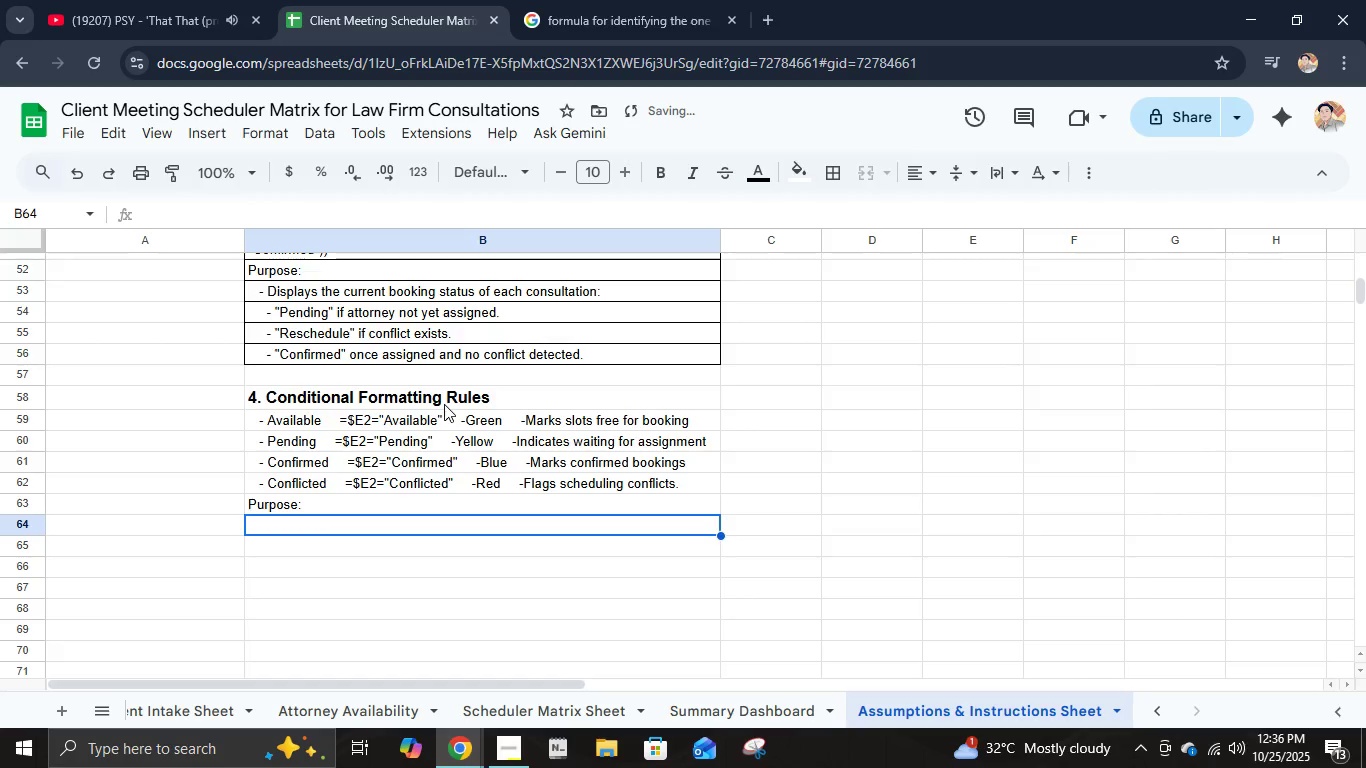 
type(-)
key(Backspace)
type(   - P)
key(Backspace)
key(Backspace)
type(Visually guied)
key(Backspace)
key(Backspace)
type(des uers by instantly showing the status of each scheduled consultato)
key(Backspace)
type(ion.)
 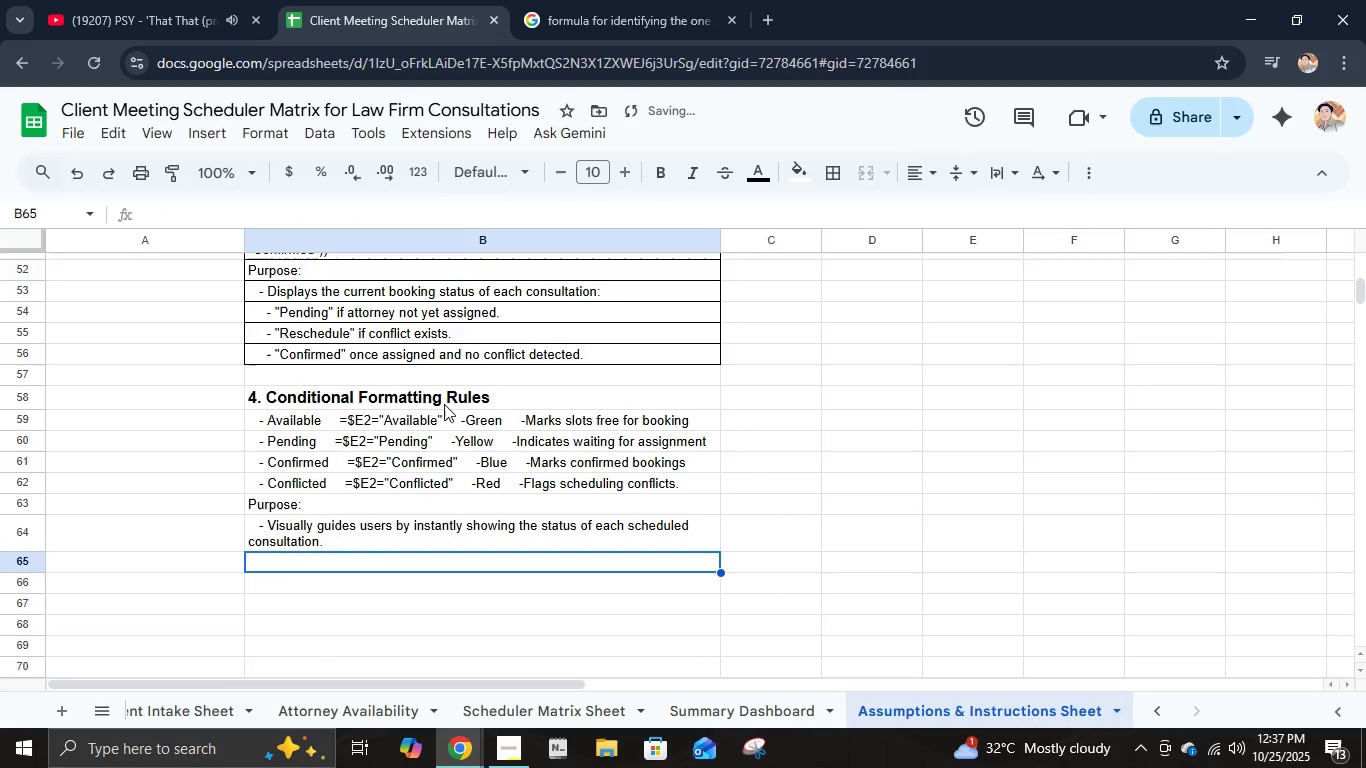 
key(Enter)
 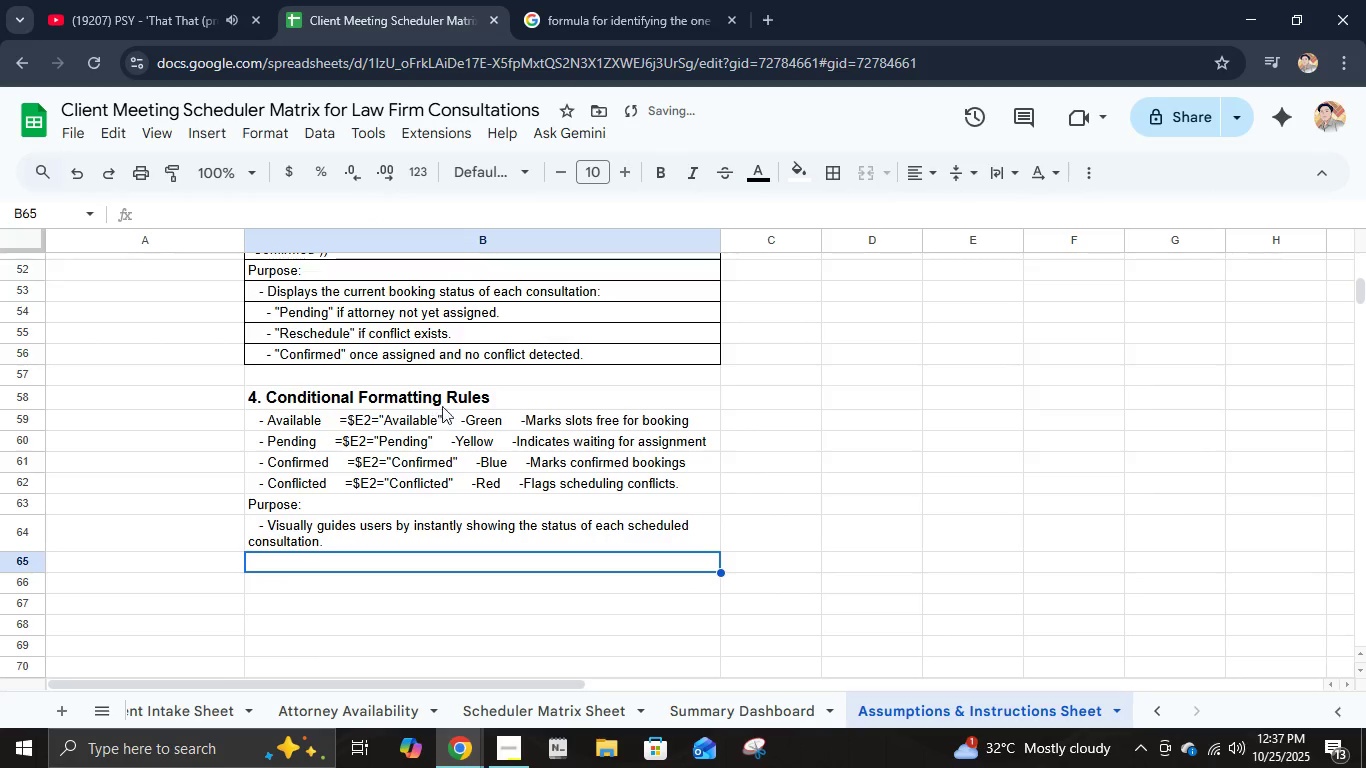 
left_click([448, 400])
 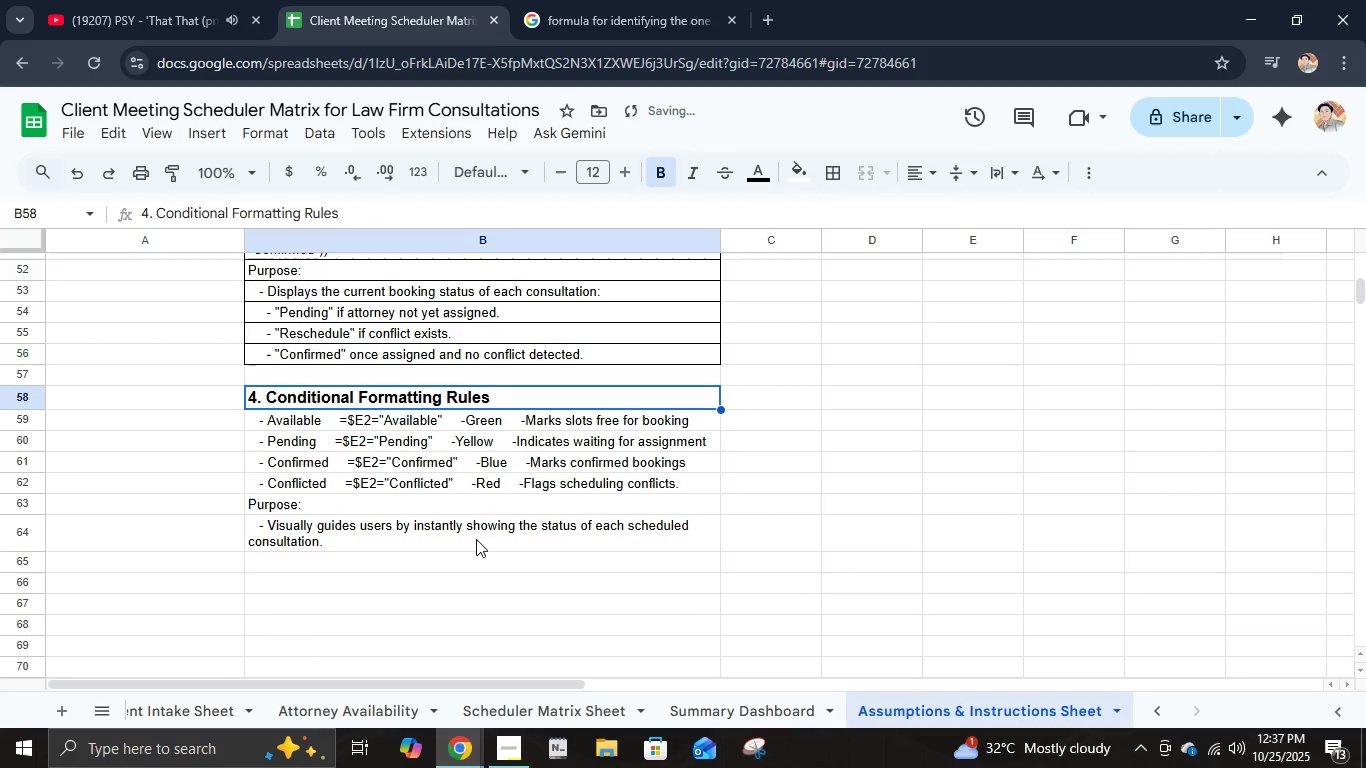 
hold_key(key=ShiftLeft, duration=0.76)
left_click([480, 549])
 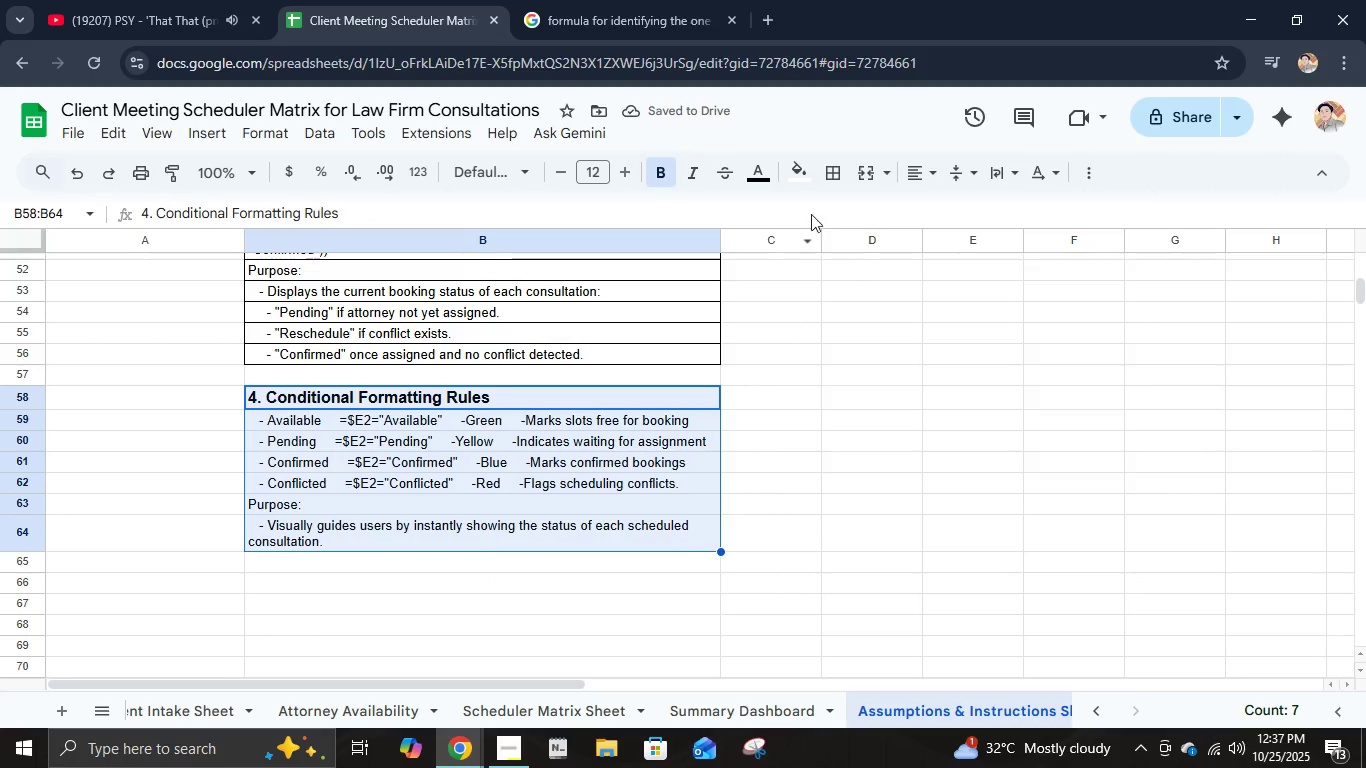 
left_click([834, 176])
 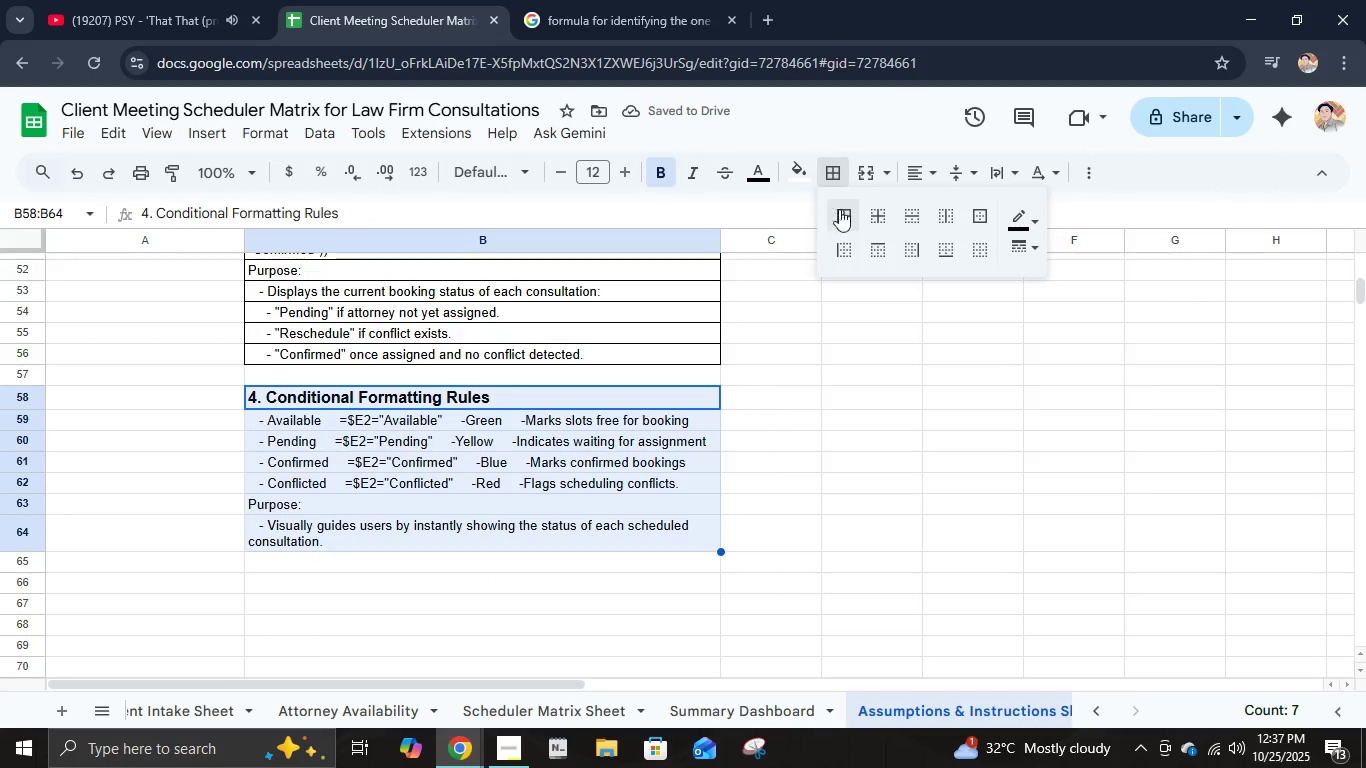 
left_click([854, 218])
 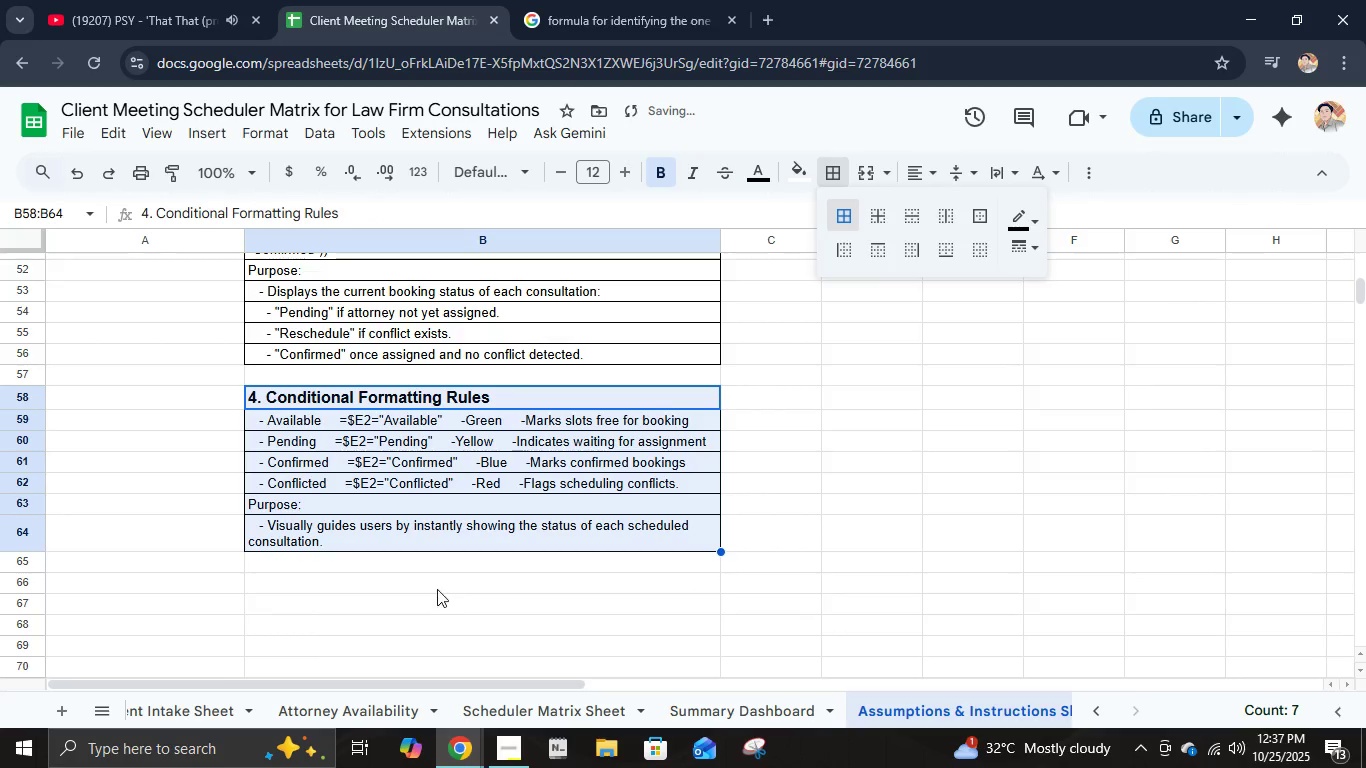 
left_click([436, 584])
 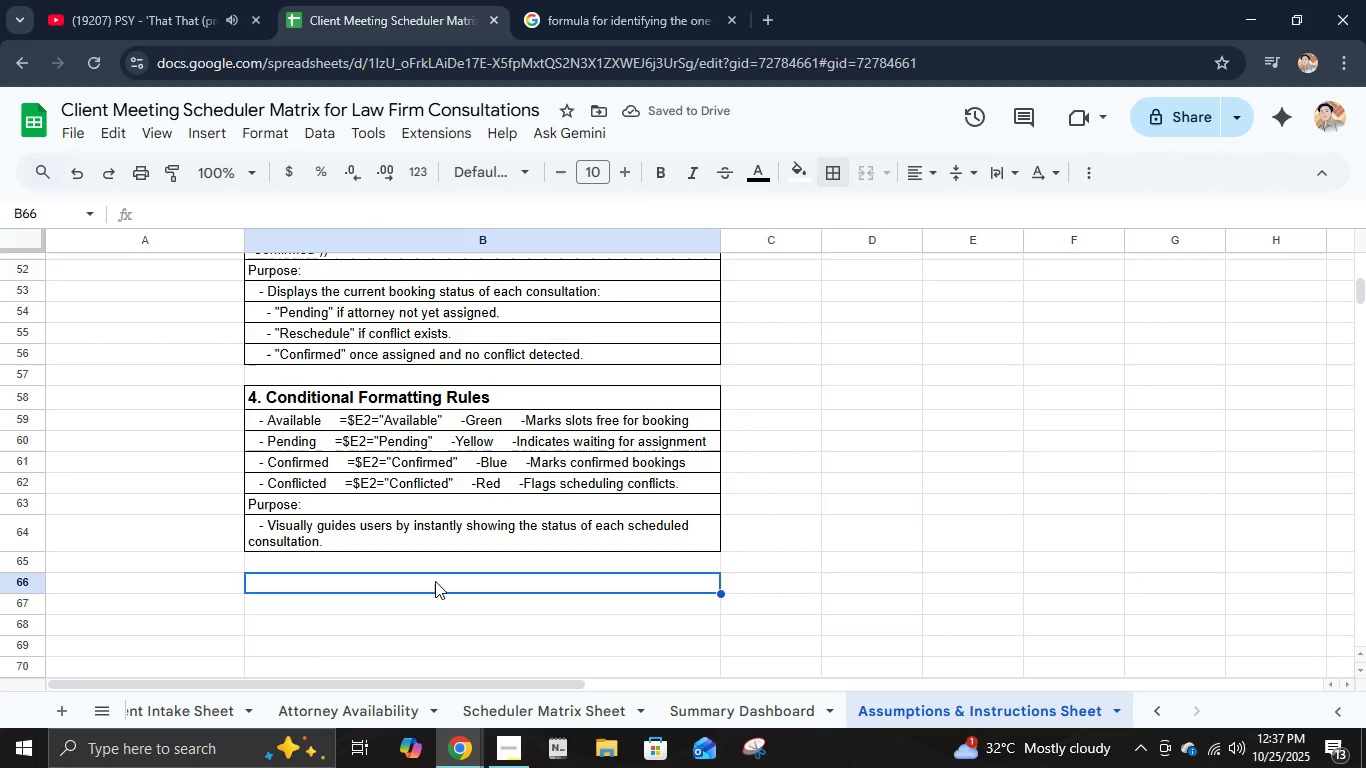 
key(5)
 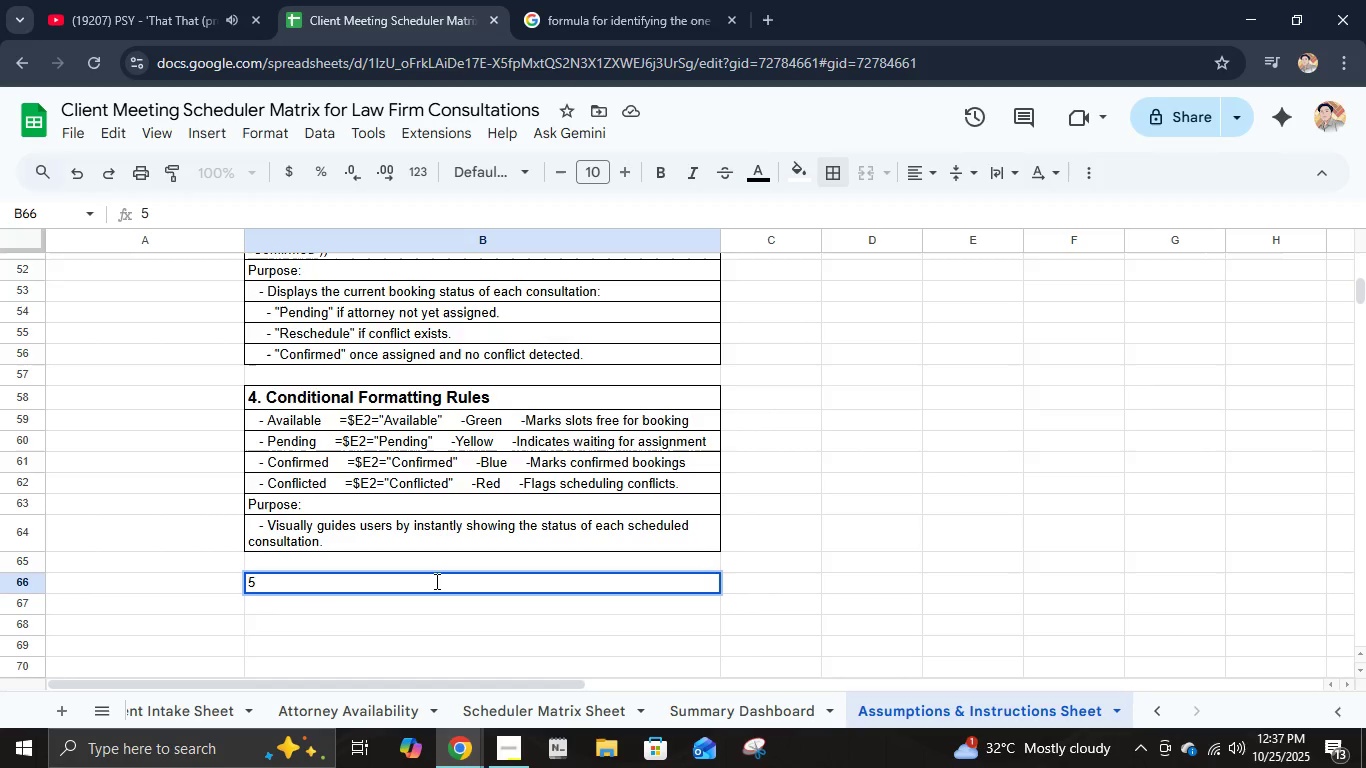 
key(Backspace)
 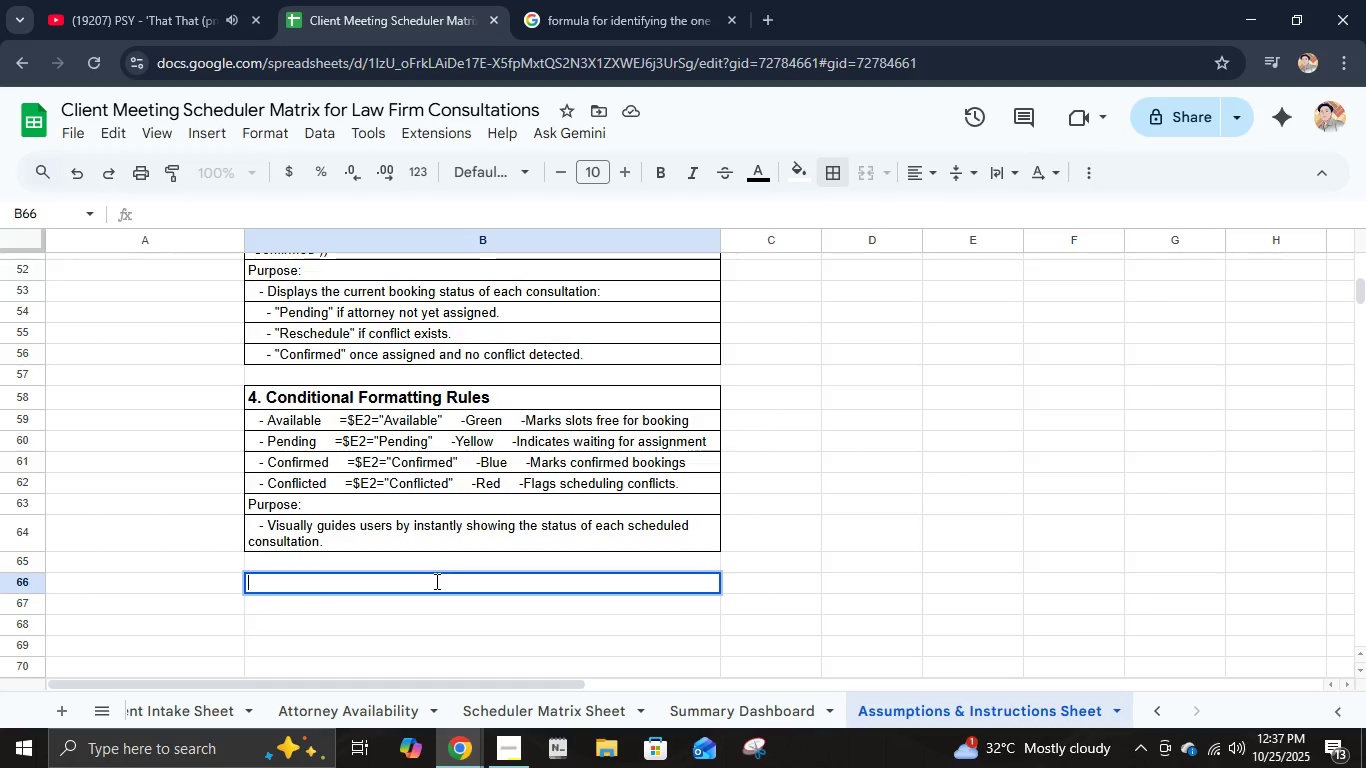 
key(Control+B)
 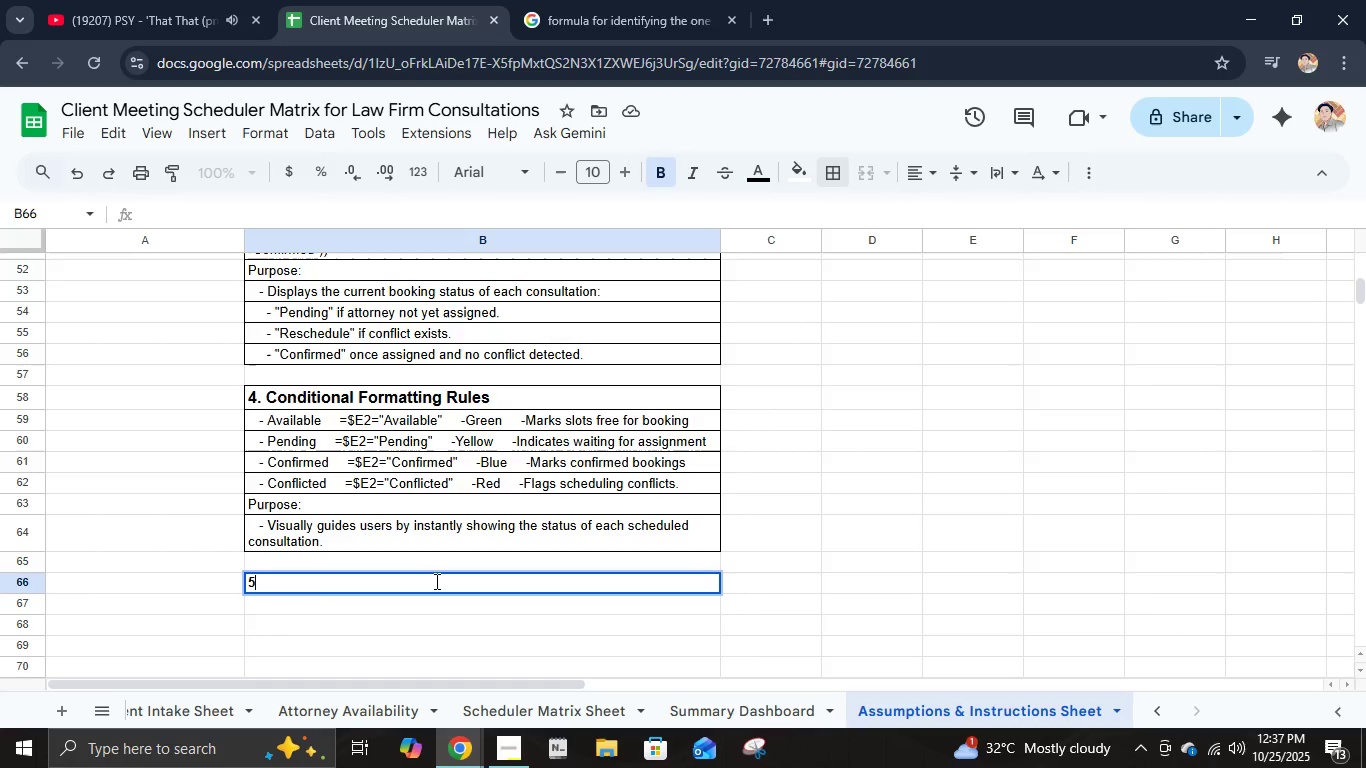 
type(5. Dashboard )
key(Backspace)
type( Metrics FOM)
key(Backspace)
type(RMULAS)
 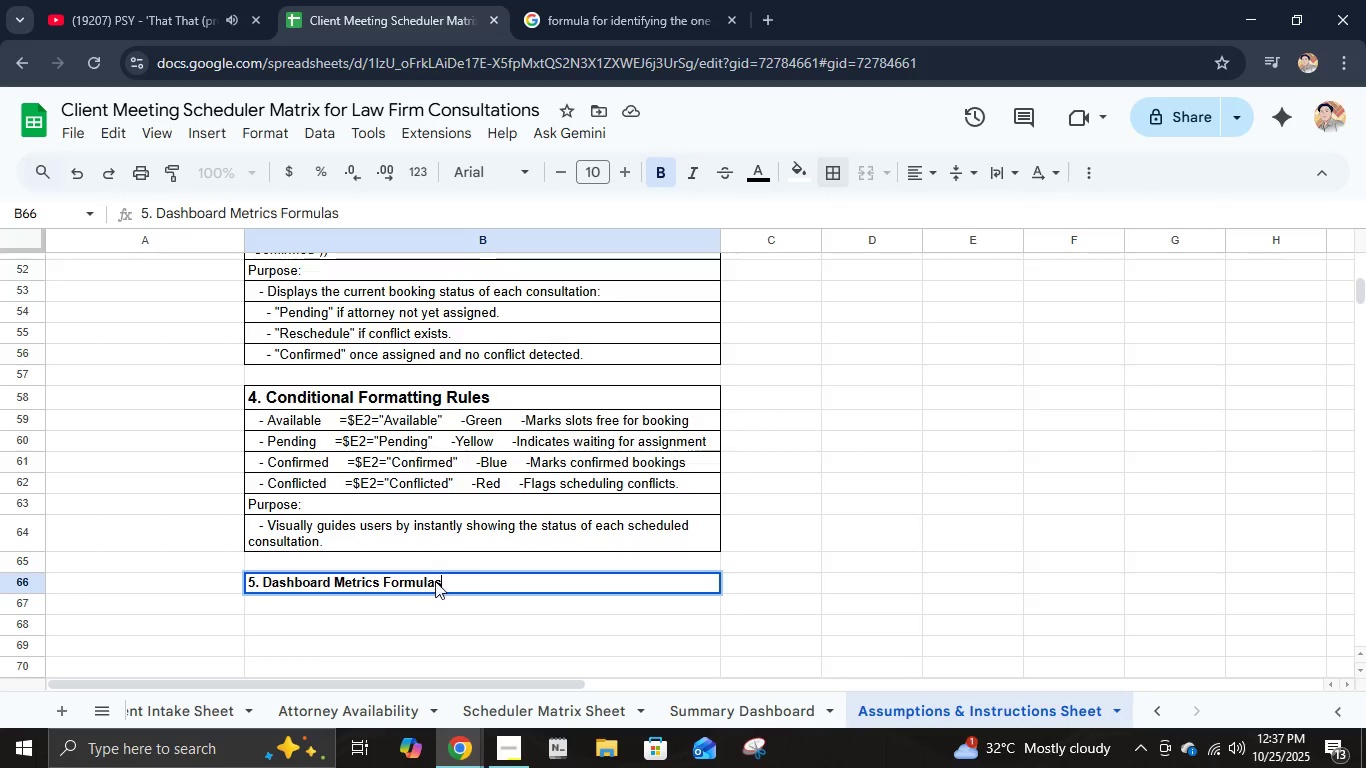 
 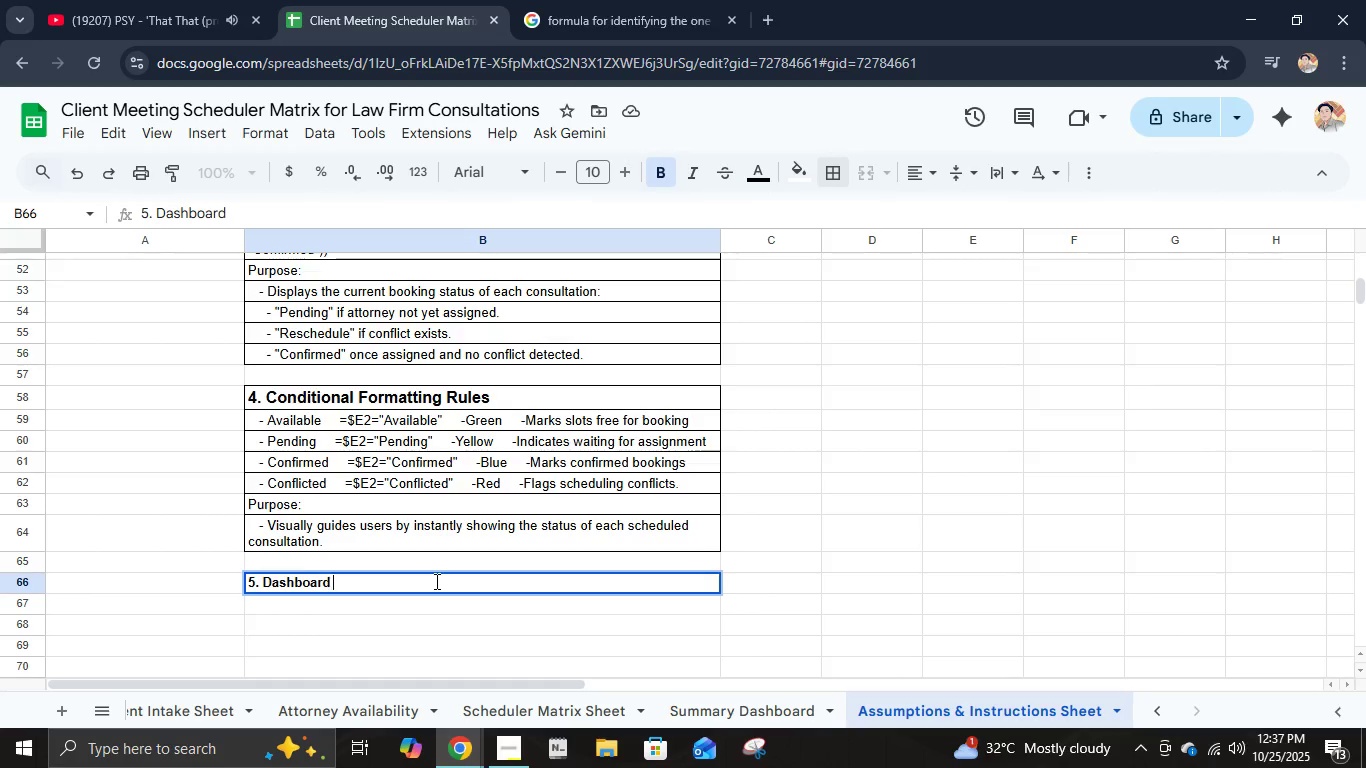 
key(Enter)
 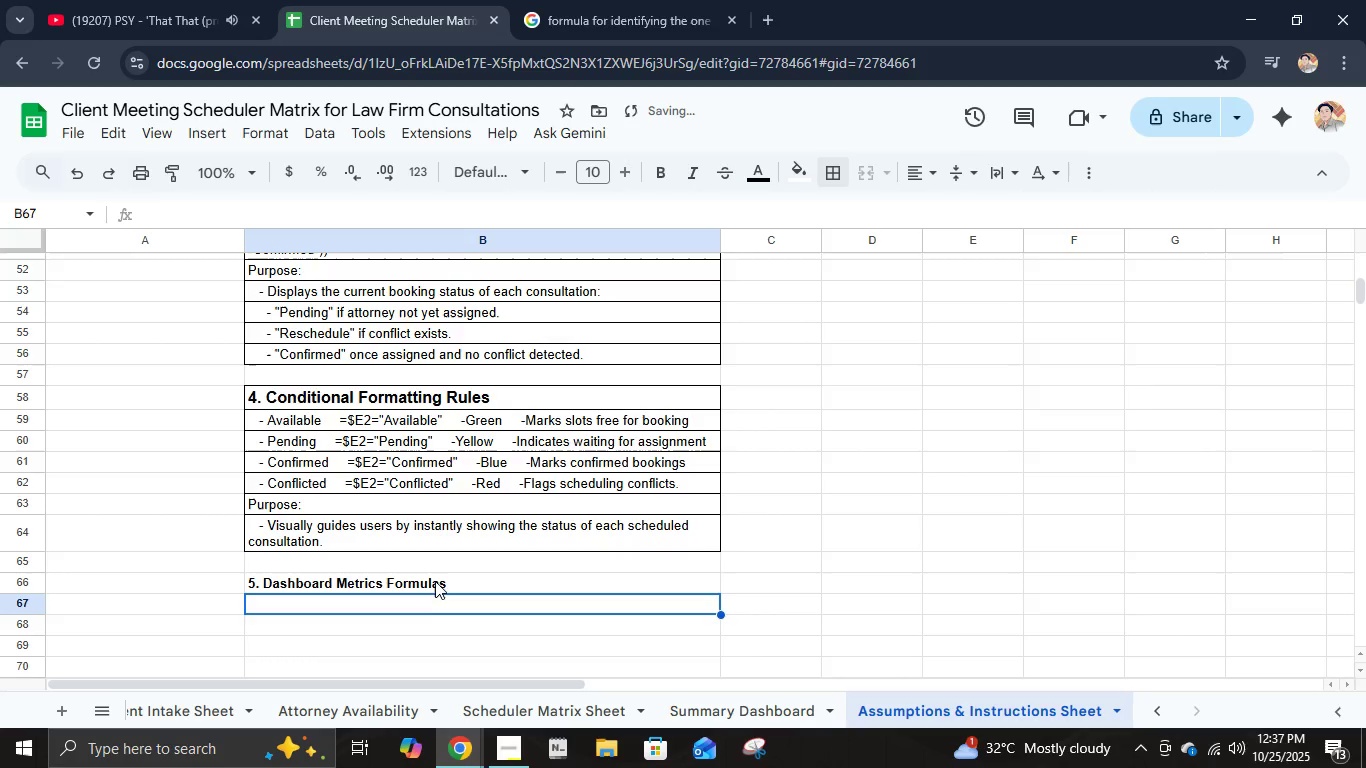 
key(ArrowUp)
 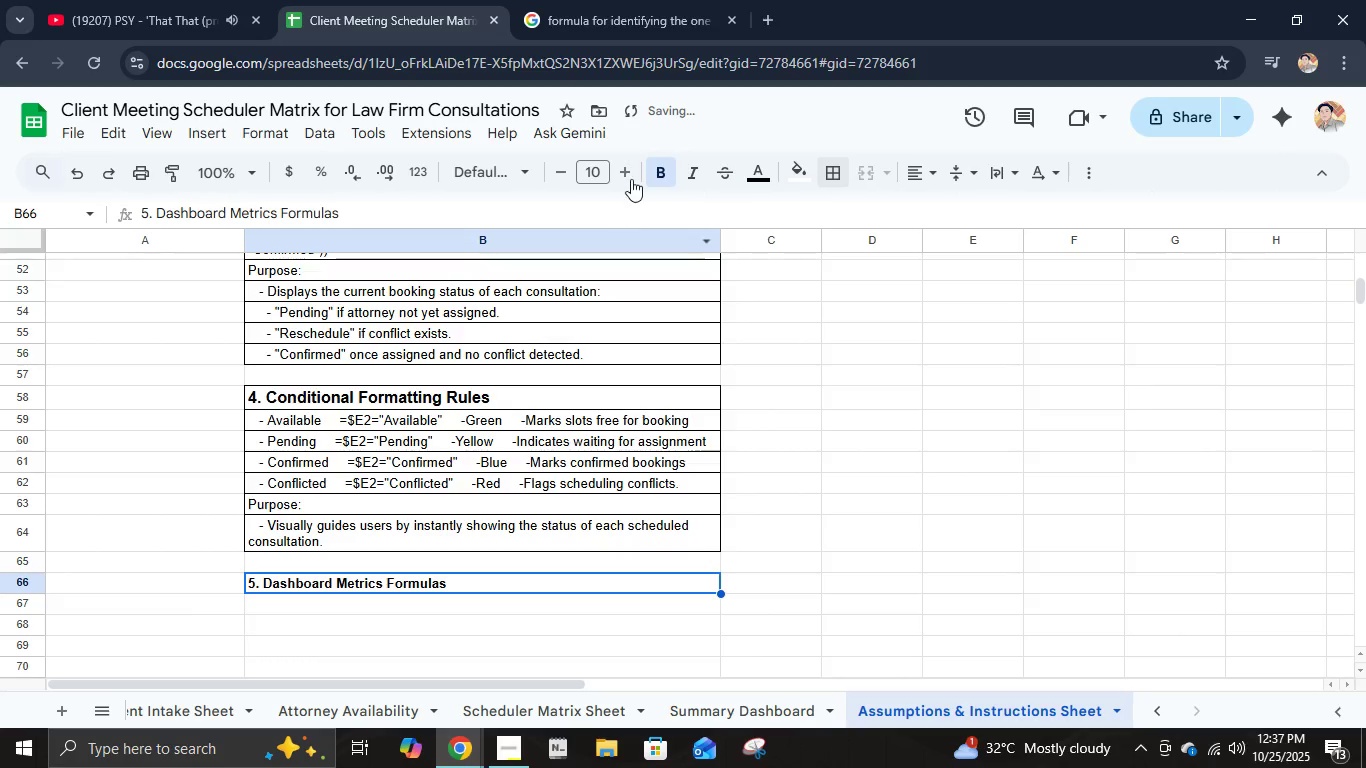 
double_click([631, 167])
 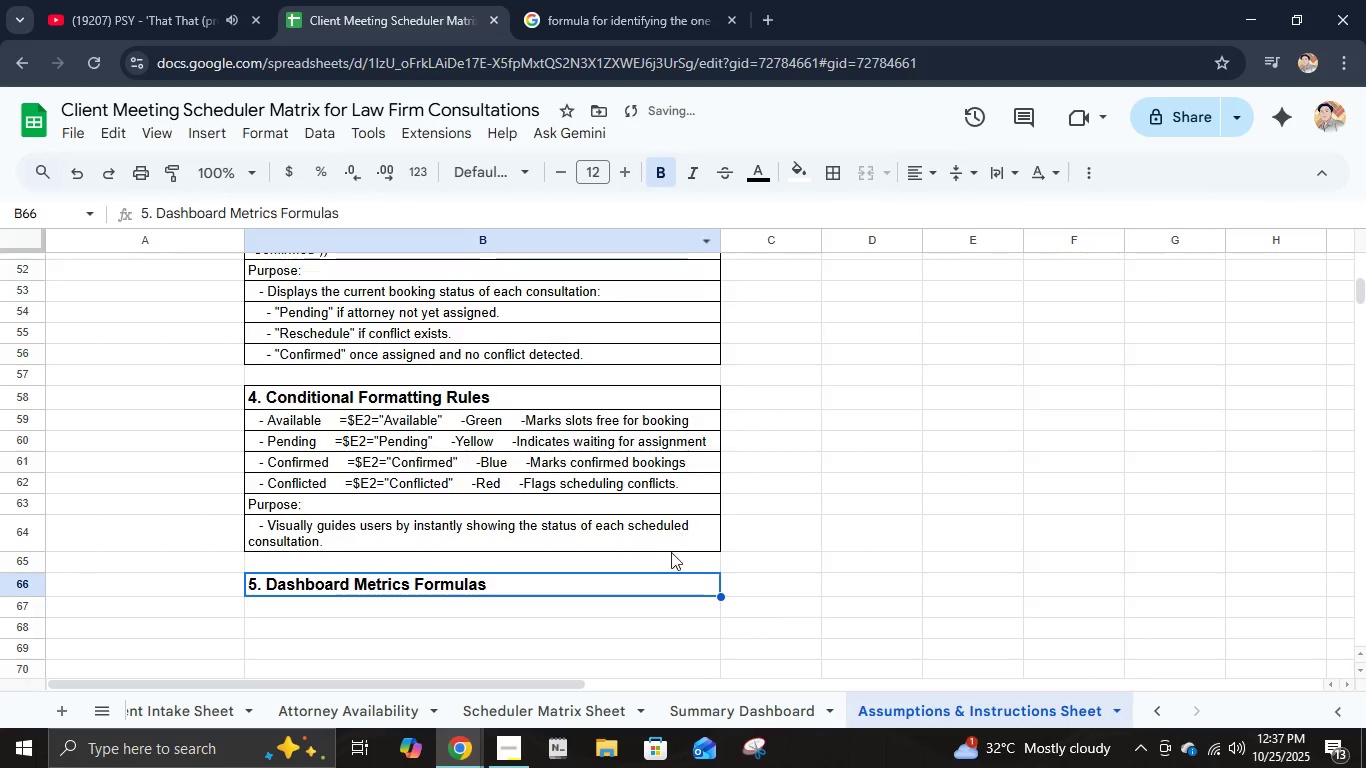 
scroll: coordinate [662, 563], scroll_direction: up, amount: 9.0
 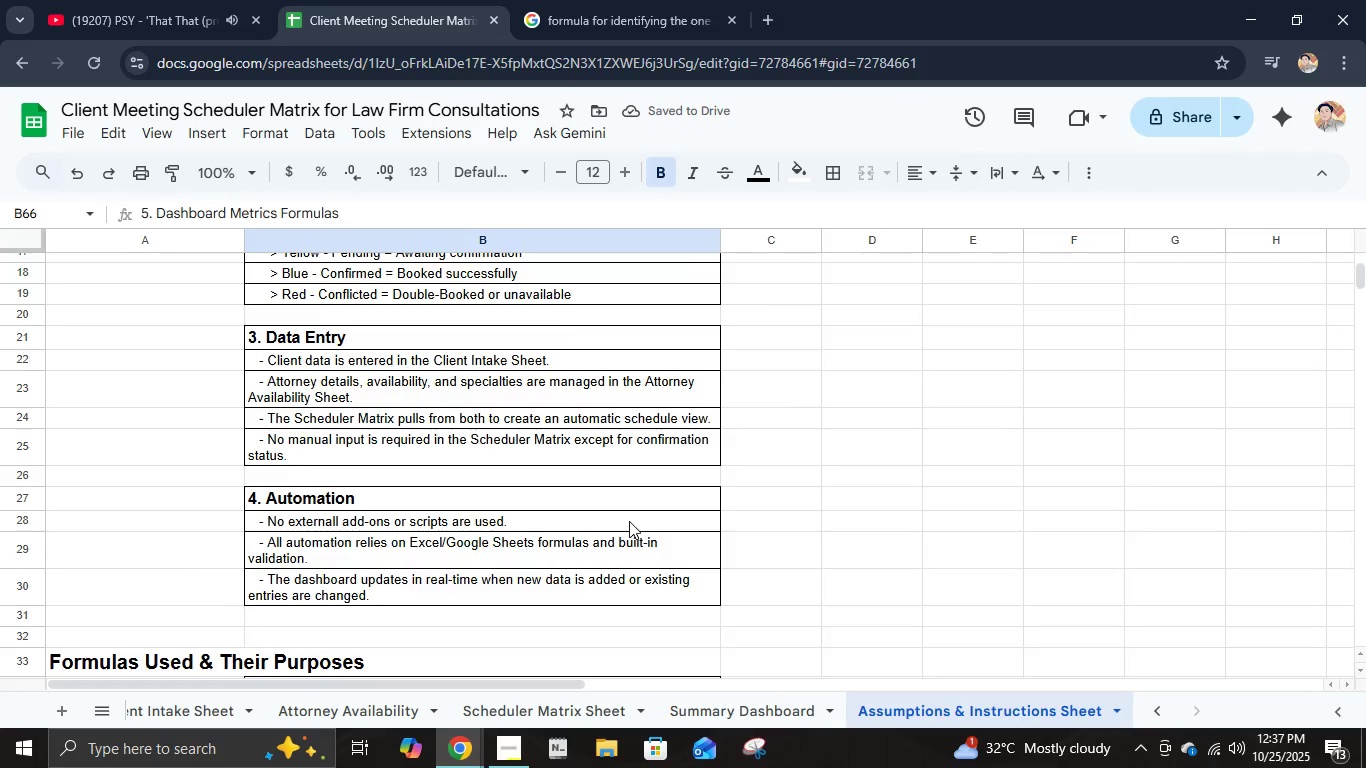 
scroll: coordinate [671, 390], scroll_direction: down, amount: 12.0
 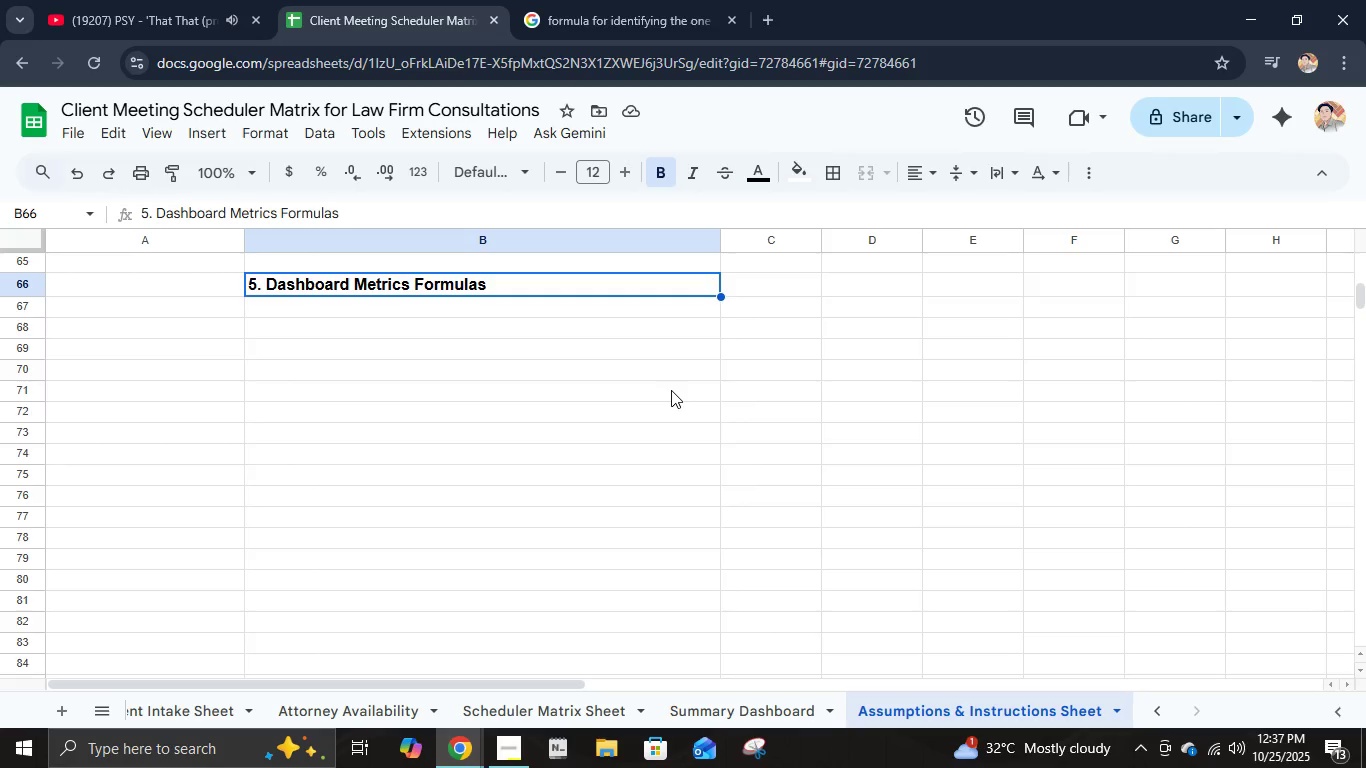 
key(Enter)
 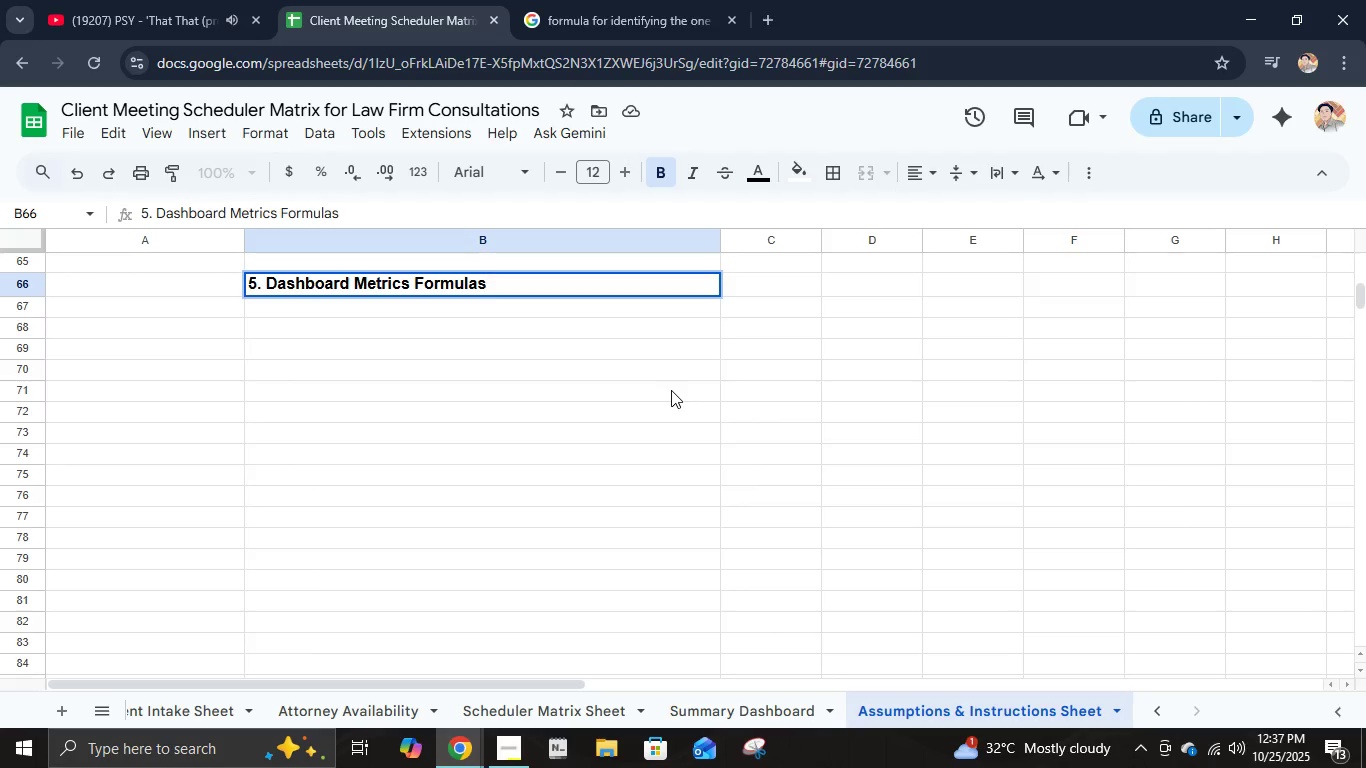 
key(Enter)
 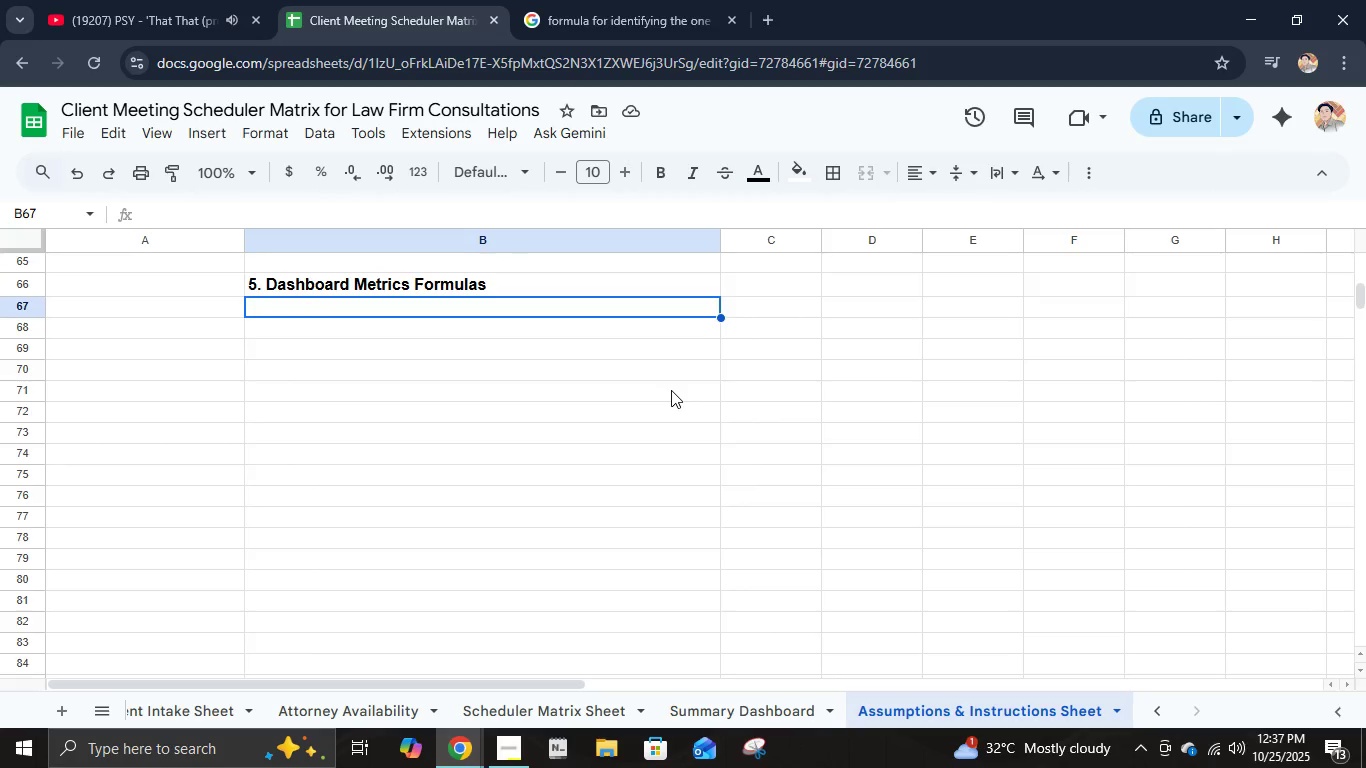 
type(Total Consultations:   +COUNTA(Scheduler_MATI)
key(Backspace)
type(RIx!A1)
key(Backspace)
type(2:A100))
 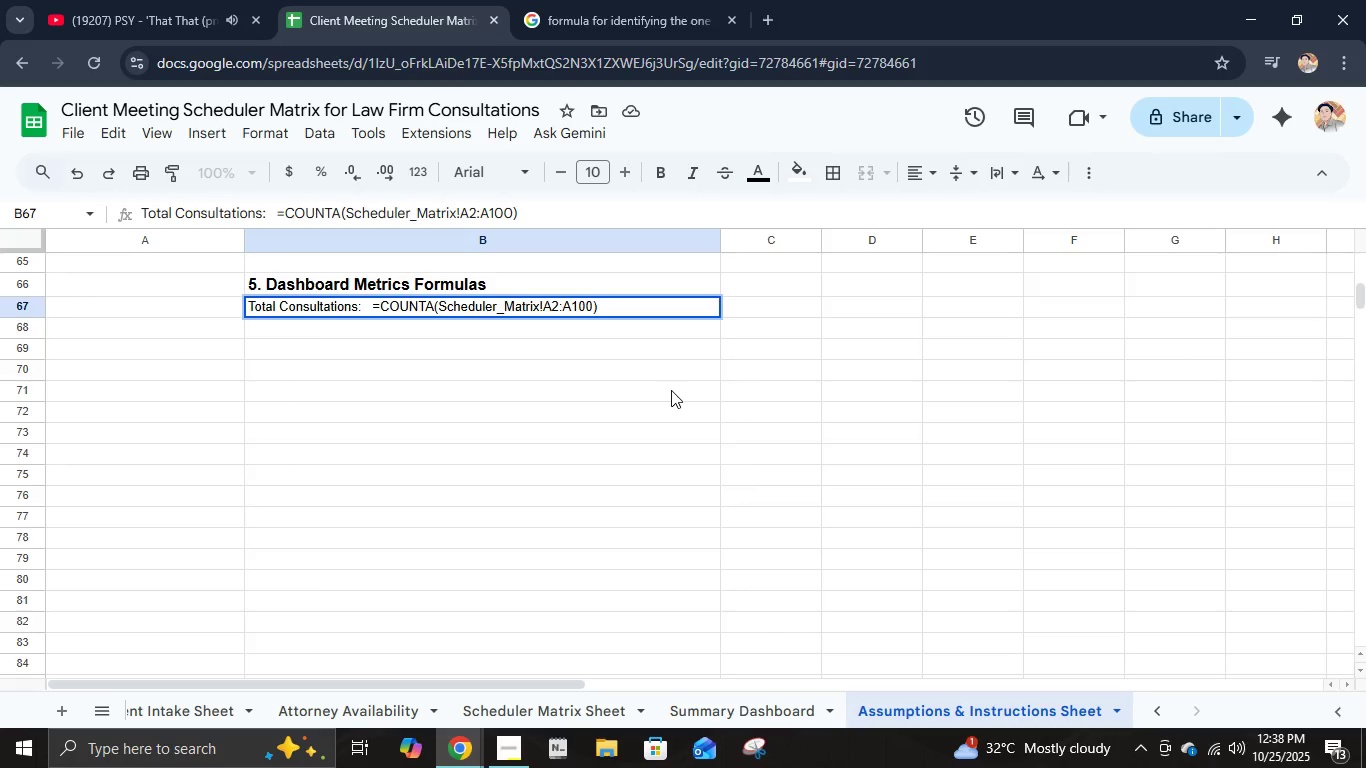 
key(Enter)
 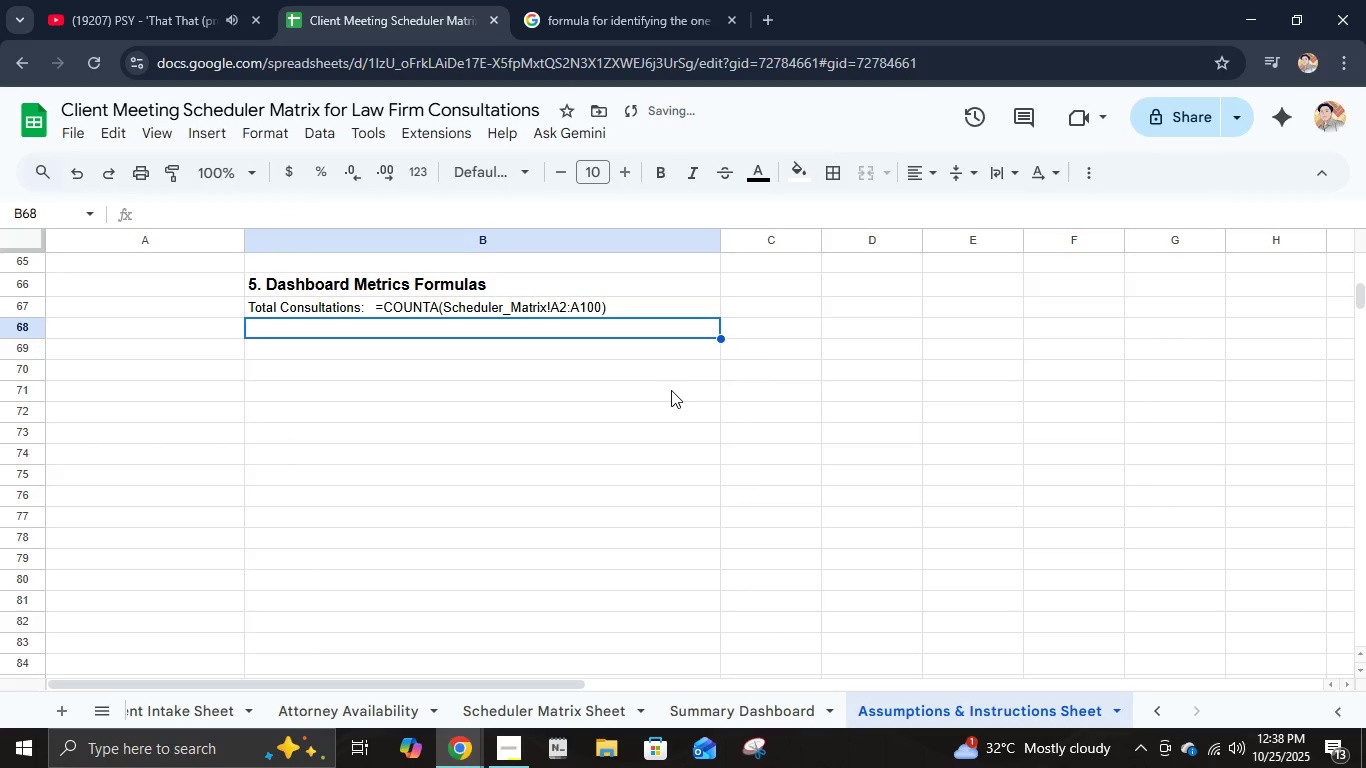 
type(   -C)
key(Backspace)
type( CV)
key(Backspace)
type(ounts al)
key(Backspace)
type(l)
key(Backspace)
type(l scheduled consulat)
key(Backspace)
key(Backspace)
type(tations.)
 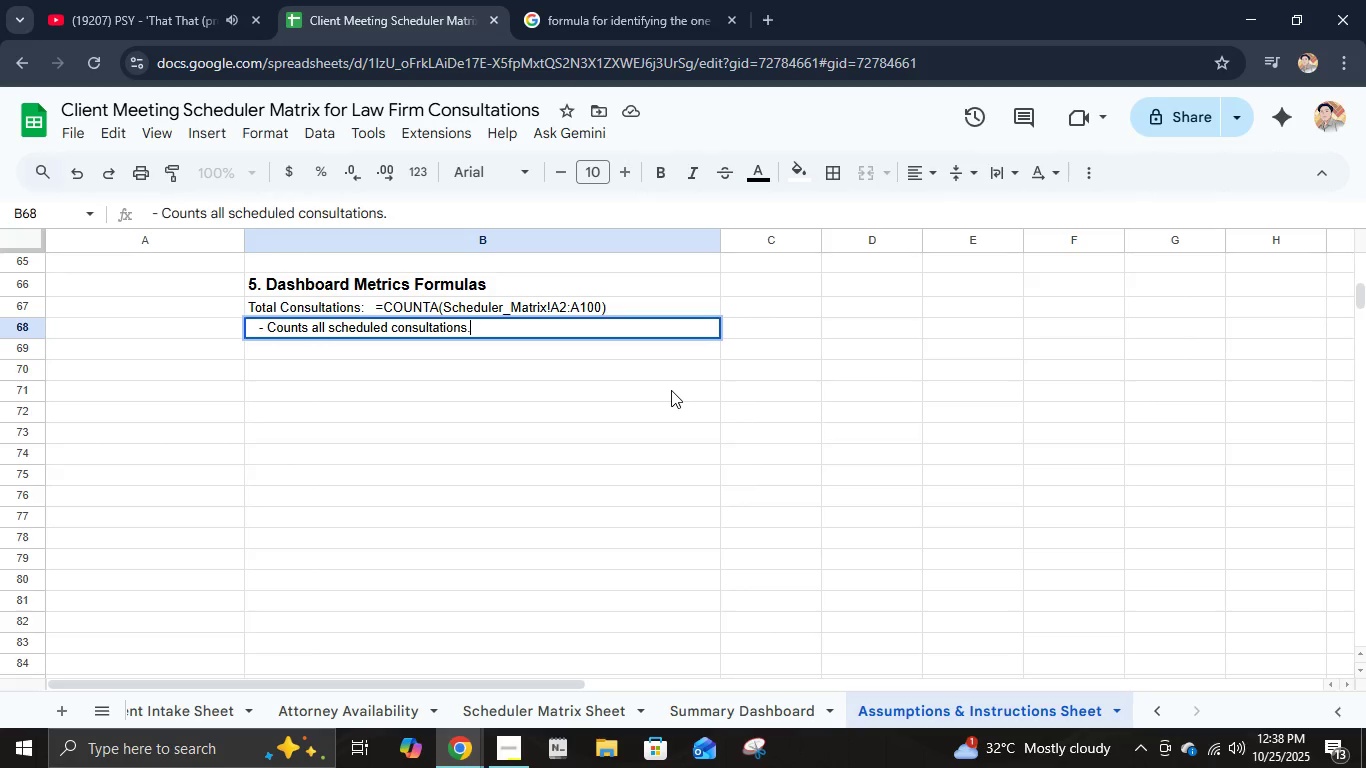 
 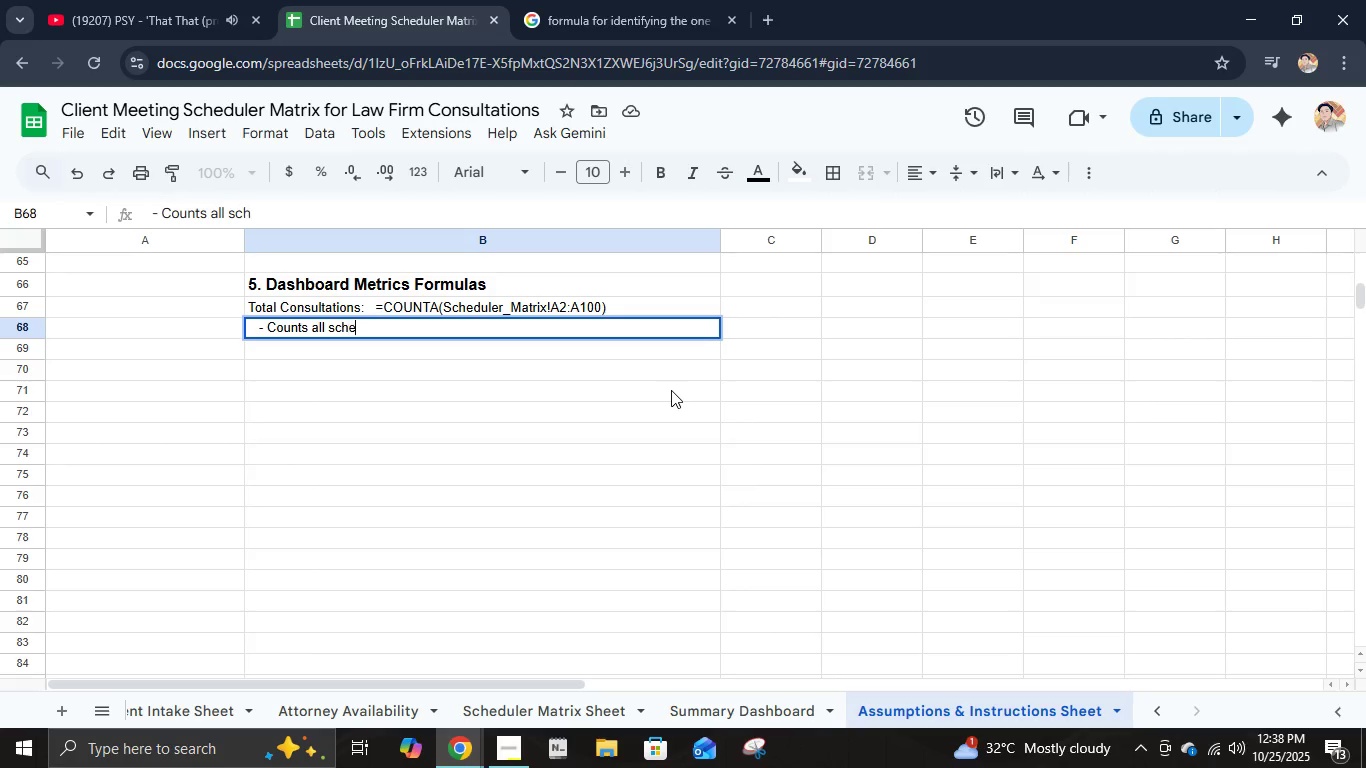 
key(Enter)
 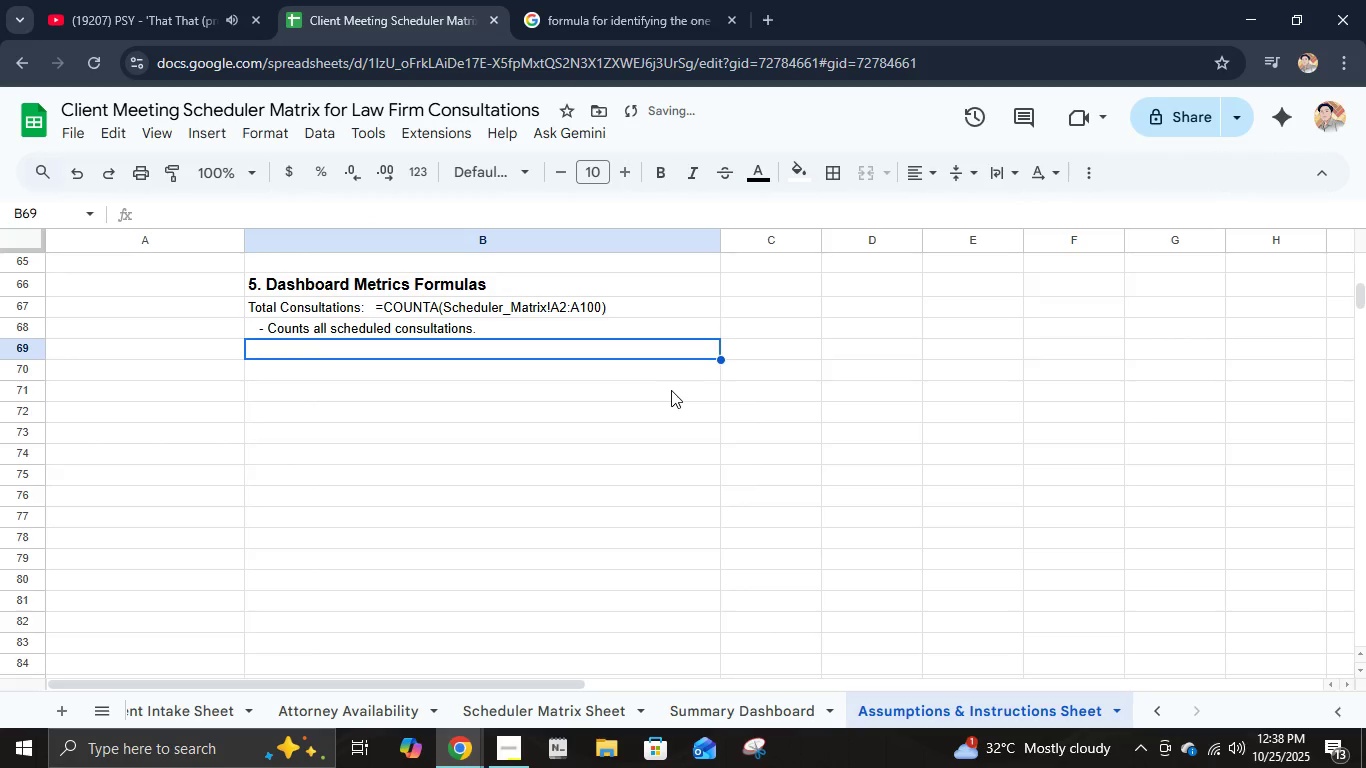 
type(Confirmen)
key(Backspace)
type(d Consultations:)
 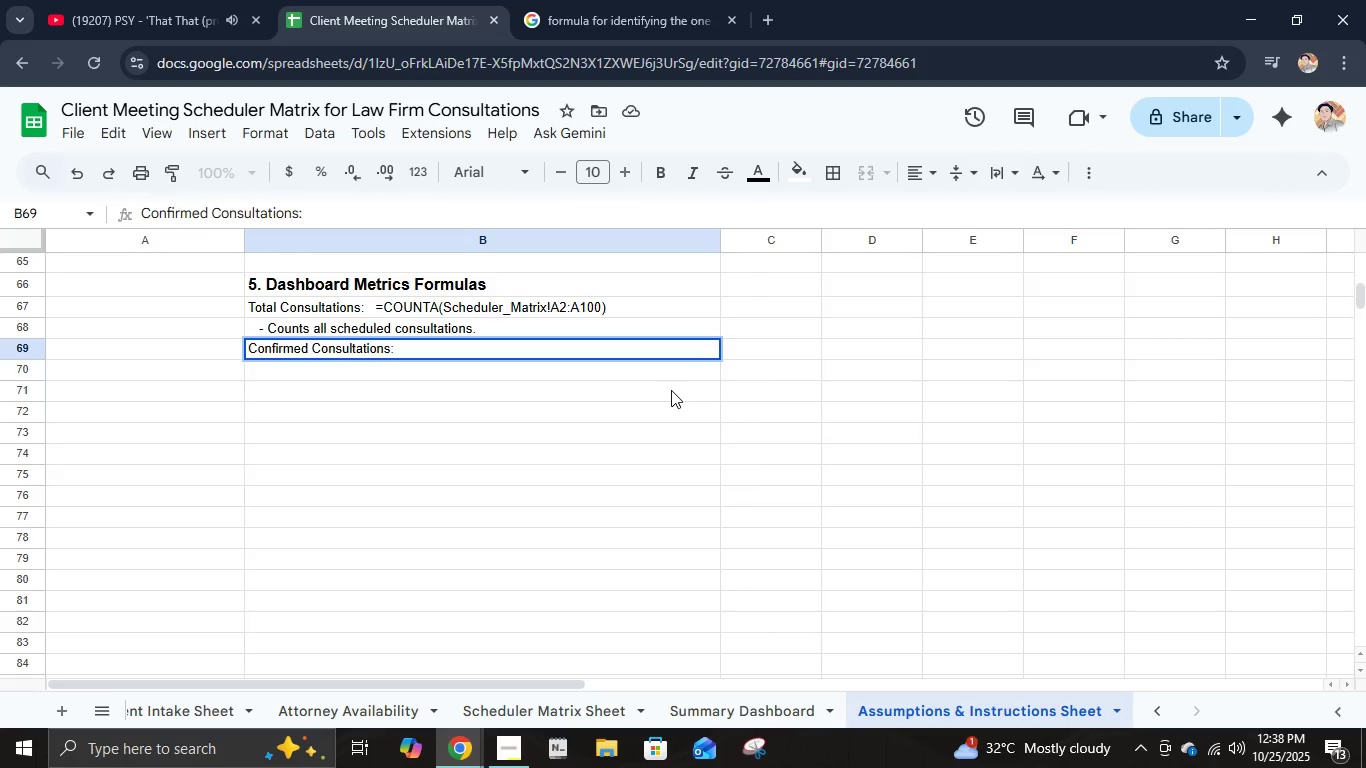 
type(   =COUT)
key(Backspace)
type(NTIF(Scheduler_Matrix!E@:E100, "Pen)
key(Backspace)
key(Backspace)
type(Confirmed:)
key(Backspace)
type("))
 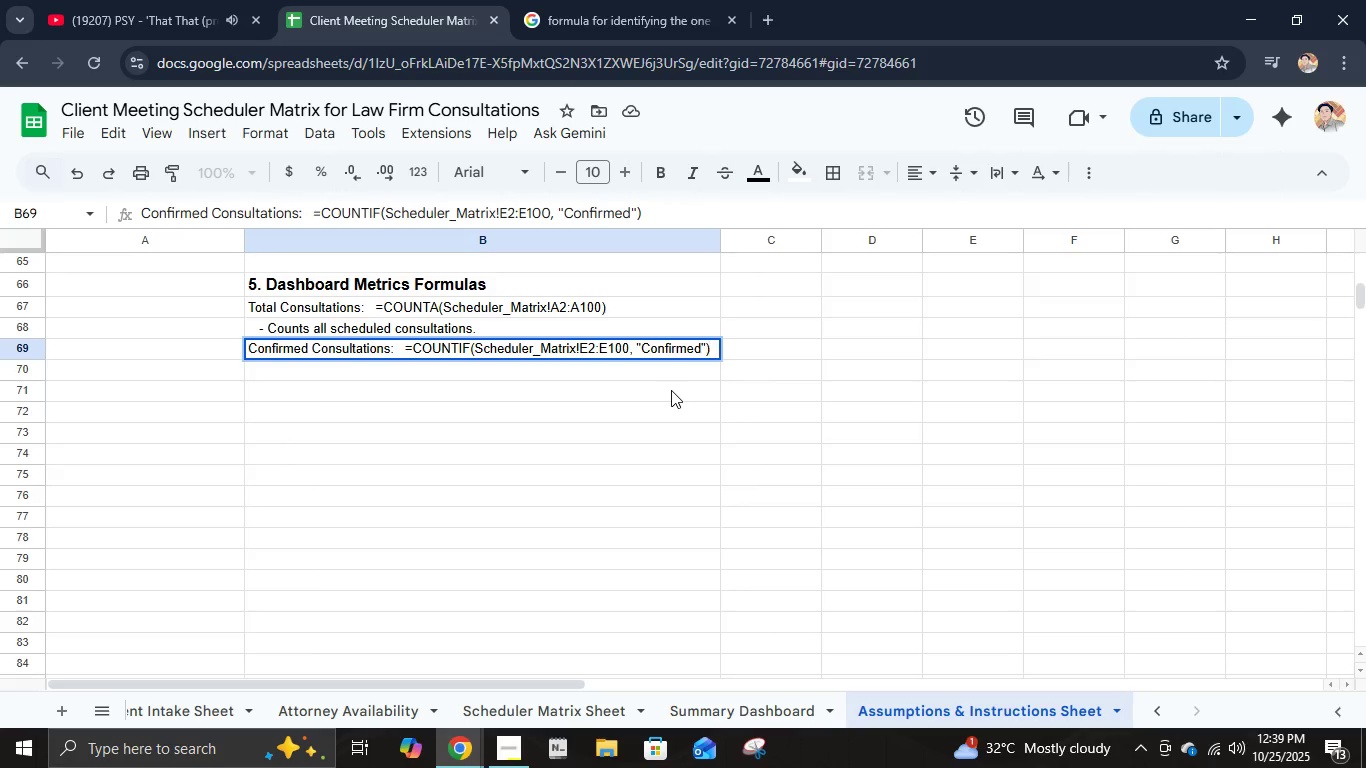 
key(Enter)
 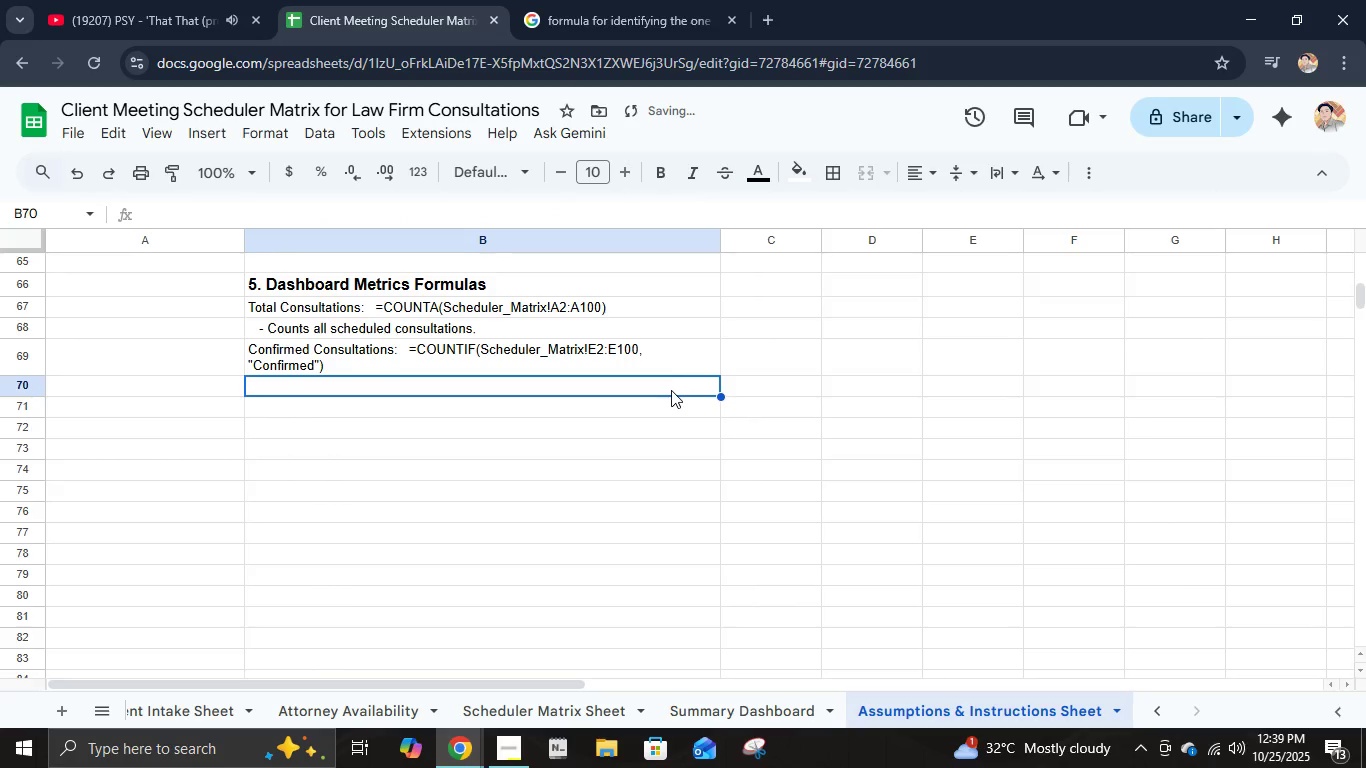 
type(   - Calculates total confim)
key(Backspace)
type(rmed meetings.)
 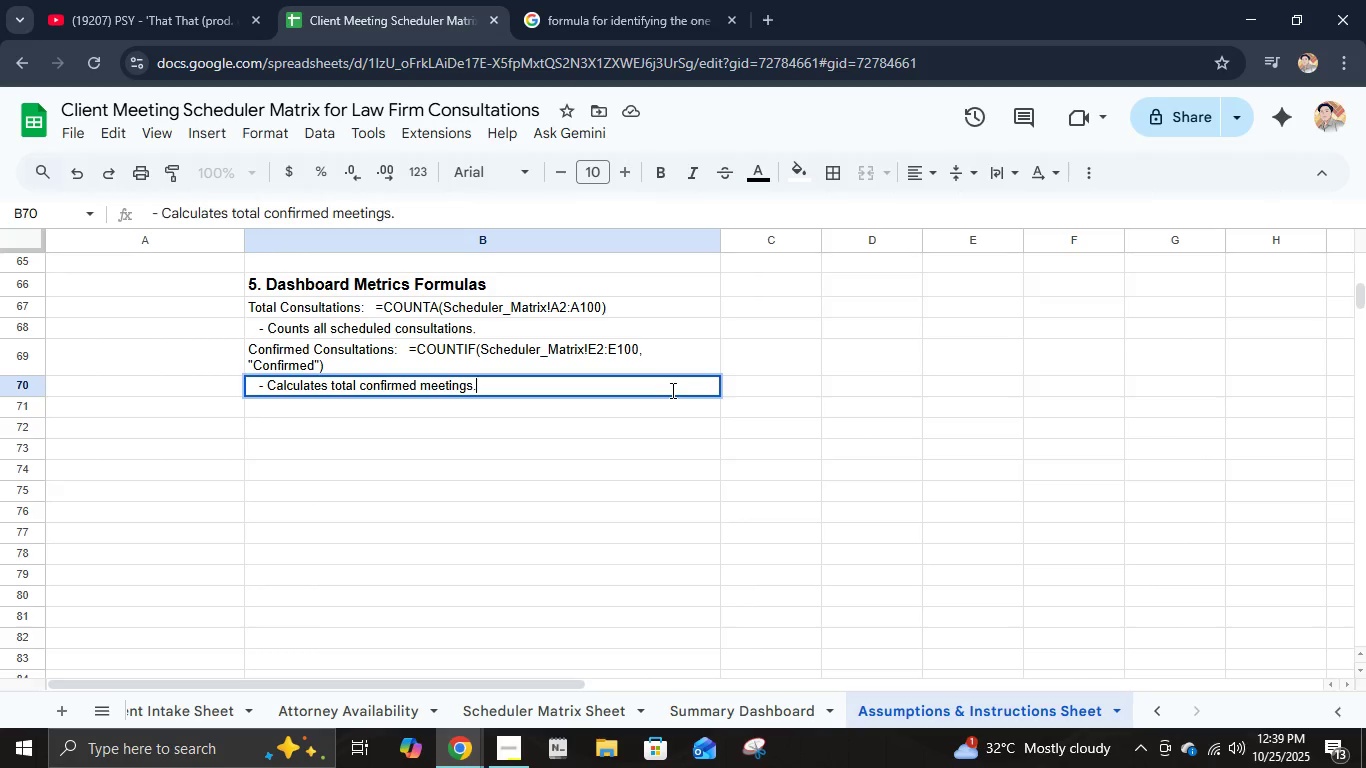 
key(Enter)
 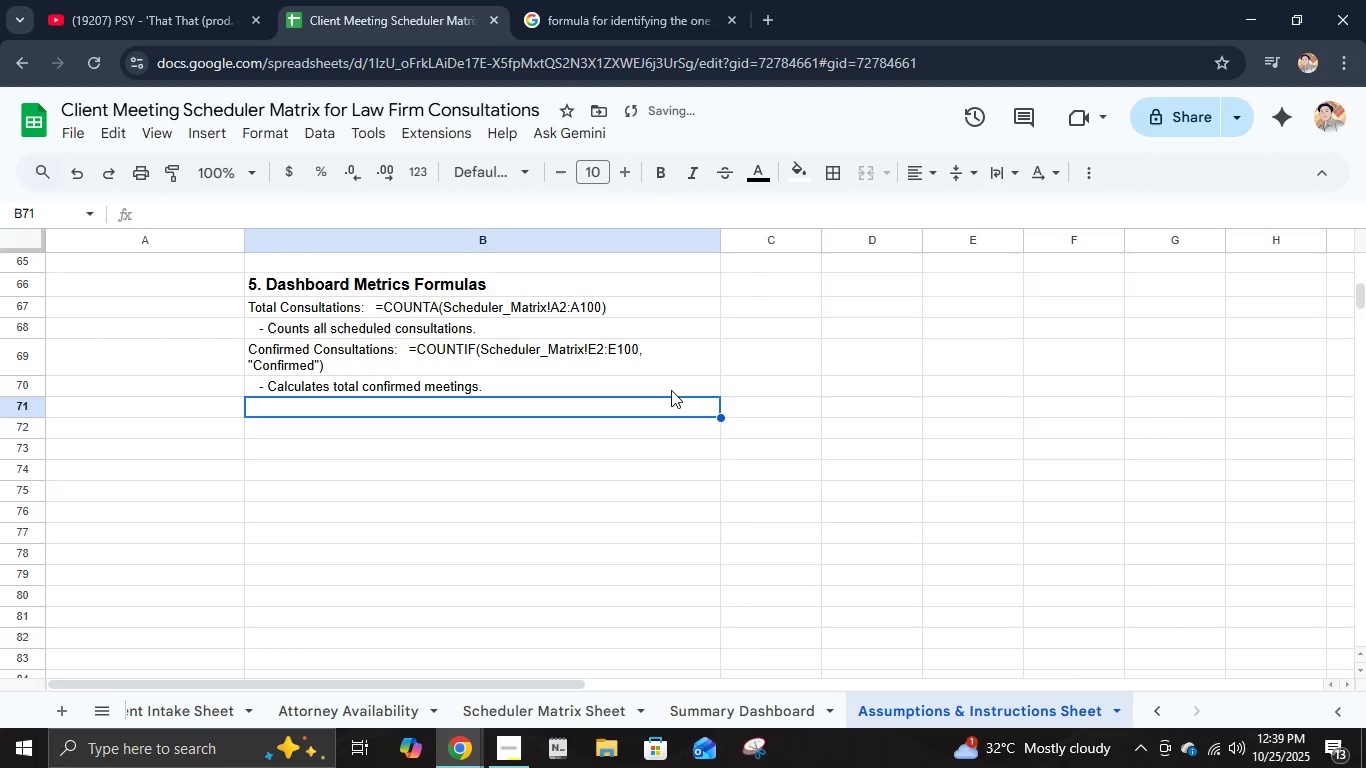 
type(pending V)
key(Backspace)
type(Consultations:   +)
key(Backspace)
type(+Count)
key(Backspace)
key(Backspace)
key(Backspace)
key(Backspace)
type(OUNTIF(Scheduler_Matrix!E3,)
key(Backspace)
key(Backspace)
type(2:E100, )
 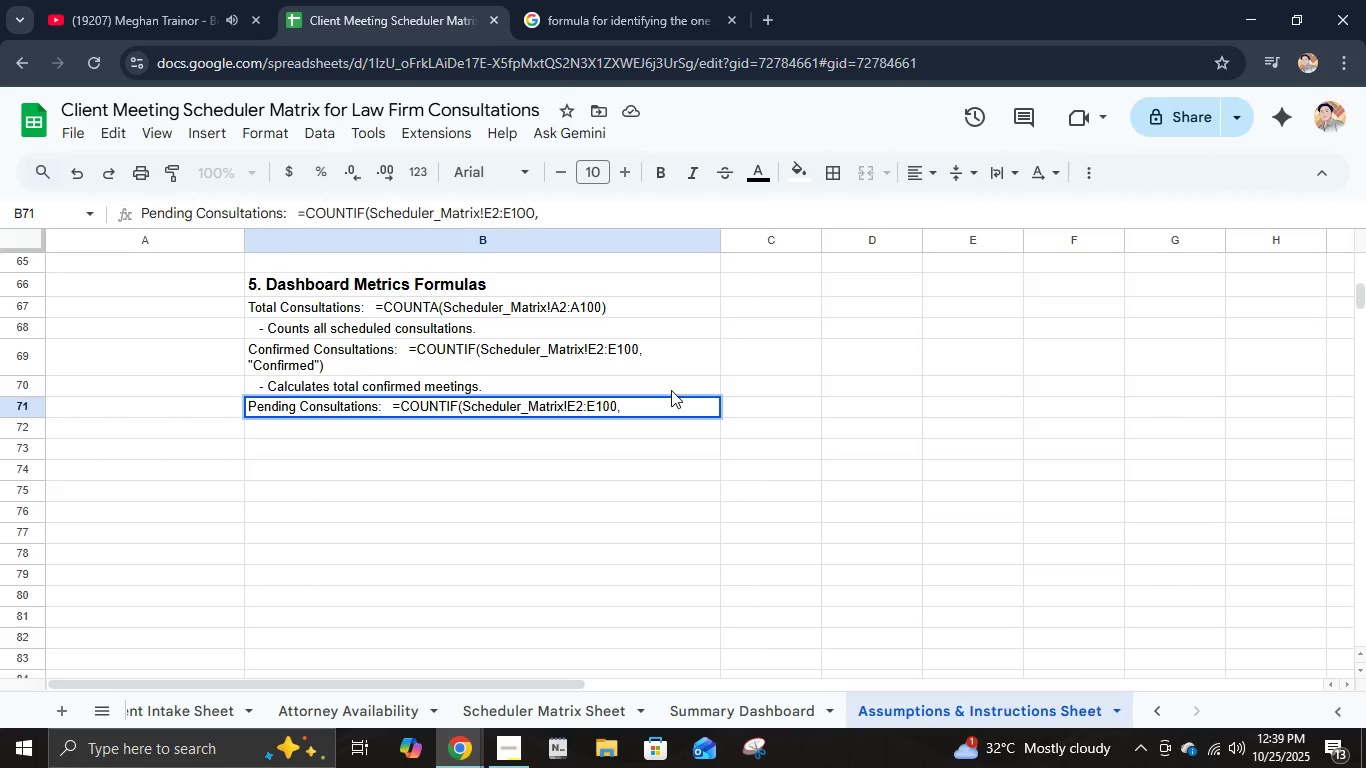 
wait(6.42)
 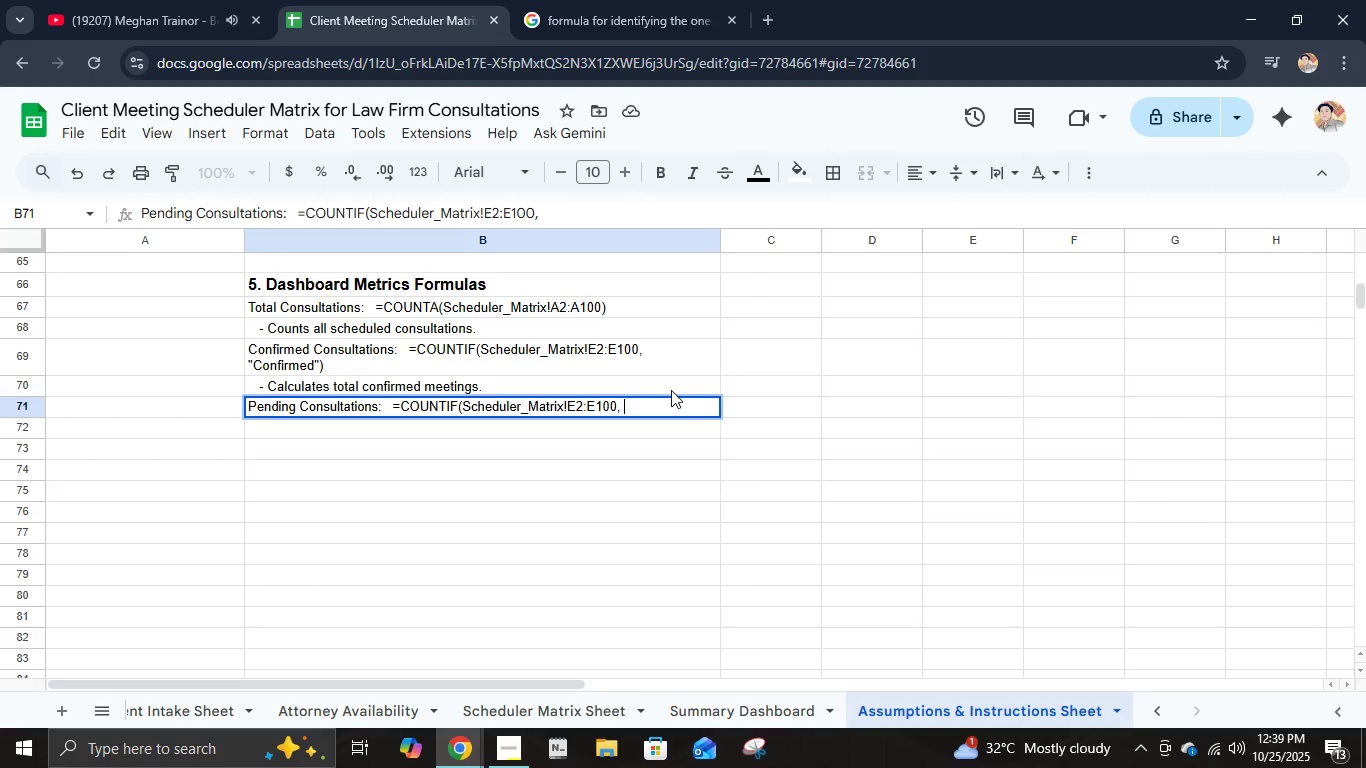 
type("p)
key(Backspace)
type(Pending"))
 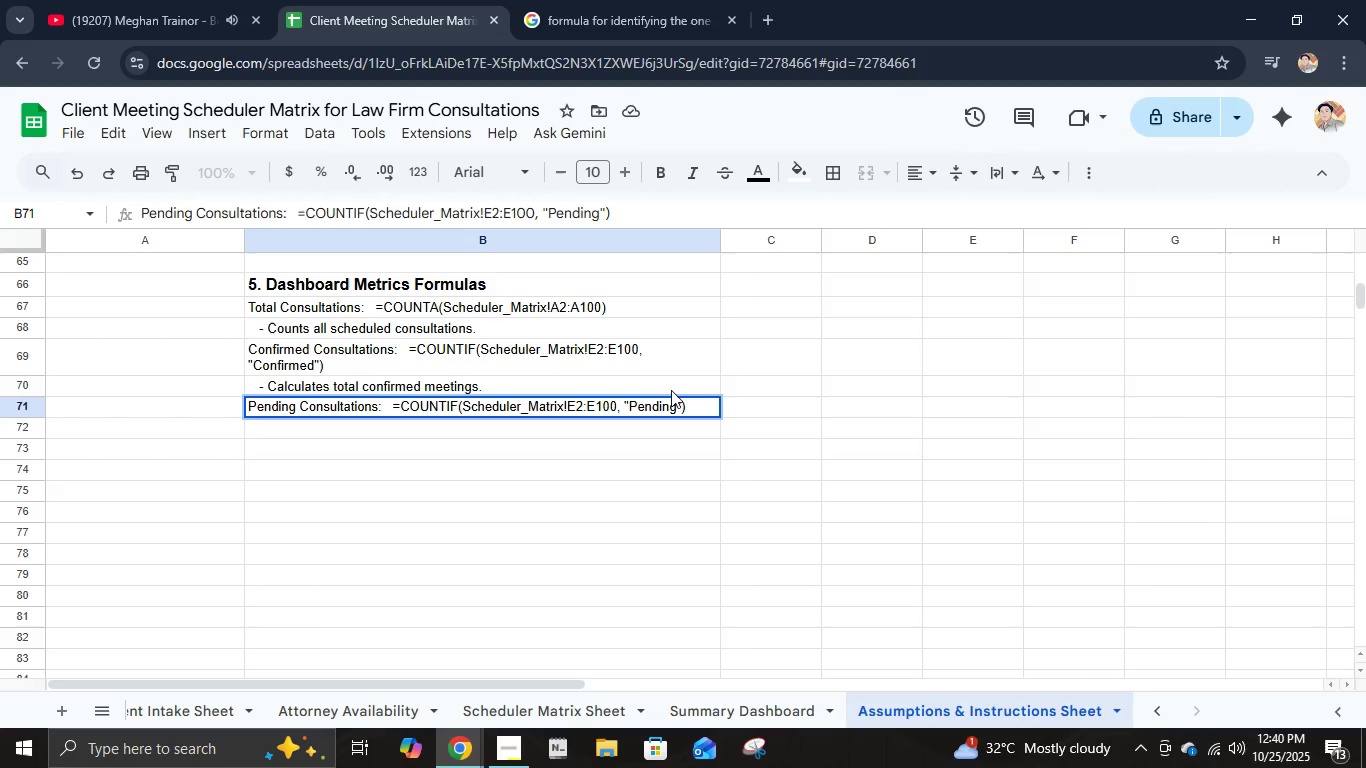 
key(Enter)
 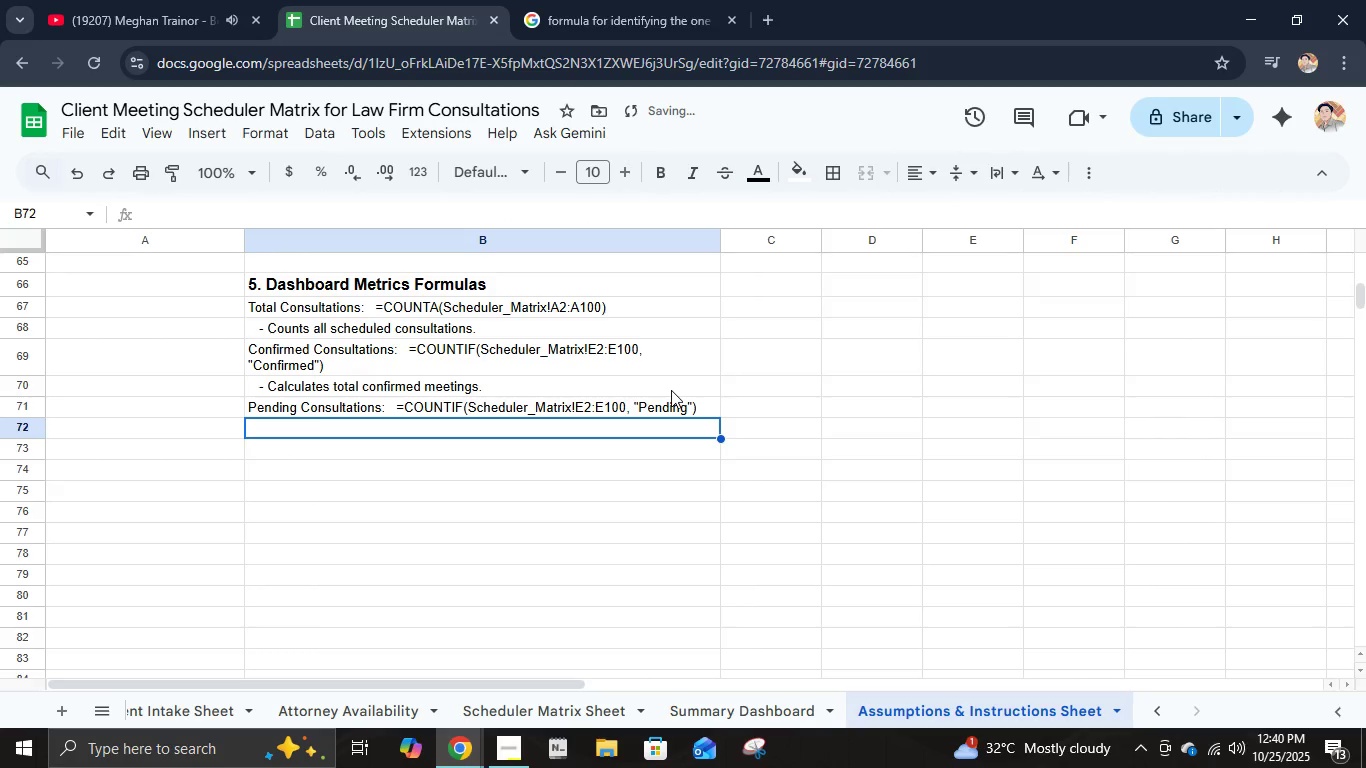 
key(Minus)
 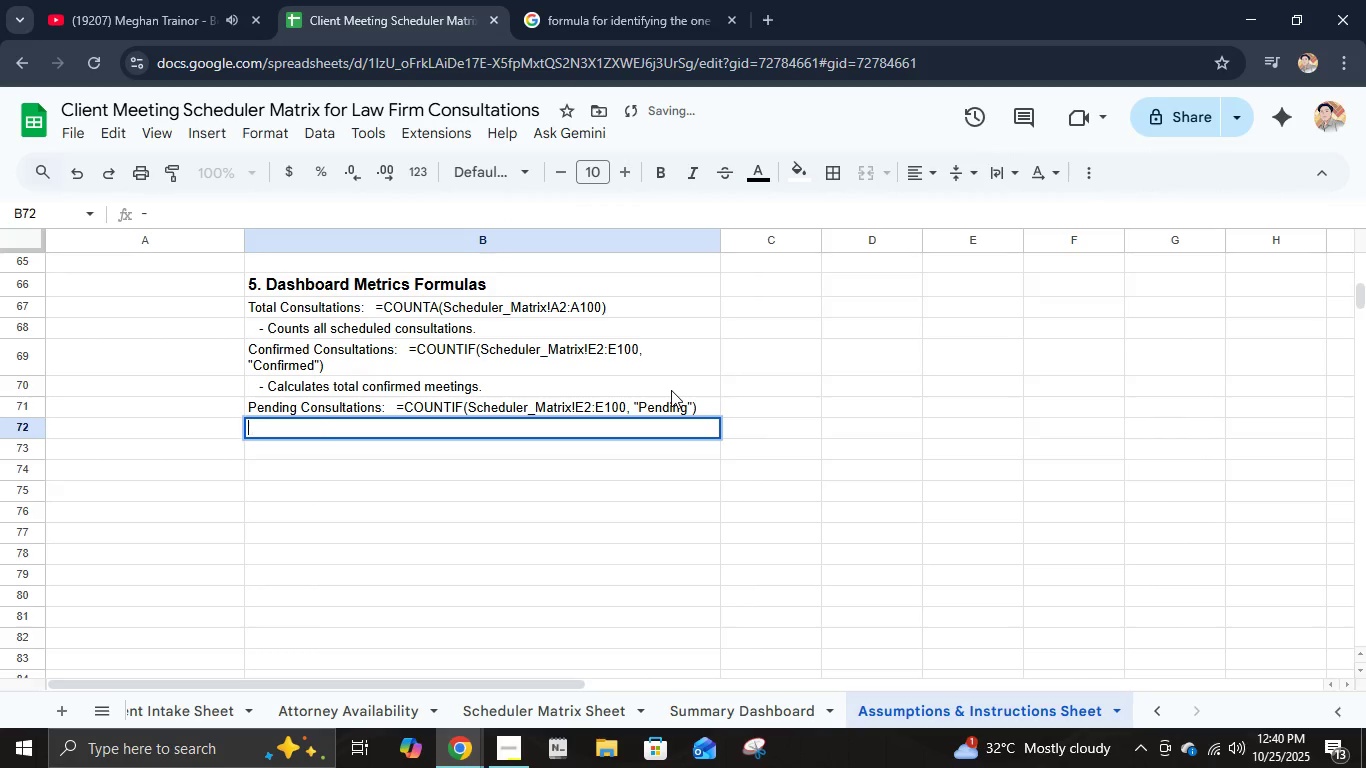 
key(Backspace)
 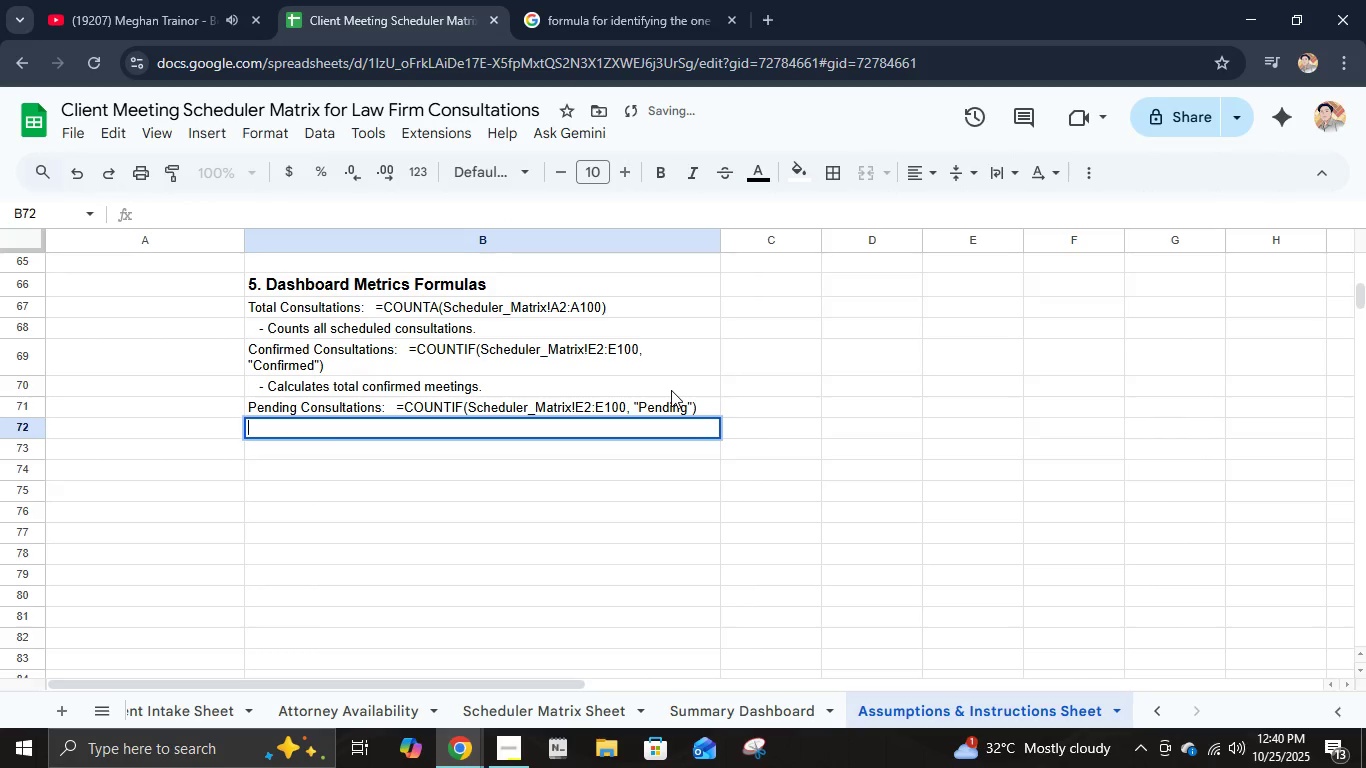 
key(Space)
 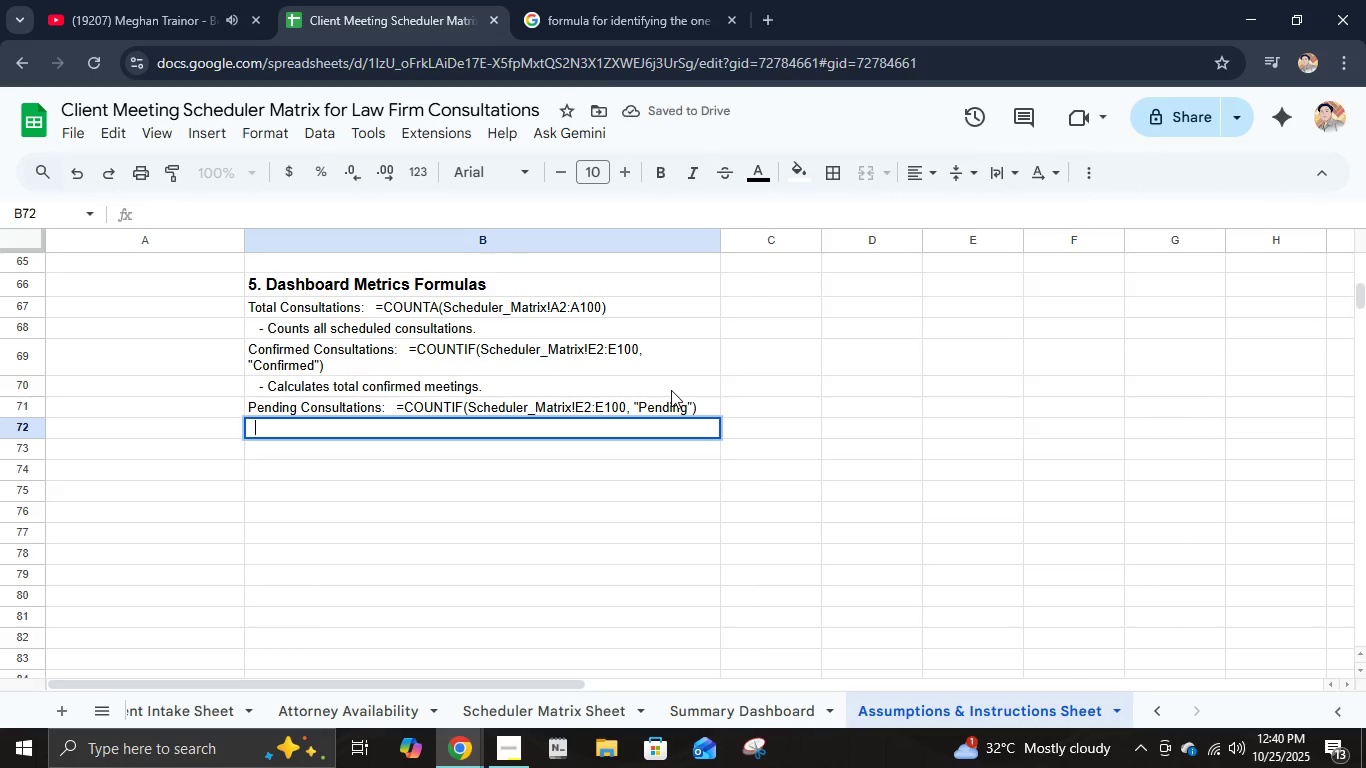 
key(Space)
 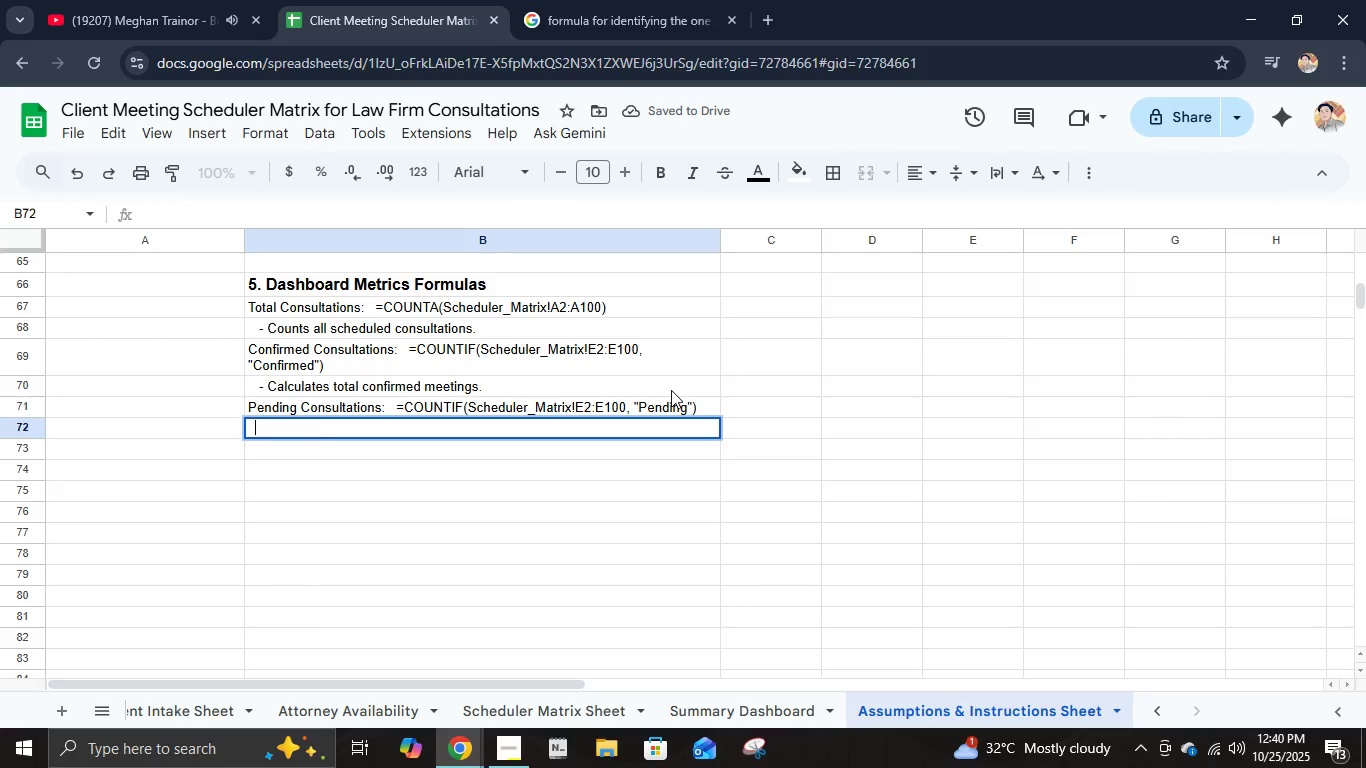 
key(Space)
 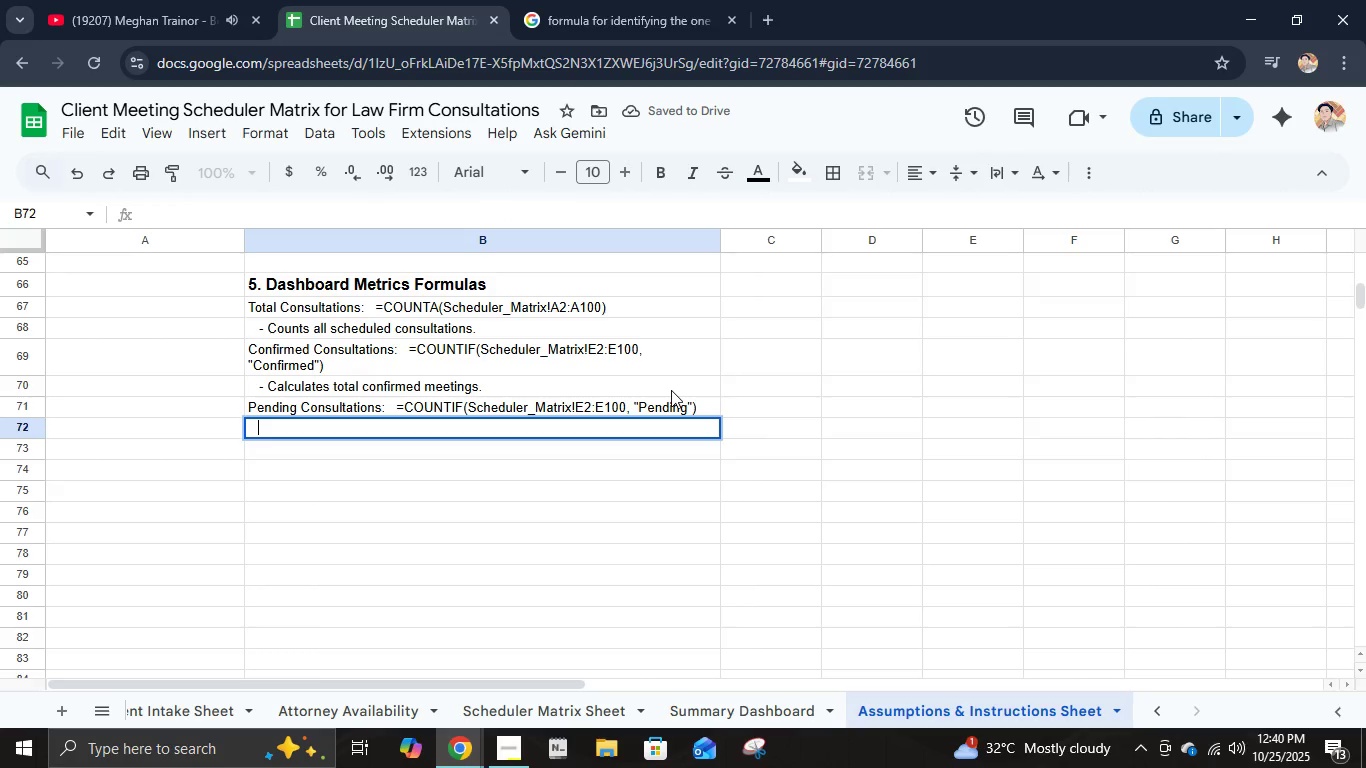 
key(Minus)
 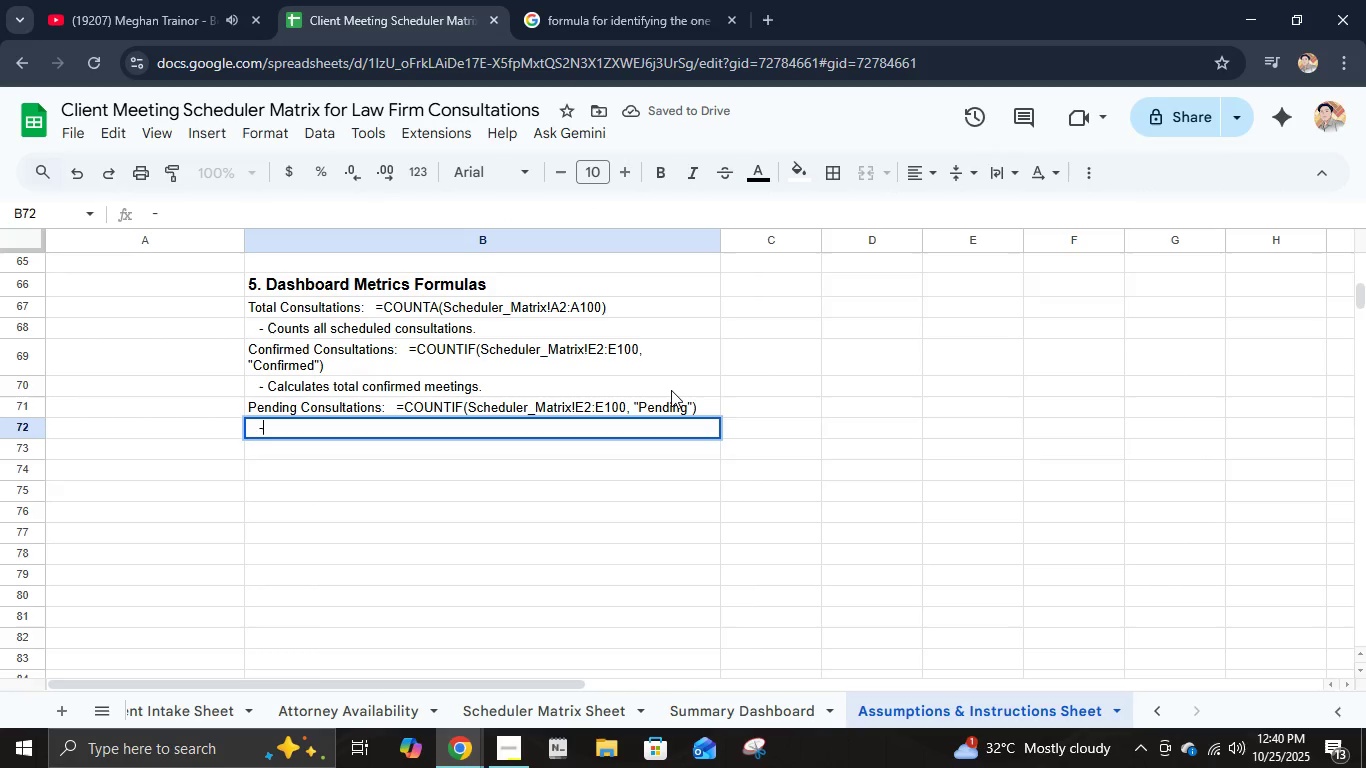 
key(Space)
 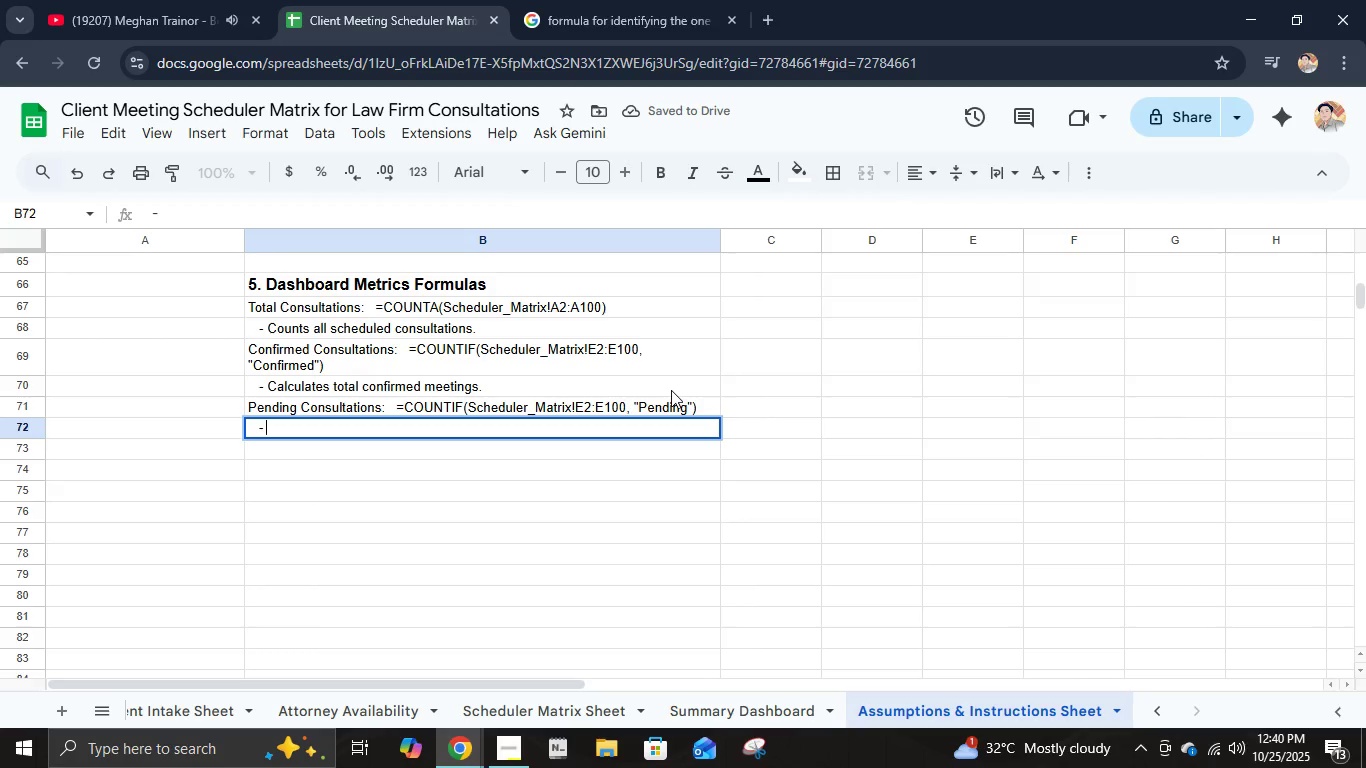 
type(Counts all su)
key(Backspace)
key(Backspace)
 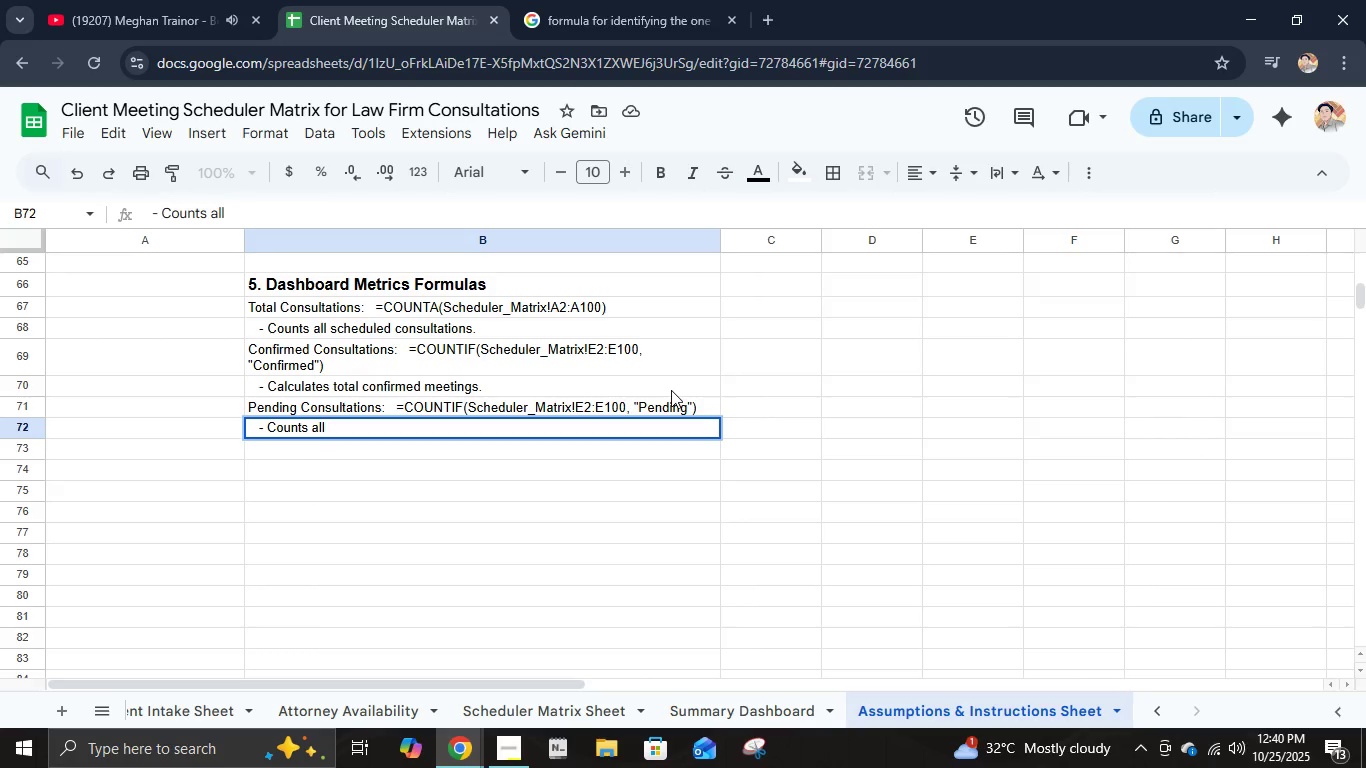 
type(consultations awaiting attorney confim)
key(Backspace)
type(rmation.)
 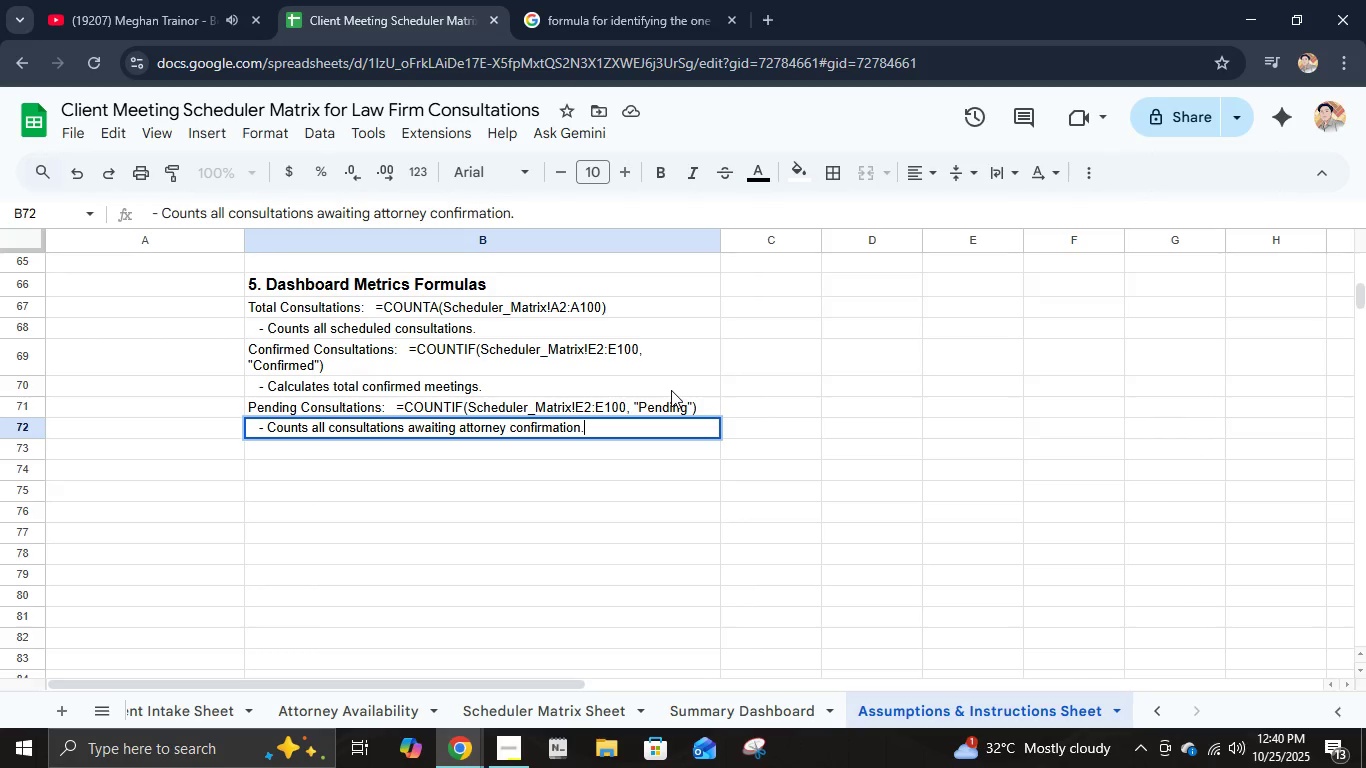 
key(Enter)
 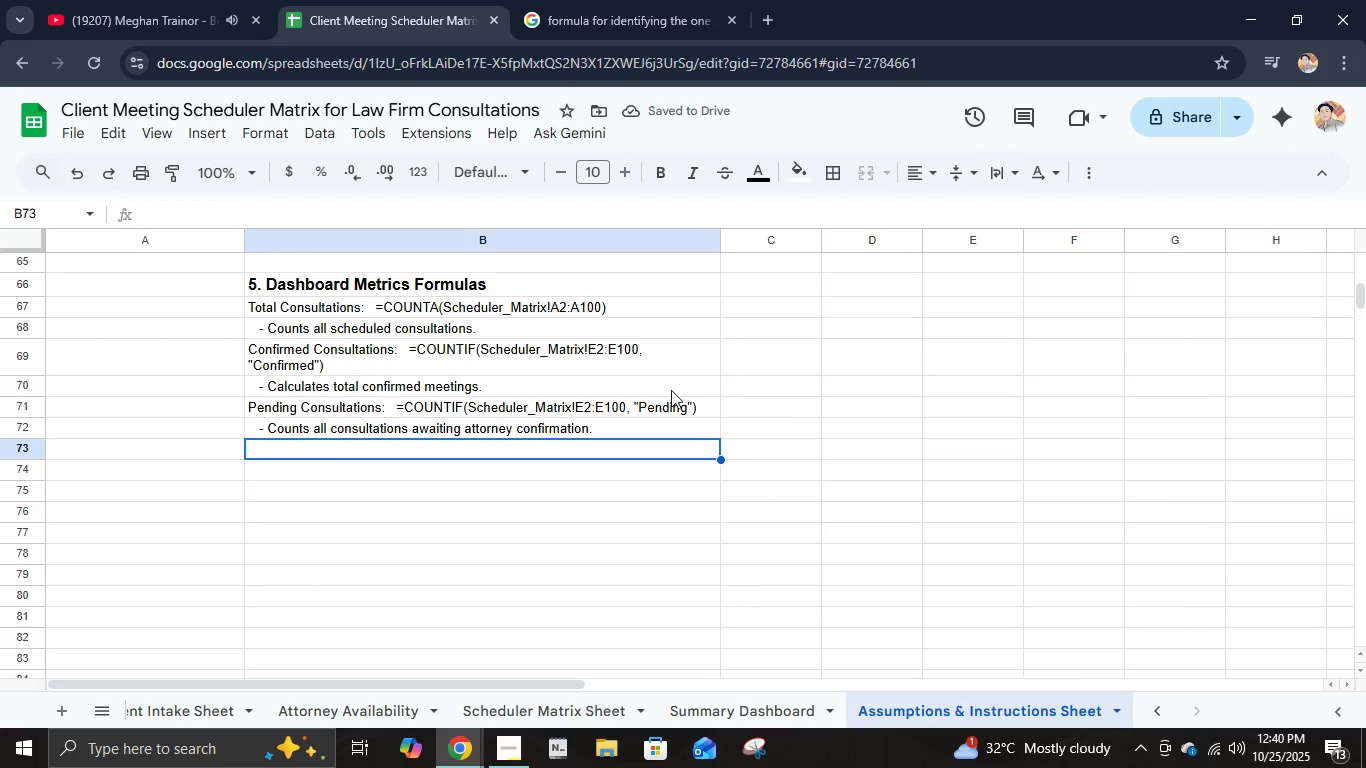 
wait(5.87)
 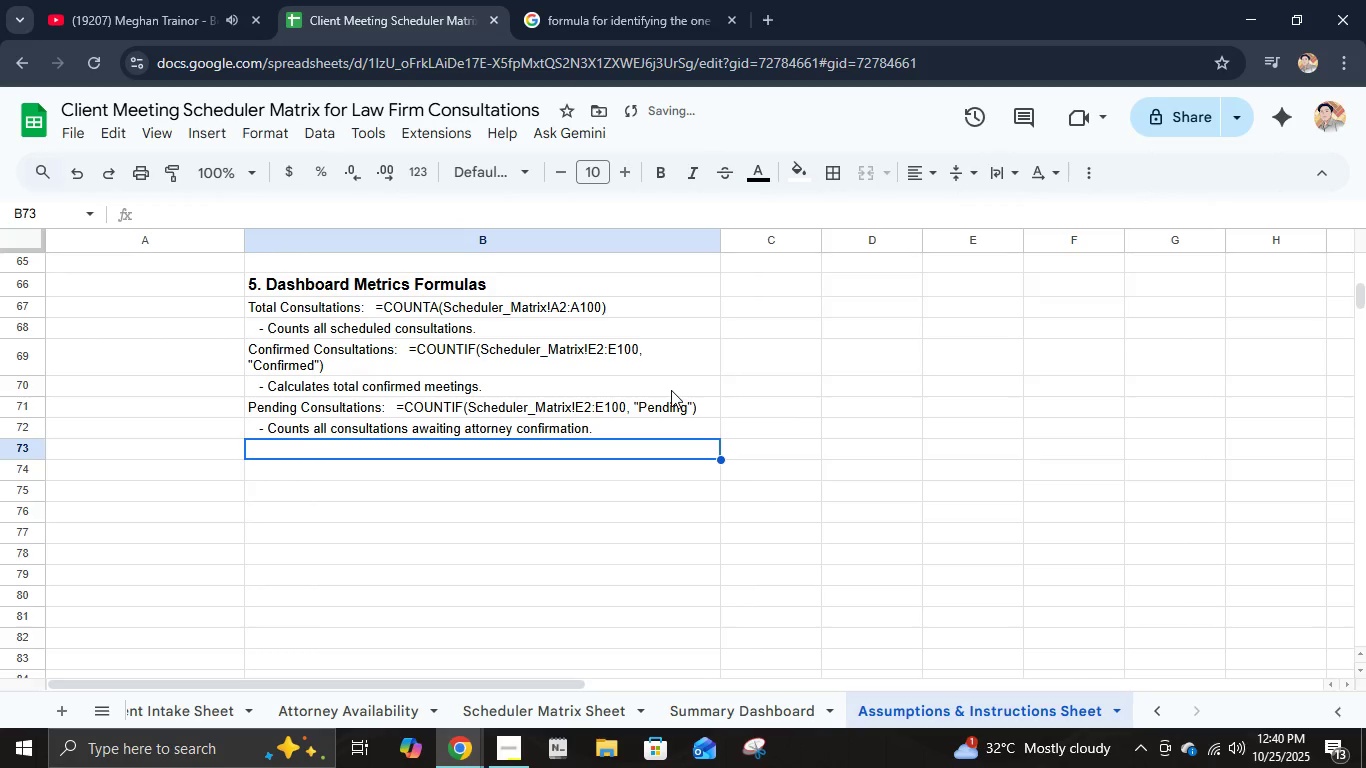 
scroll: coordinate [626, 420], scroll_direction: up, amount: 2.0
 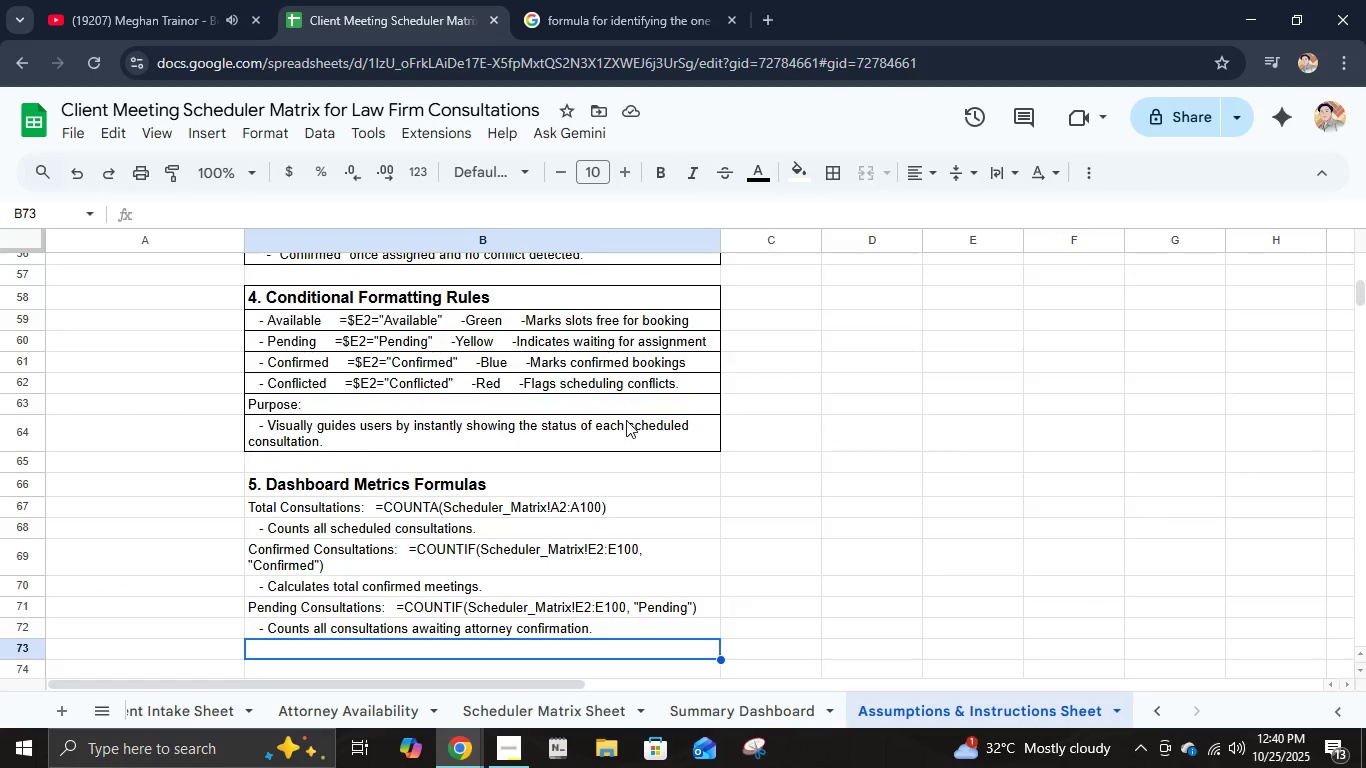 
scroll: coordinate [626, 420], scroll_direction: down, amount: 1.0
 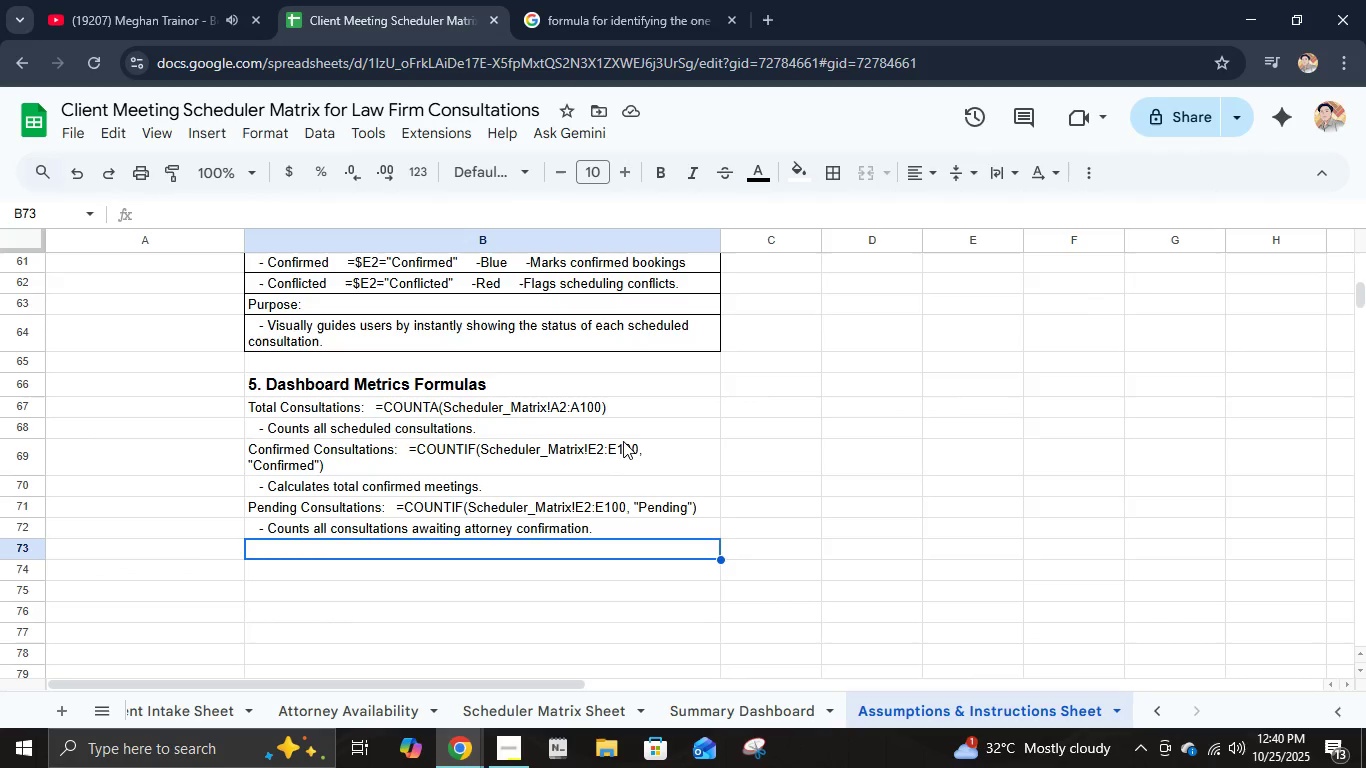 
wait(7.63)
 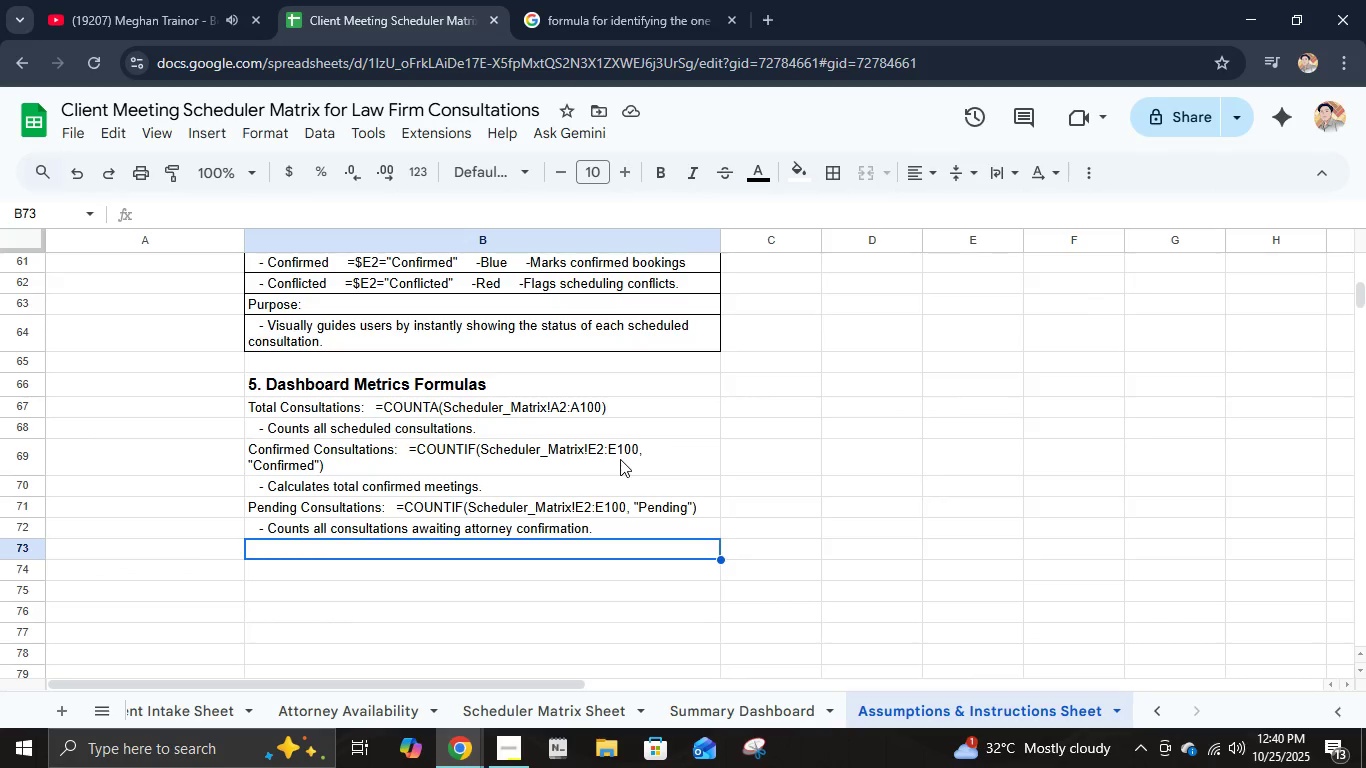 
left_click([453, 405])
 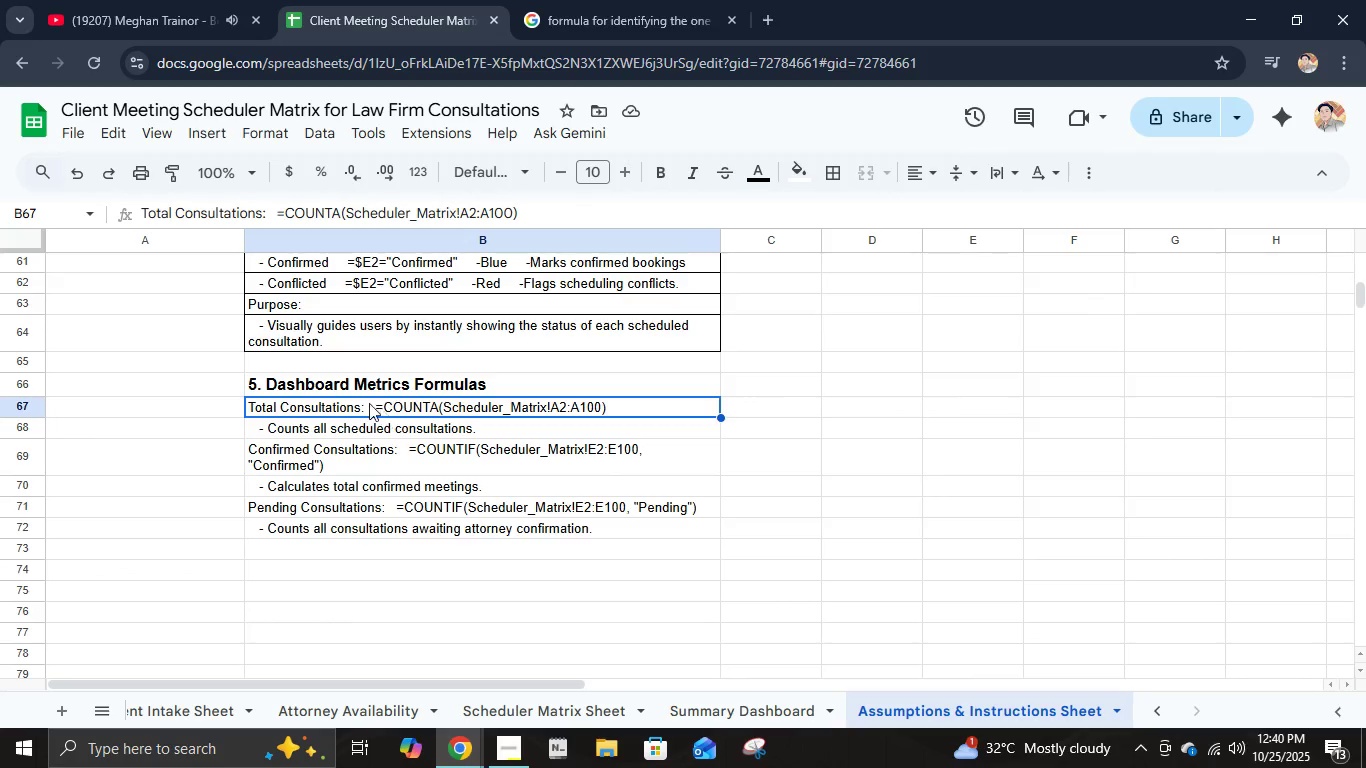 
double_click([365, 401])
 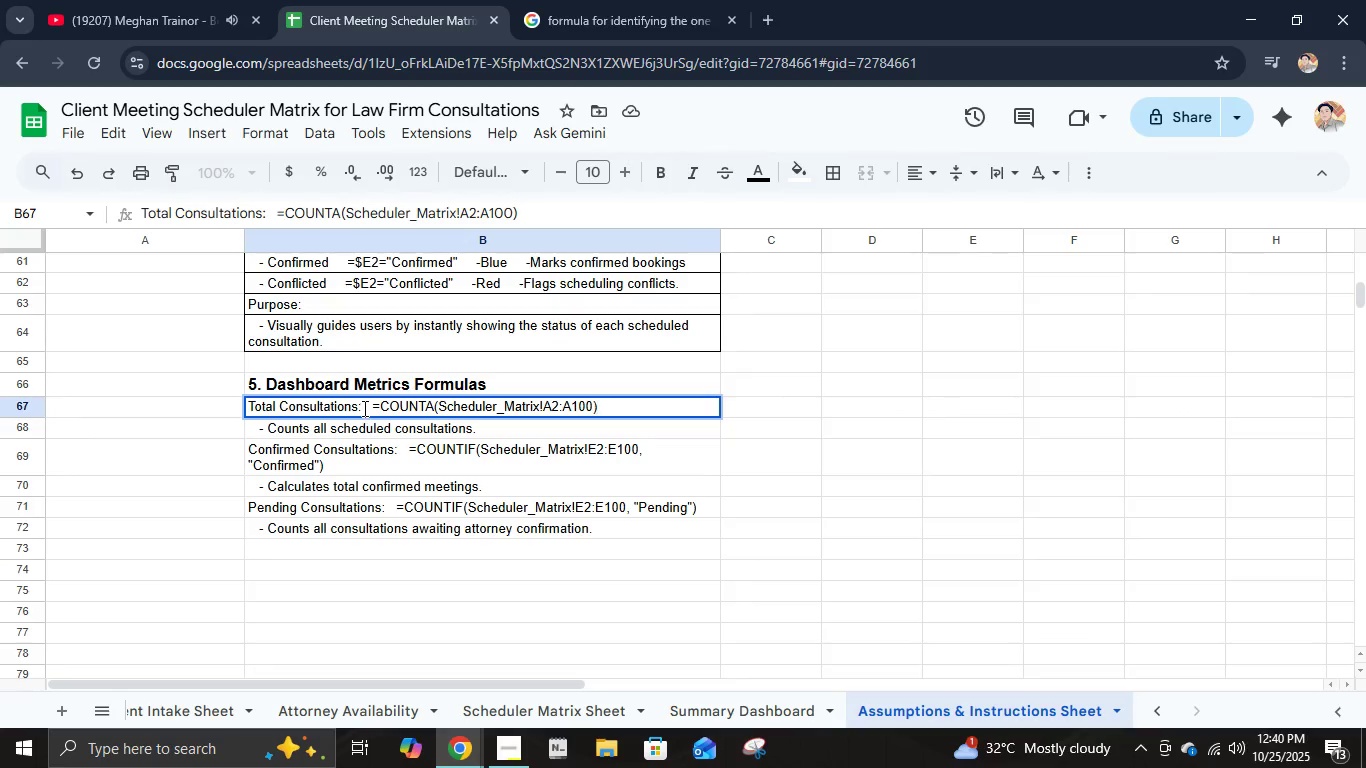 
left_click_drag(start_coordinate=[361, 407], to_coordinate=[190, 402])
 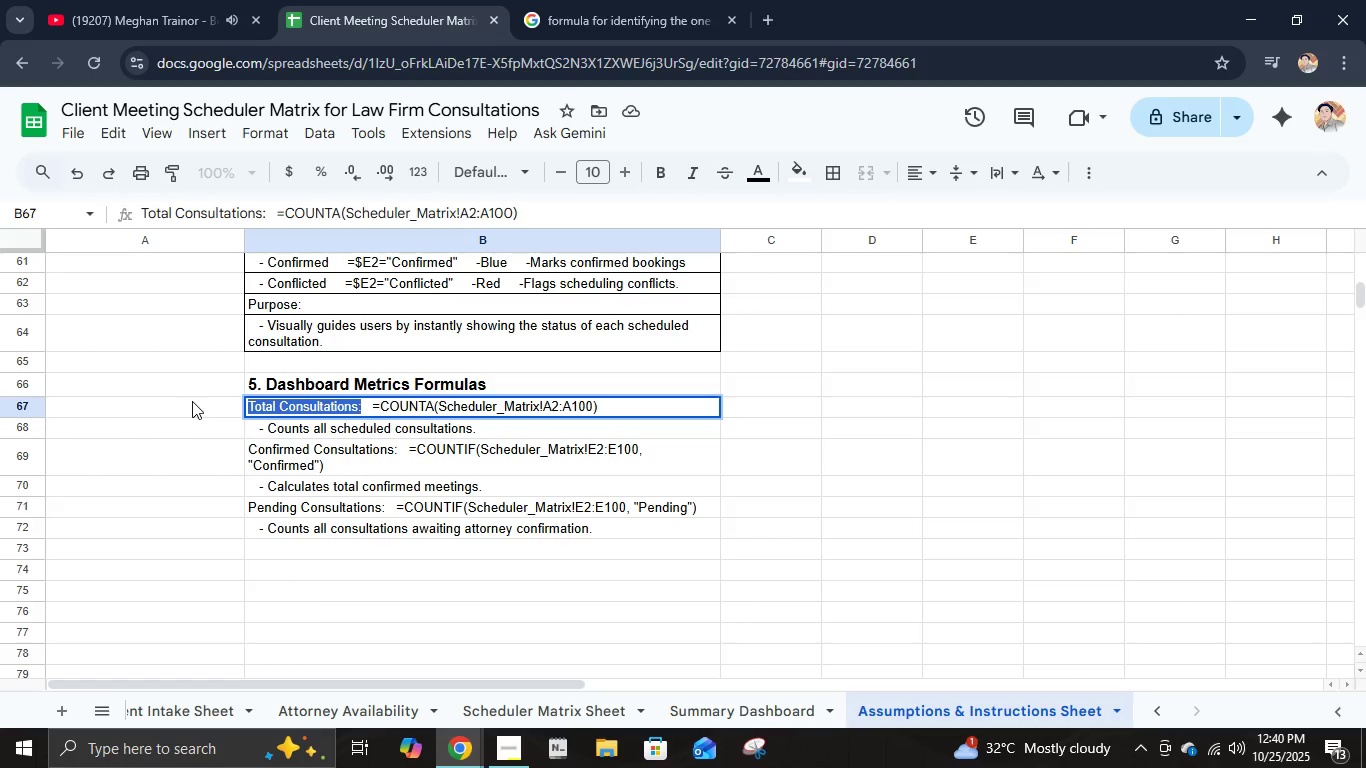 
key(Control+ControlLeft)
 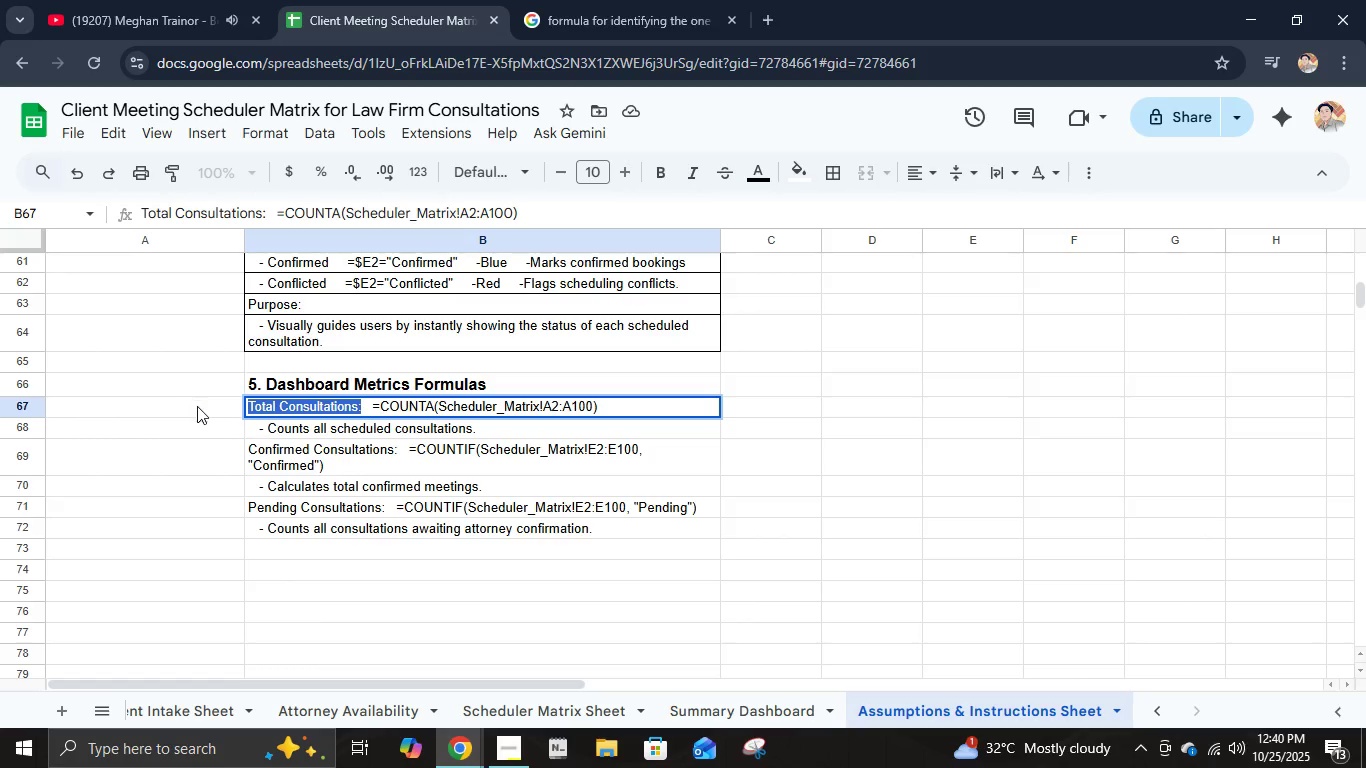 
key(Control+B)
 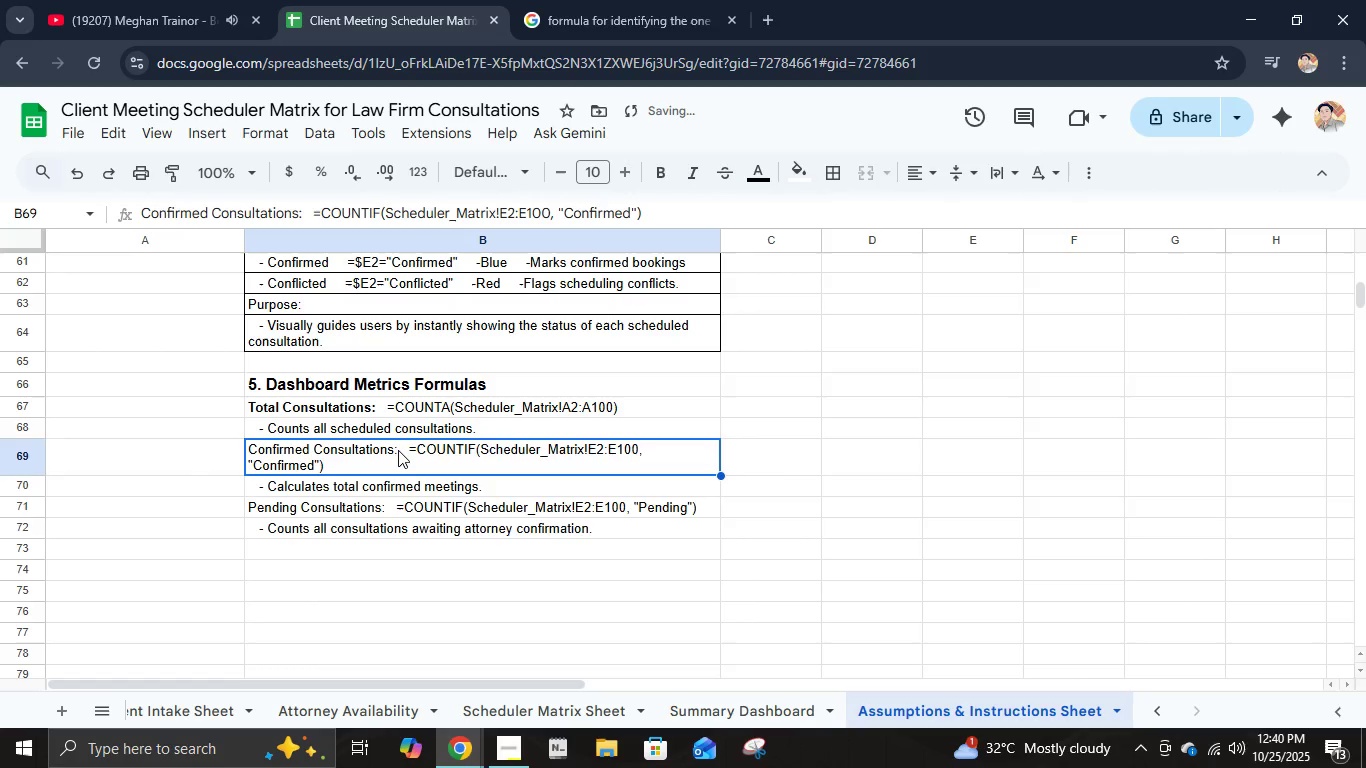 
double_click([398, 450])
 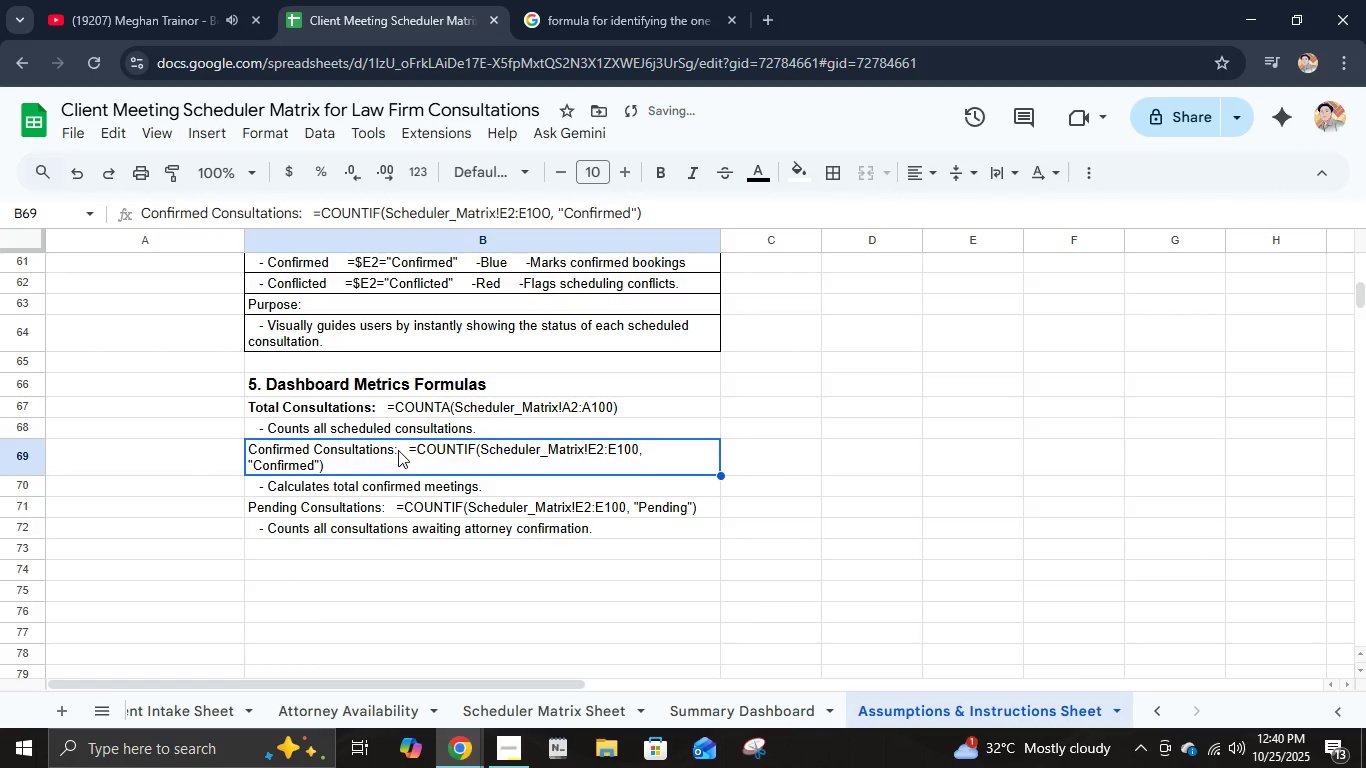 
triple_click([398, 450])
 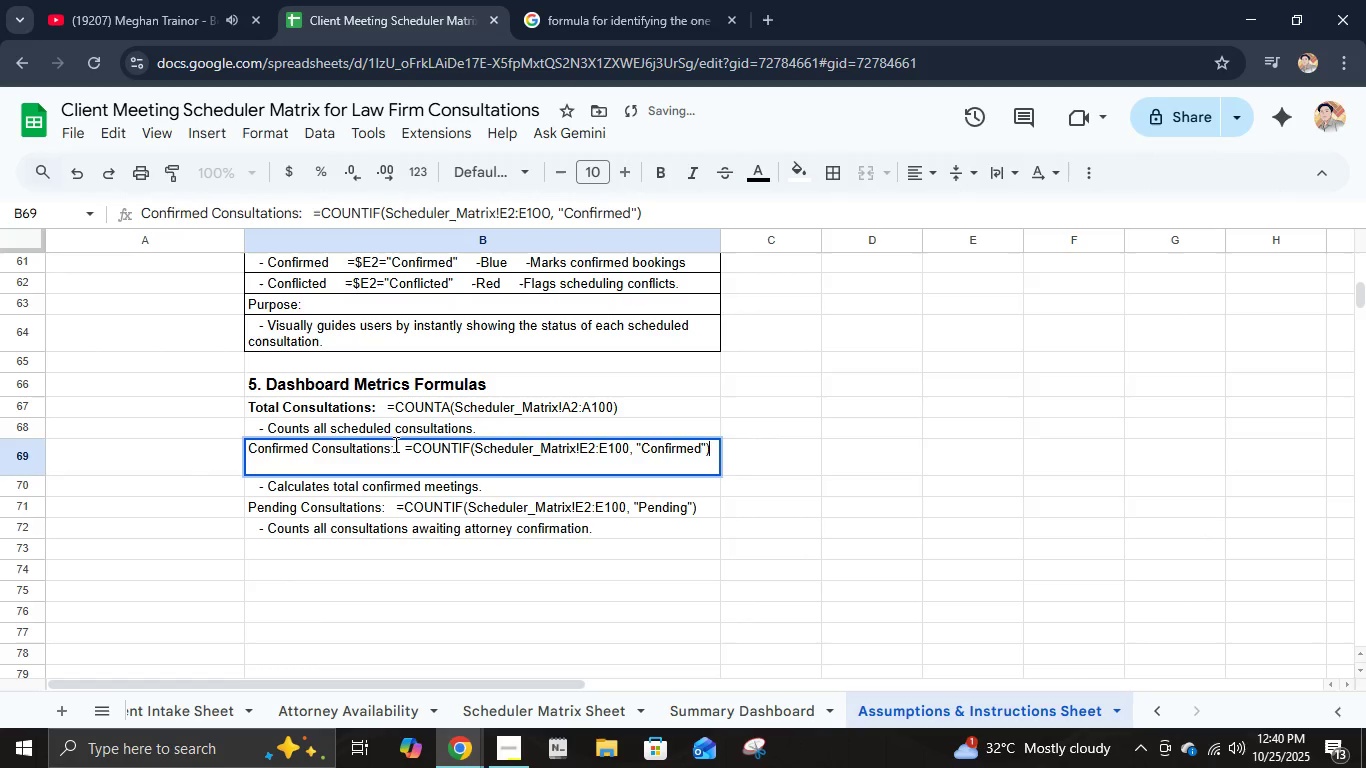 
left_click_drag(start_coordinate=[392, 444], to_coordinate=[224, 426])
 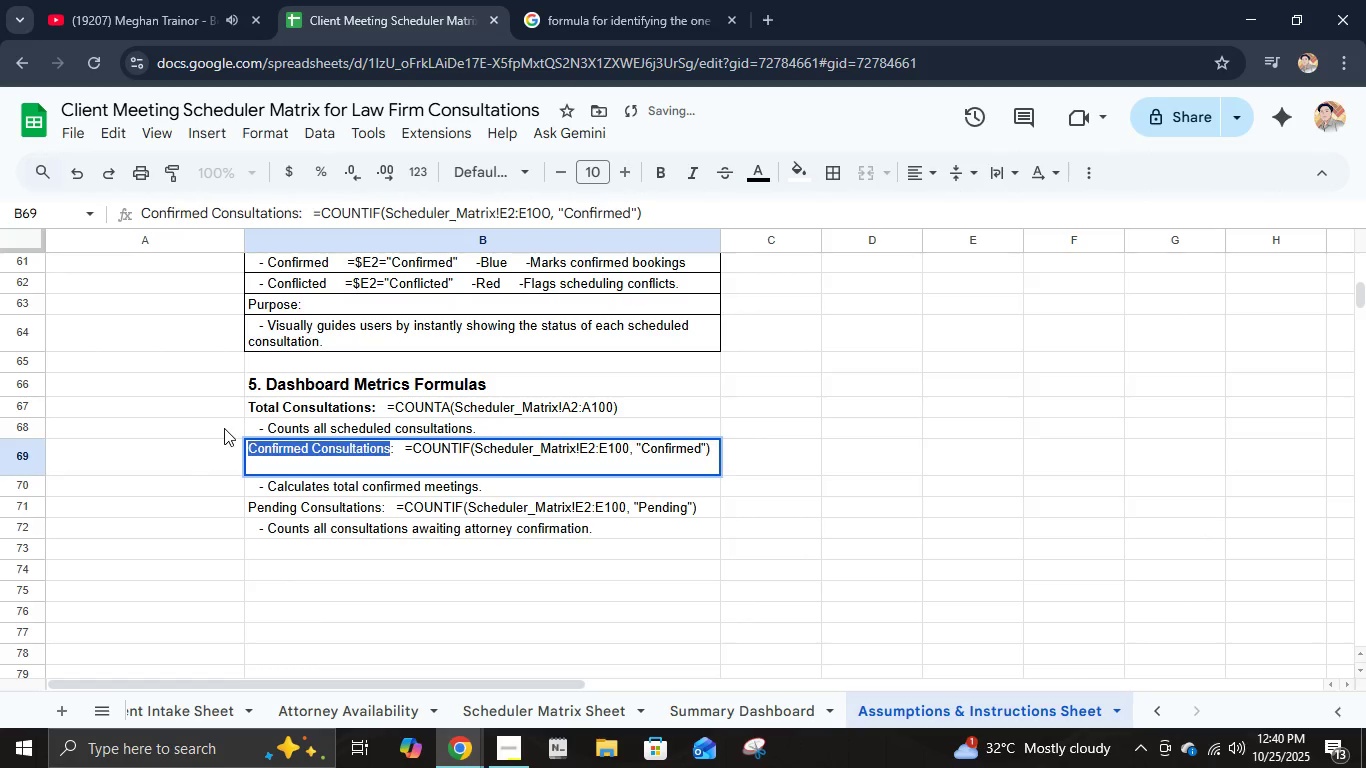 
key(Control+B)
 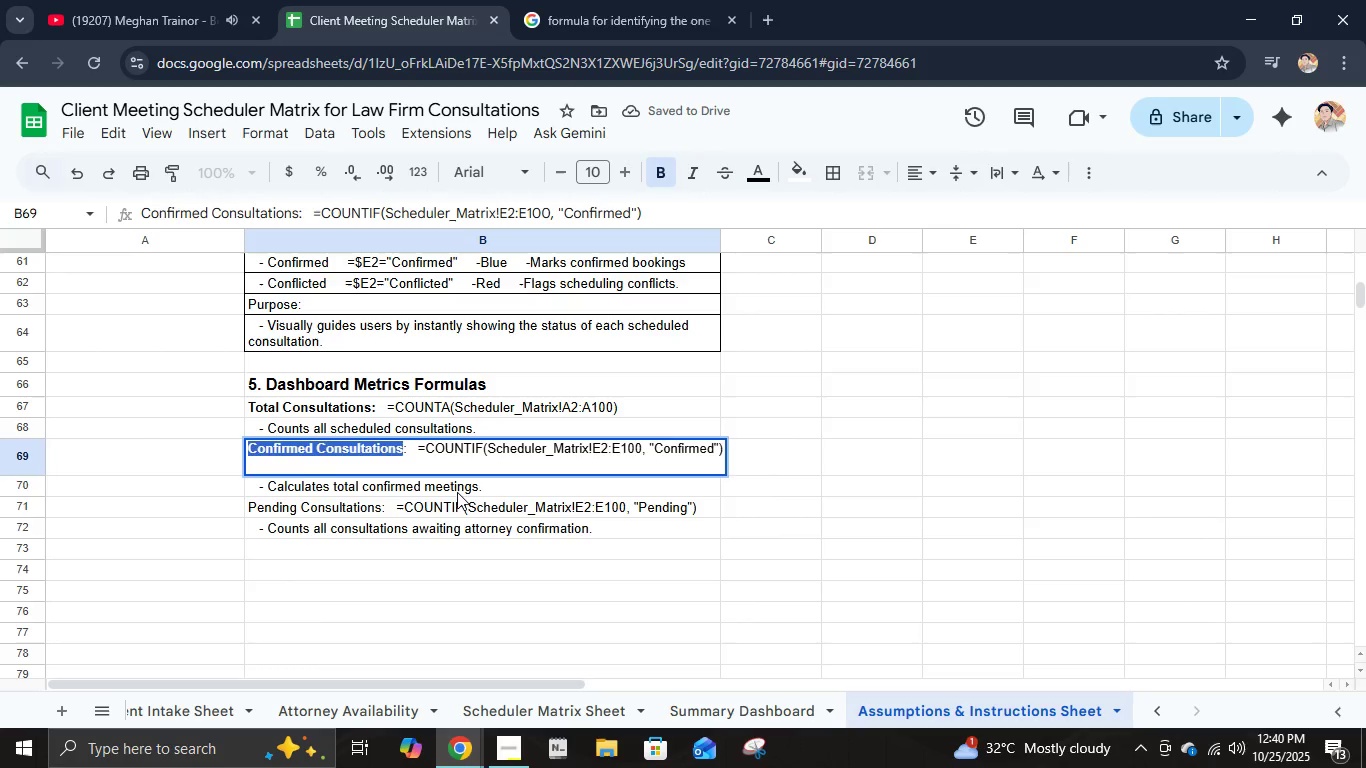 
left_click([450, 493])
 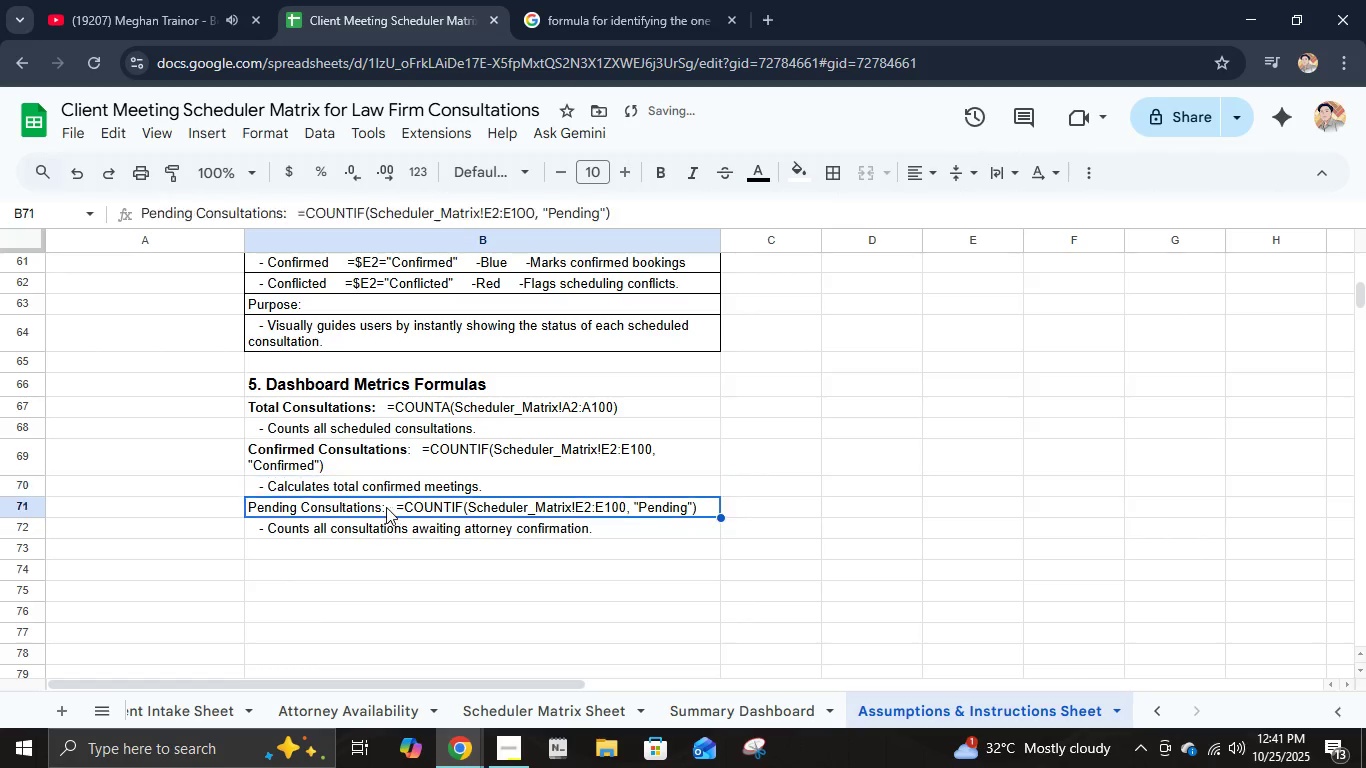 
double_click([386, 507])
 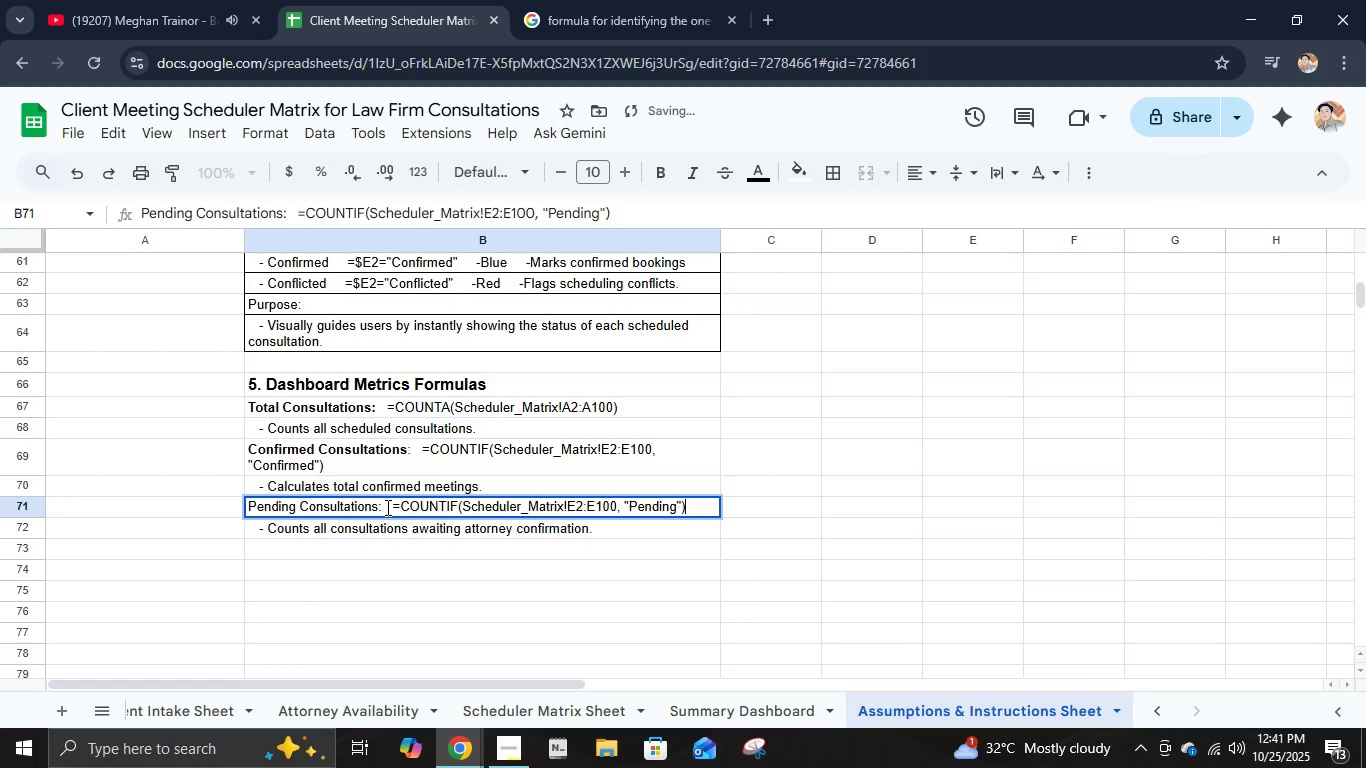 
left_click_drag(start_coordinate=[386, 507], to_coordinate=[199, 502])
 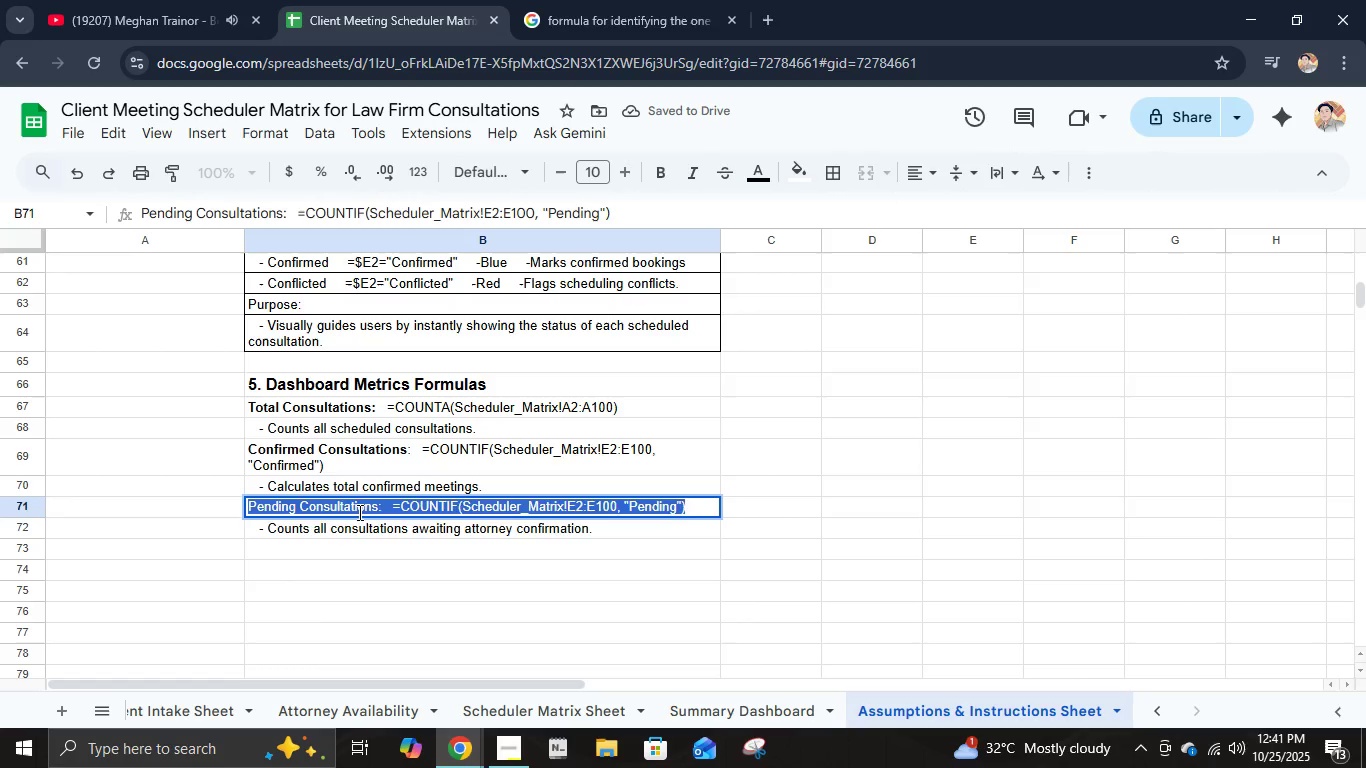 
left_click([358, 512])
 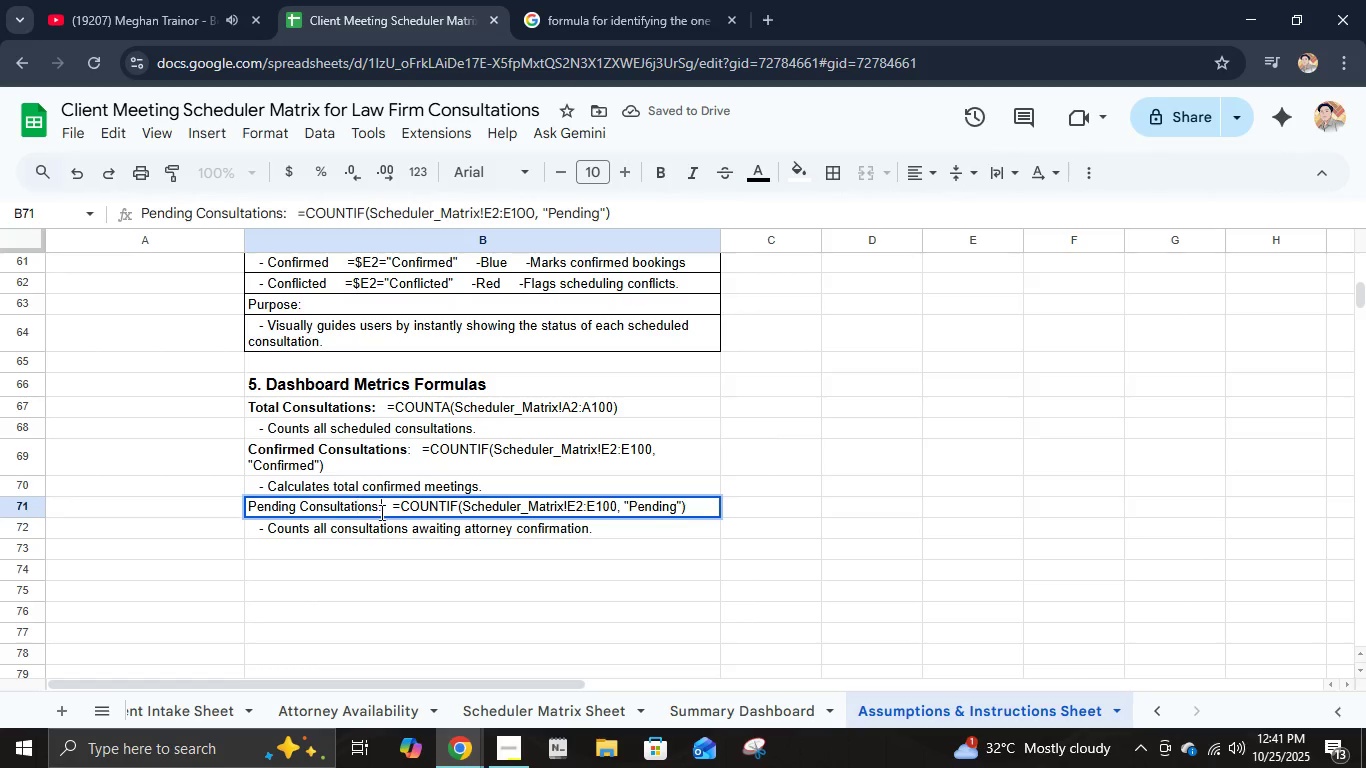 
left_click_drag(start_coordinate=[380, 512], to_coordinate=[251, 507])
 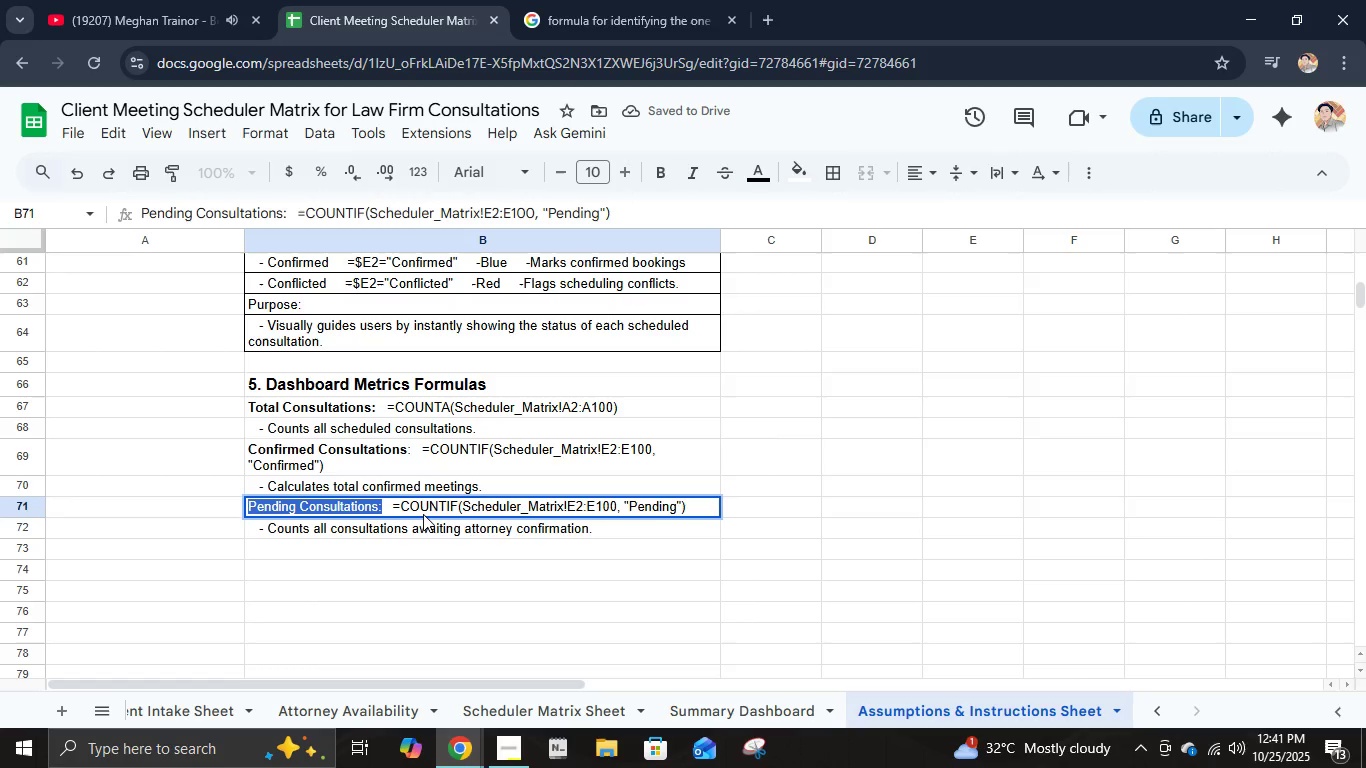 
key(Control+B)
 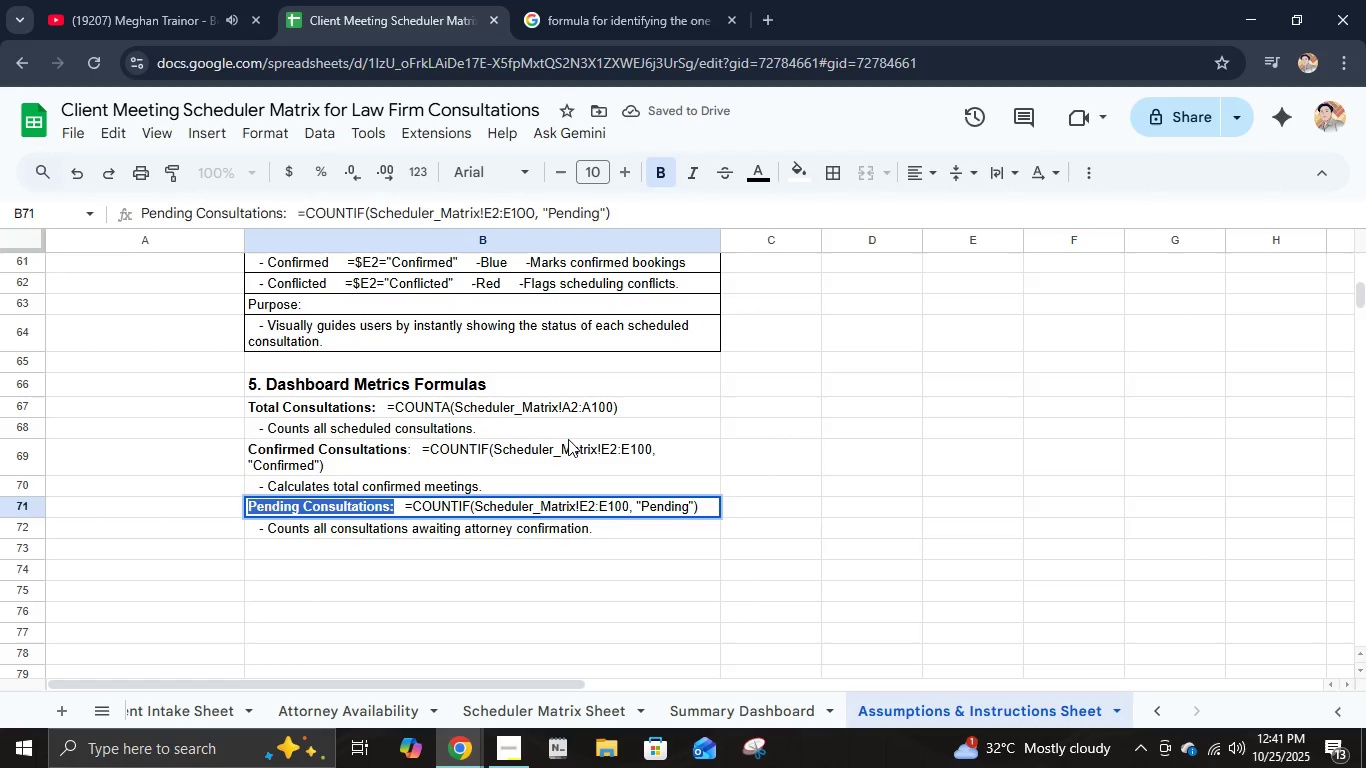 
left_click([568, 439])
 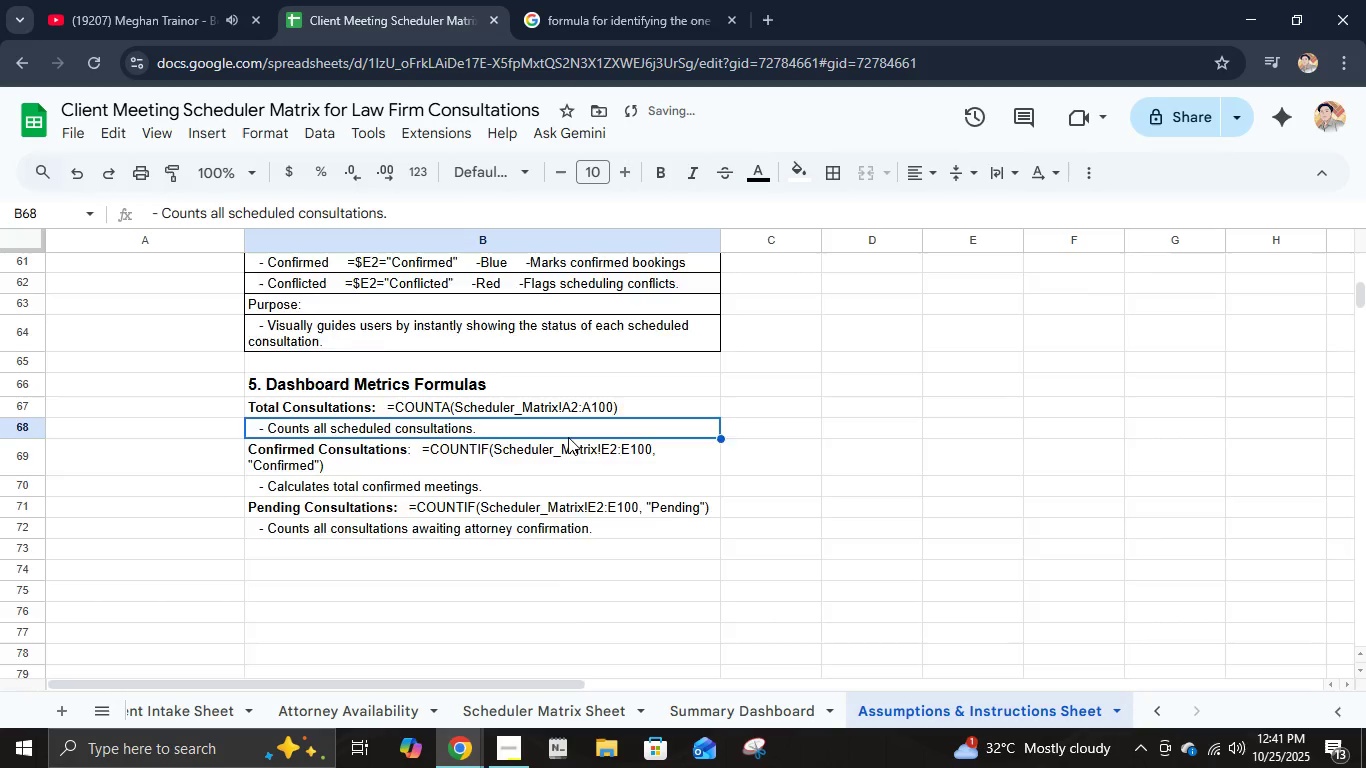 
scroll: coordinate [568, 438], scroll_direction: up, amount: 10.0
 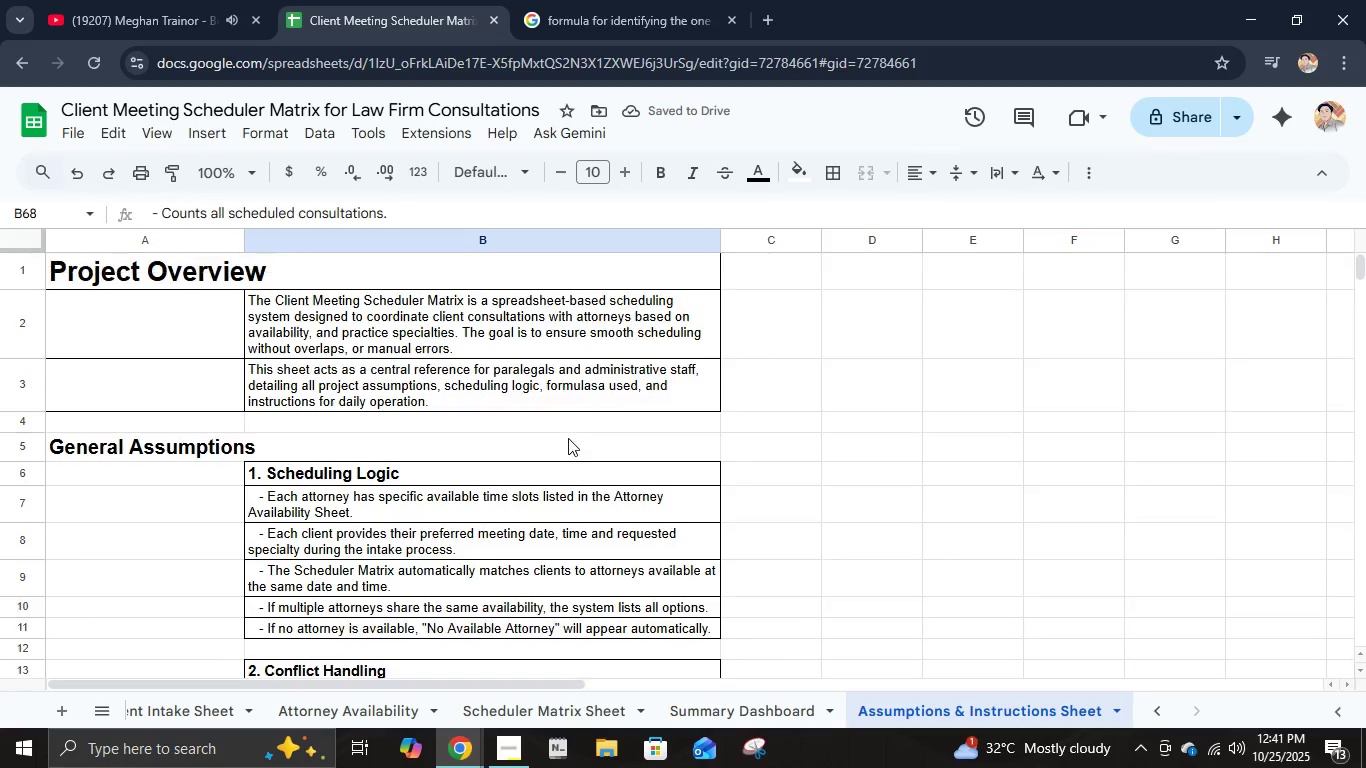 
scroll: coordinate [568, 437], scroll_direction: down, amount: 22.0
 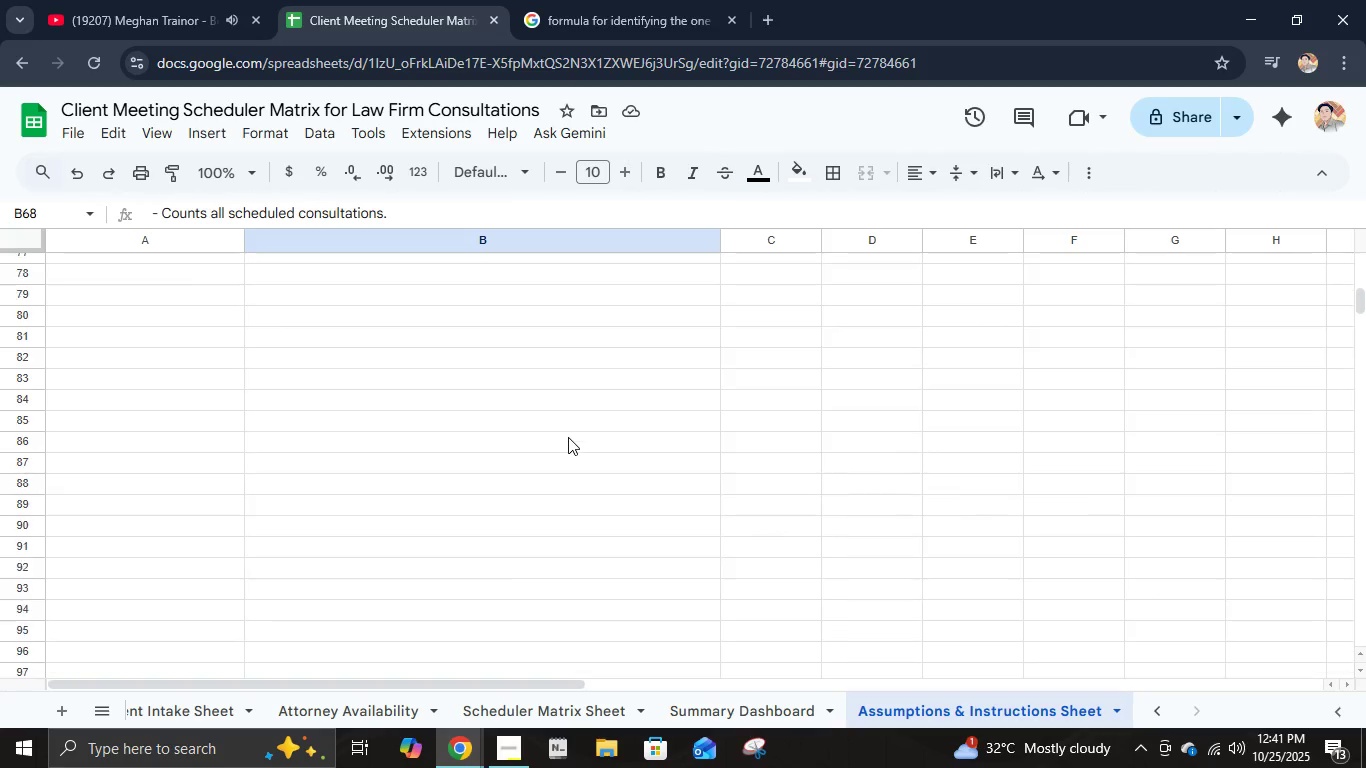 
scroll: coordinate [568, 437], scroll_direction: up, amount: 5.0
 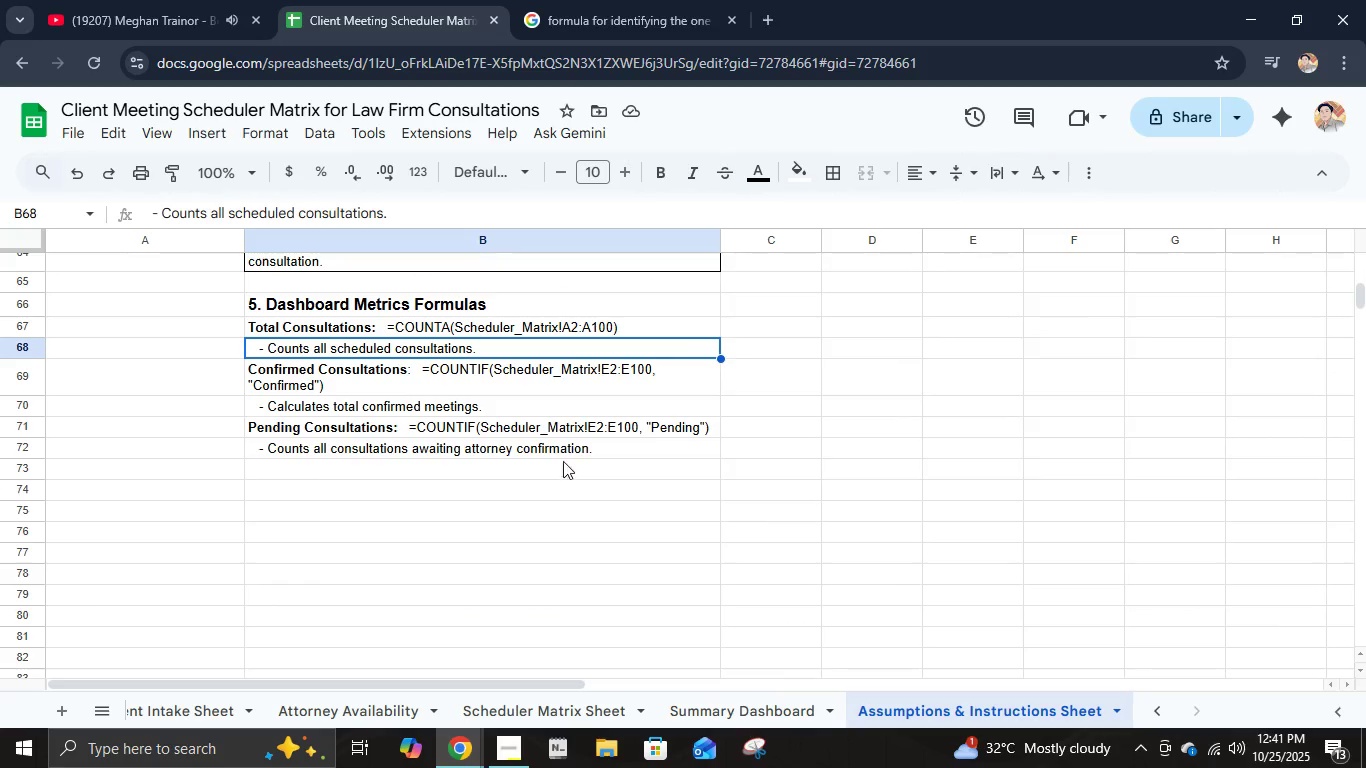 
left_click([563, 461])
 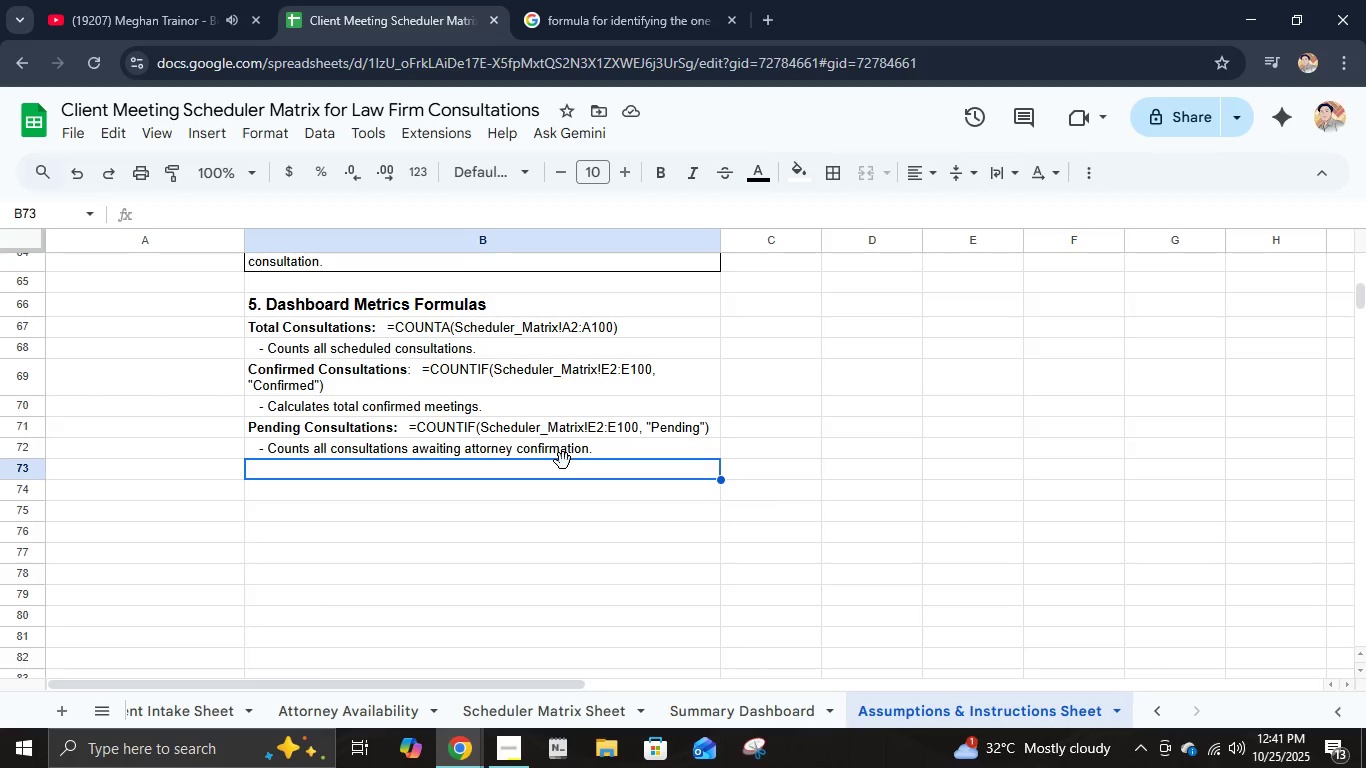 
wait(11.56)
 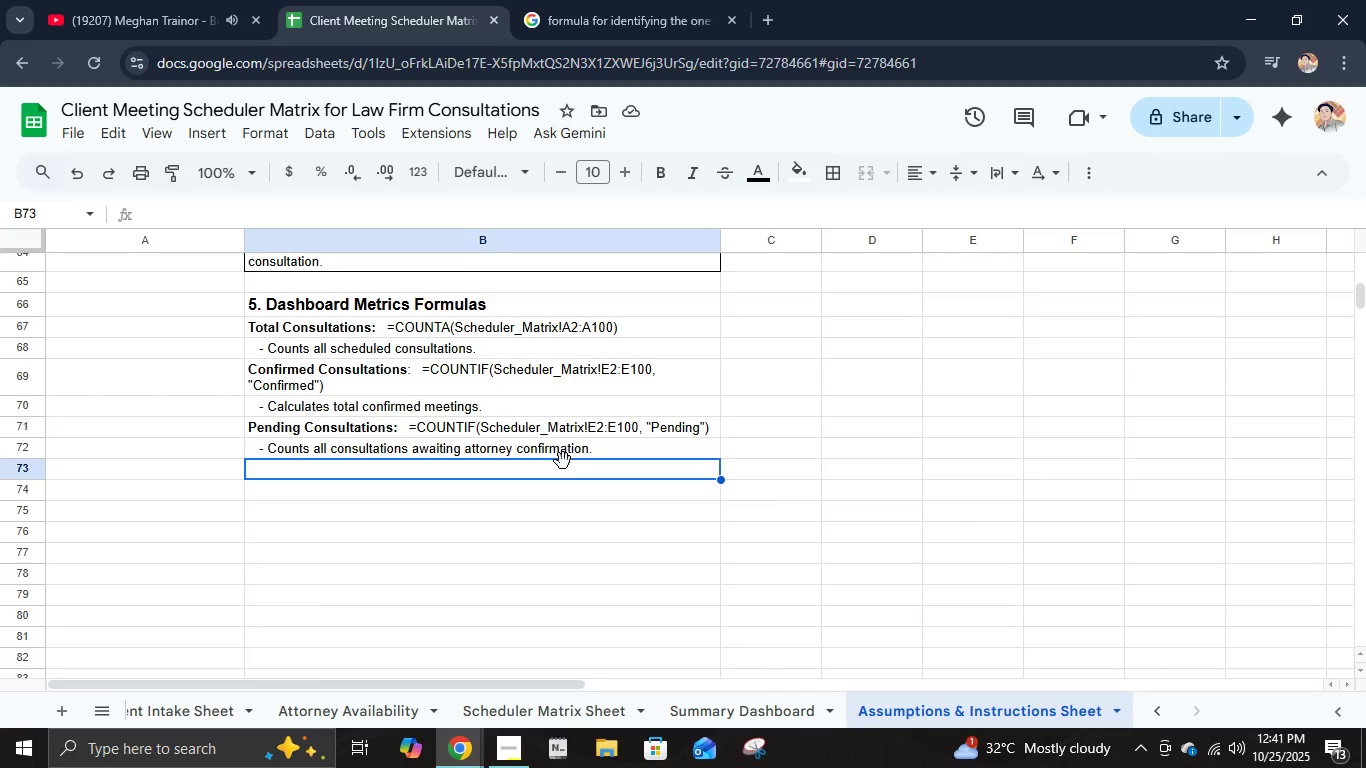 
key(Control+ControlLeft)
 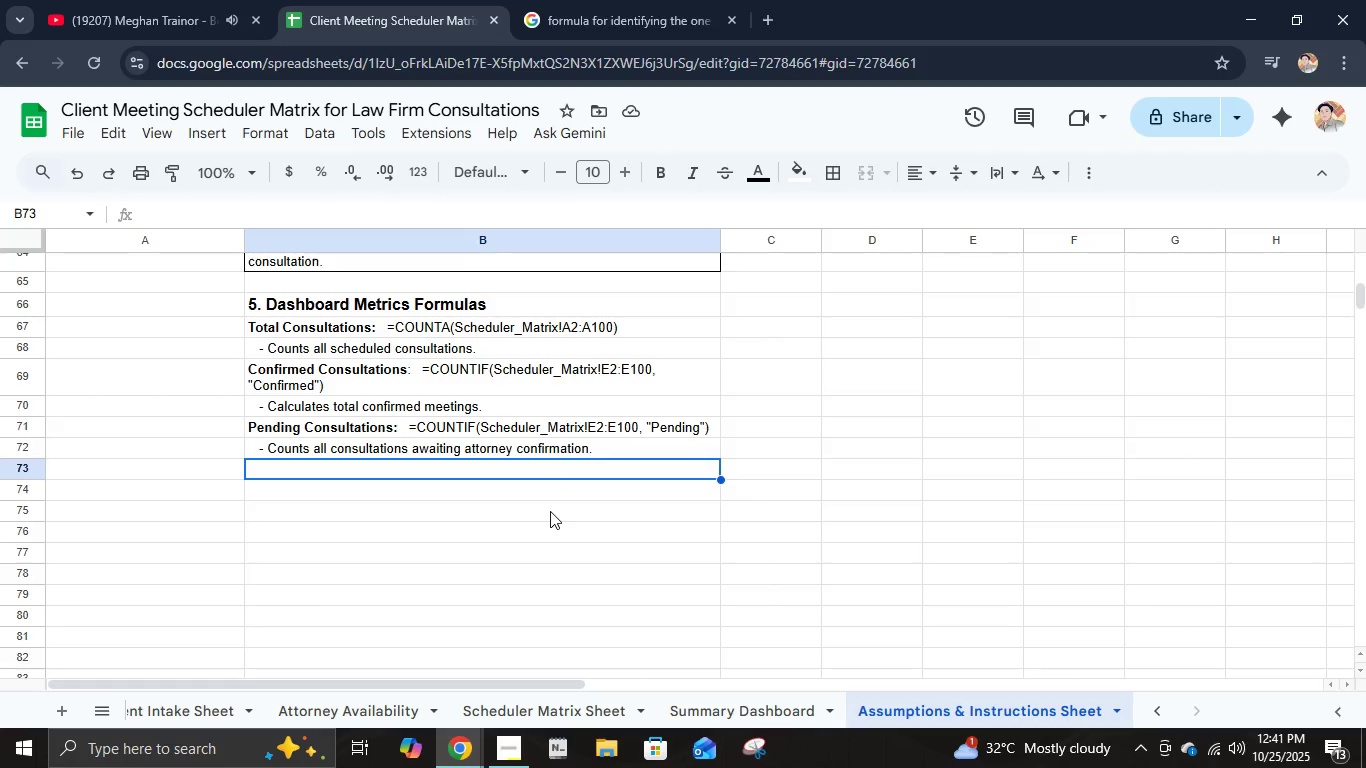 
key(Control+B)
 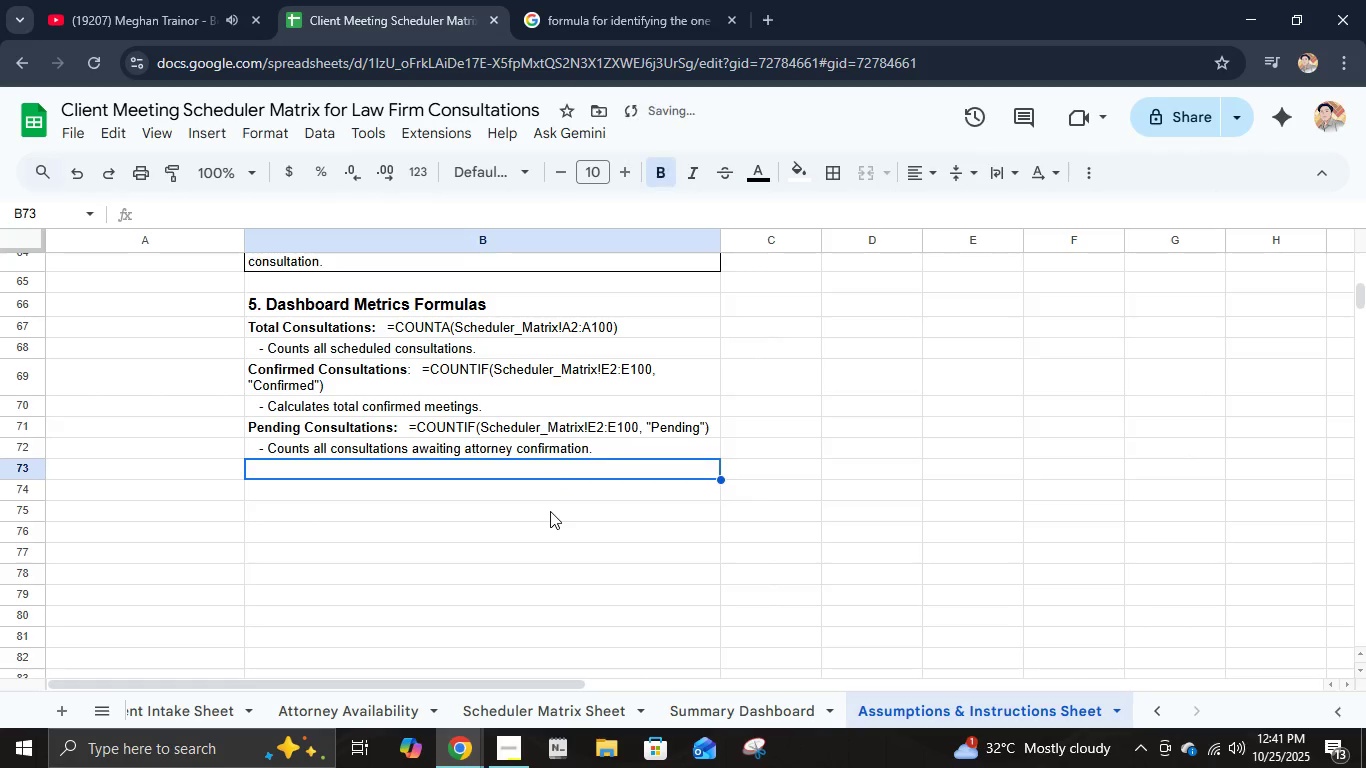 
type(Conf)
key(Backspace)
type(=)
key(Backspace)
key(Backspace)
type(flicted Consultation:)
key(Backspace)
type(S:)
 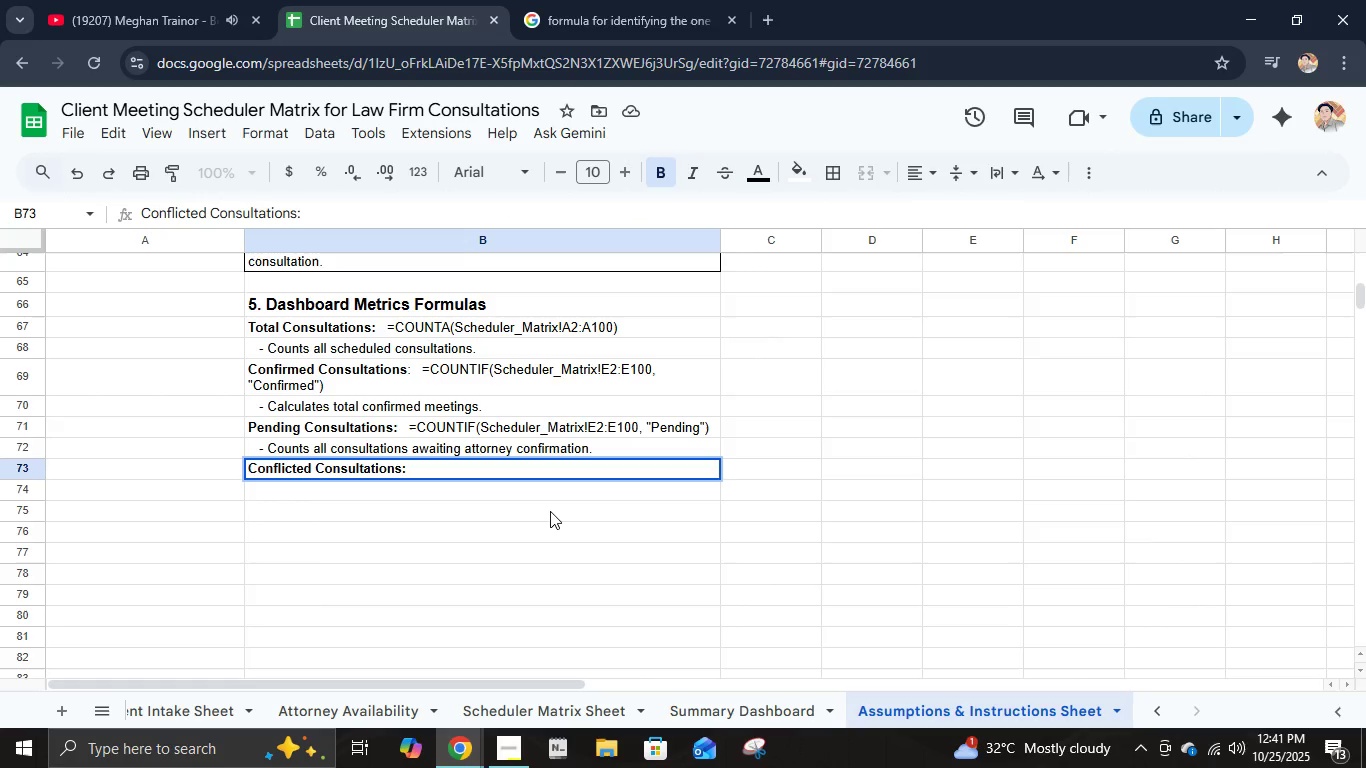 
key(Control+B)
 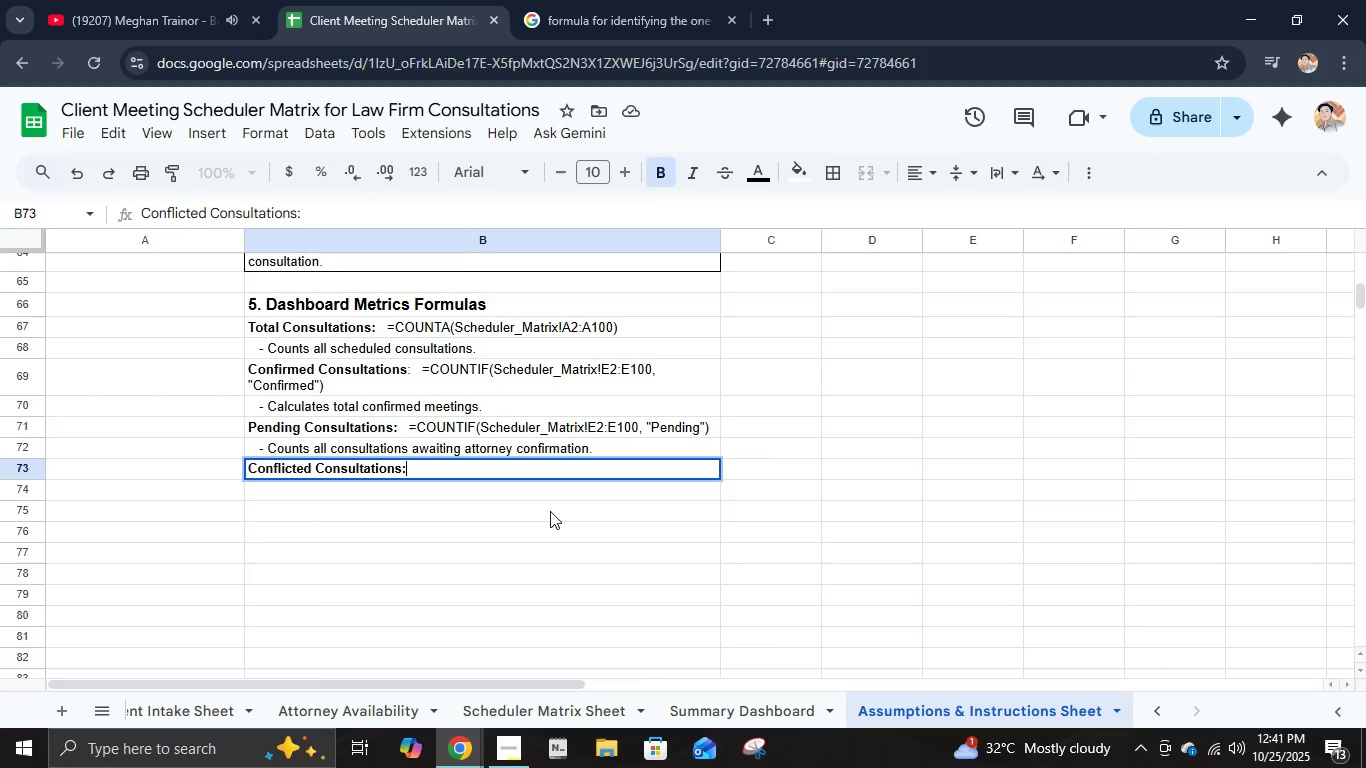 
key(Space)
 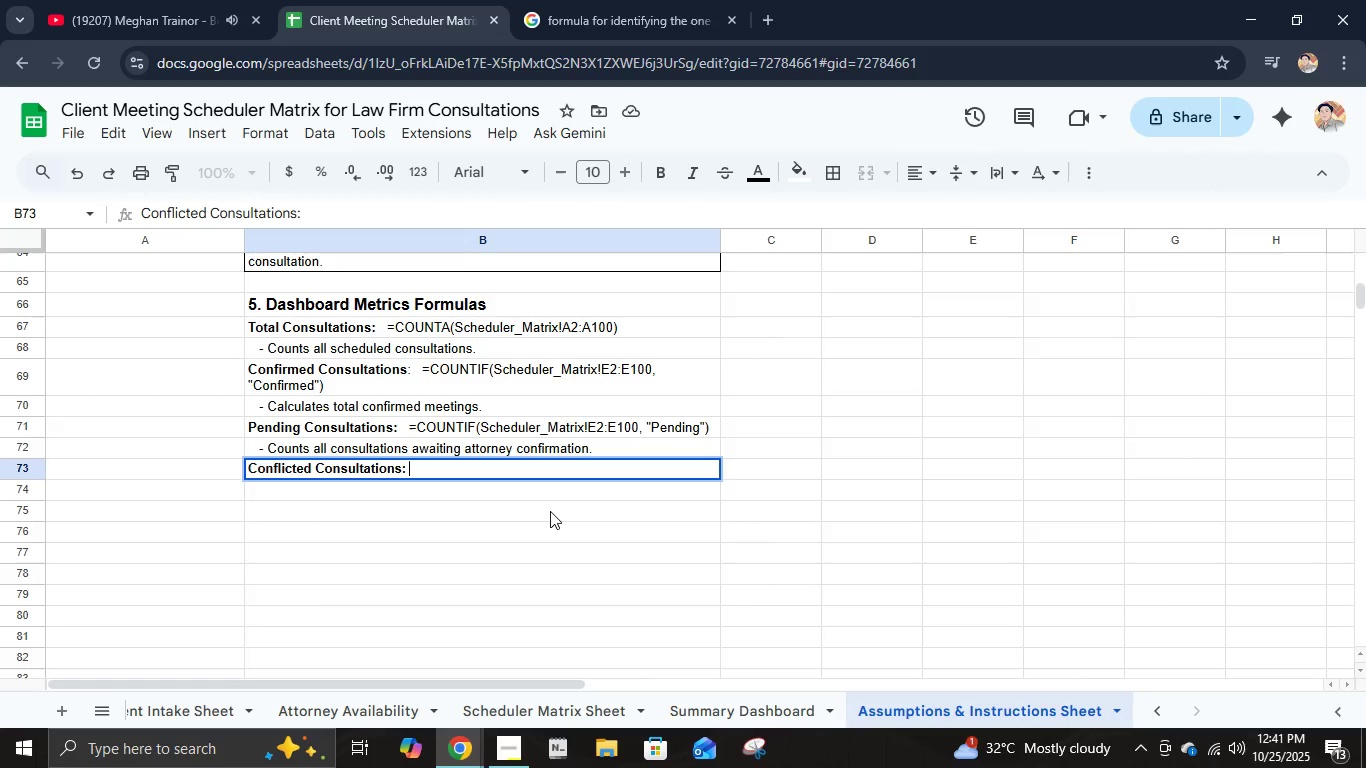 
wait(5.72)
 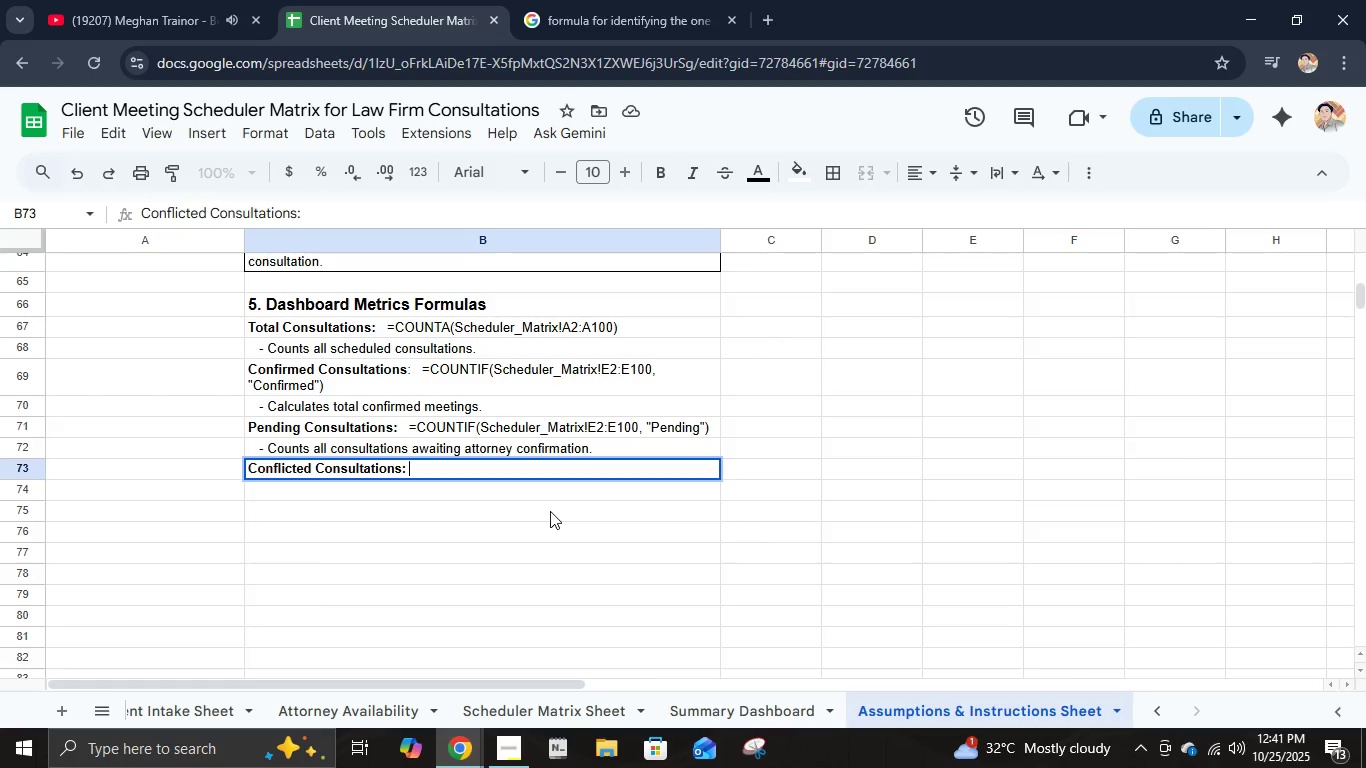 
type(  =COUNTIF(Scheduler_Matrix1e2:E100, "Conflicted"))
 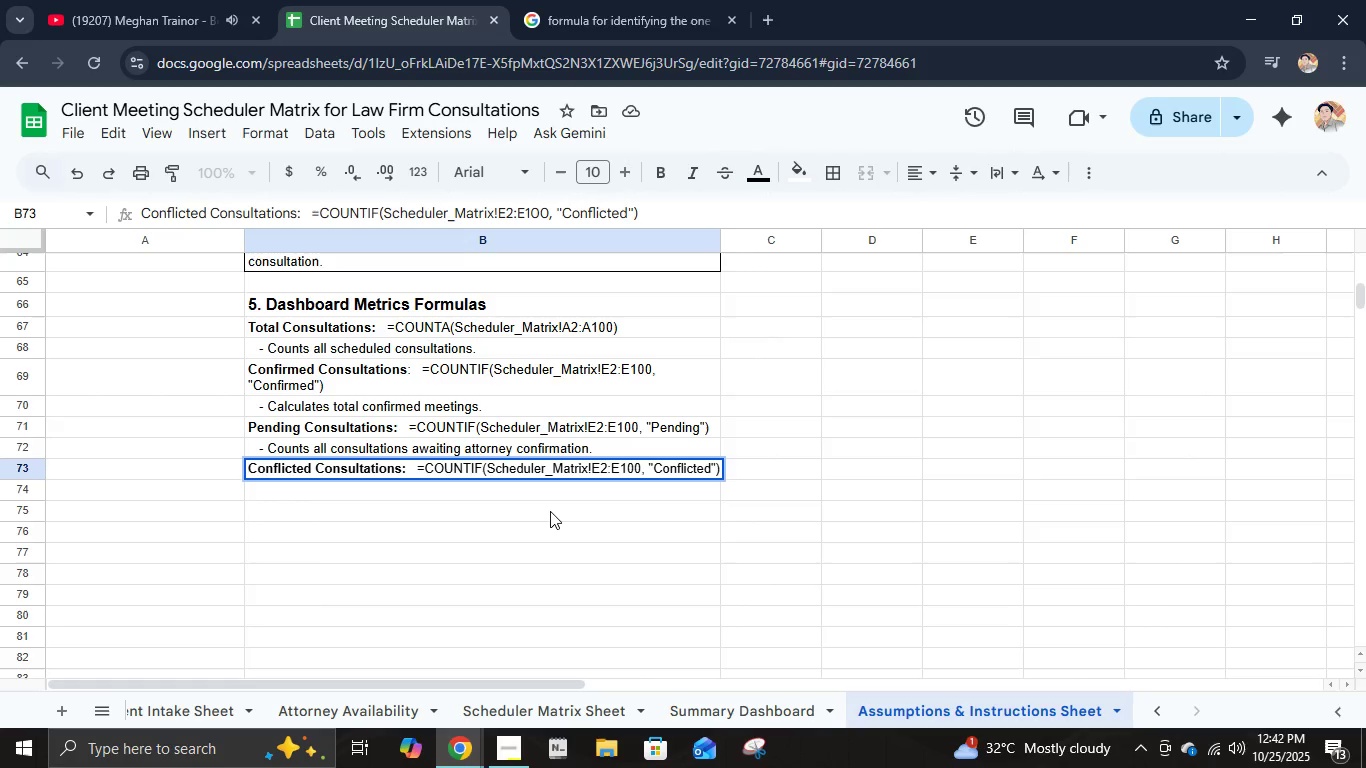 
key(Enter)
 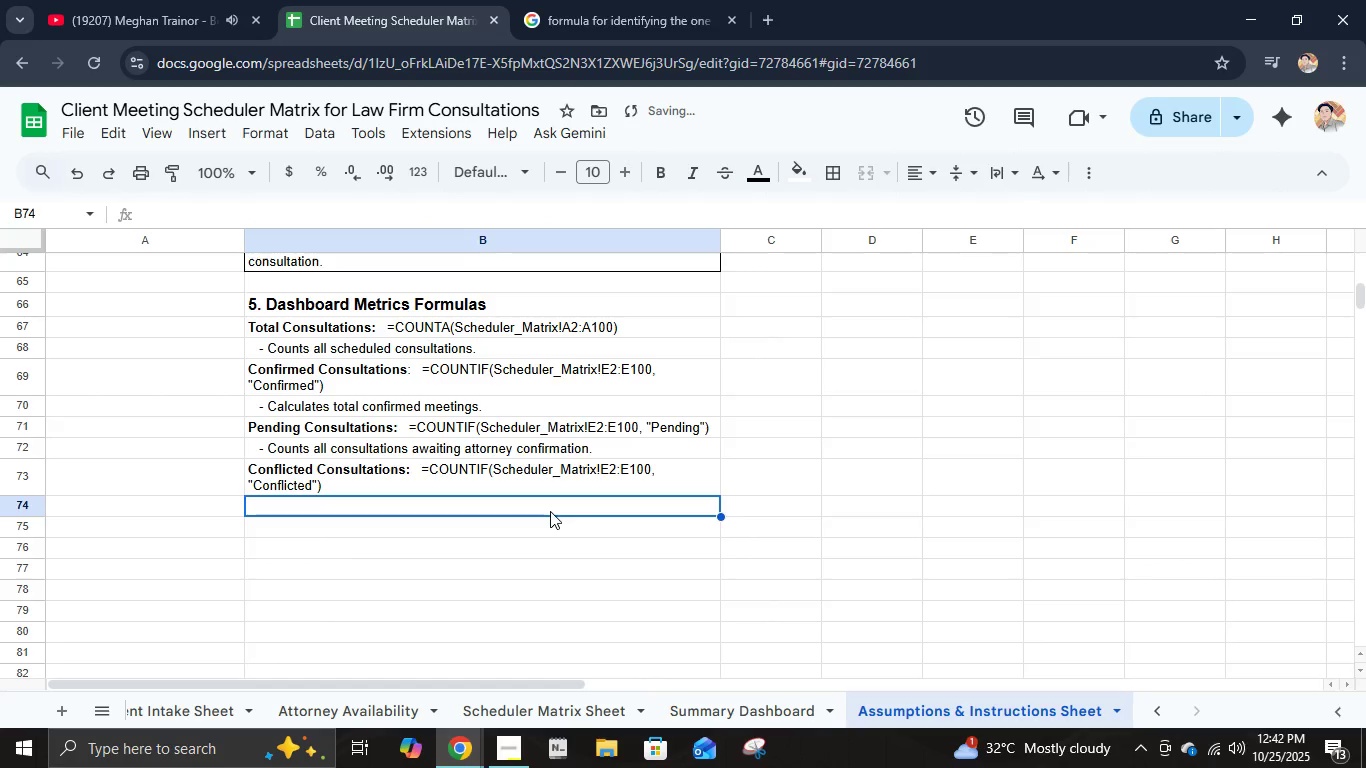 
type(   - Sha)
key(Backspace)
key(Backspace)
type(hows total confi)
key(Backspace)
type(lis)
key(Backspace)
type(cts for rescheduling refee)
key(Backspace)
type(rence.)
 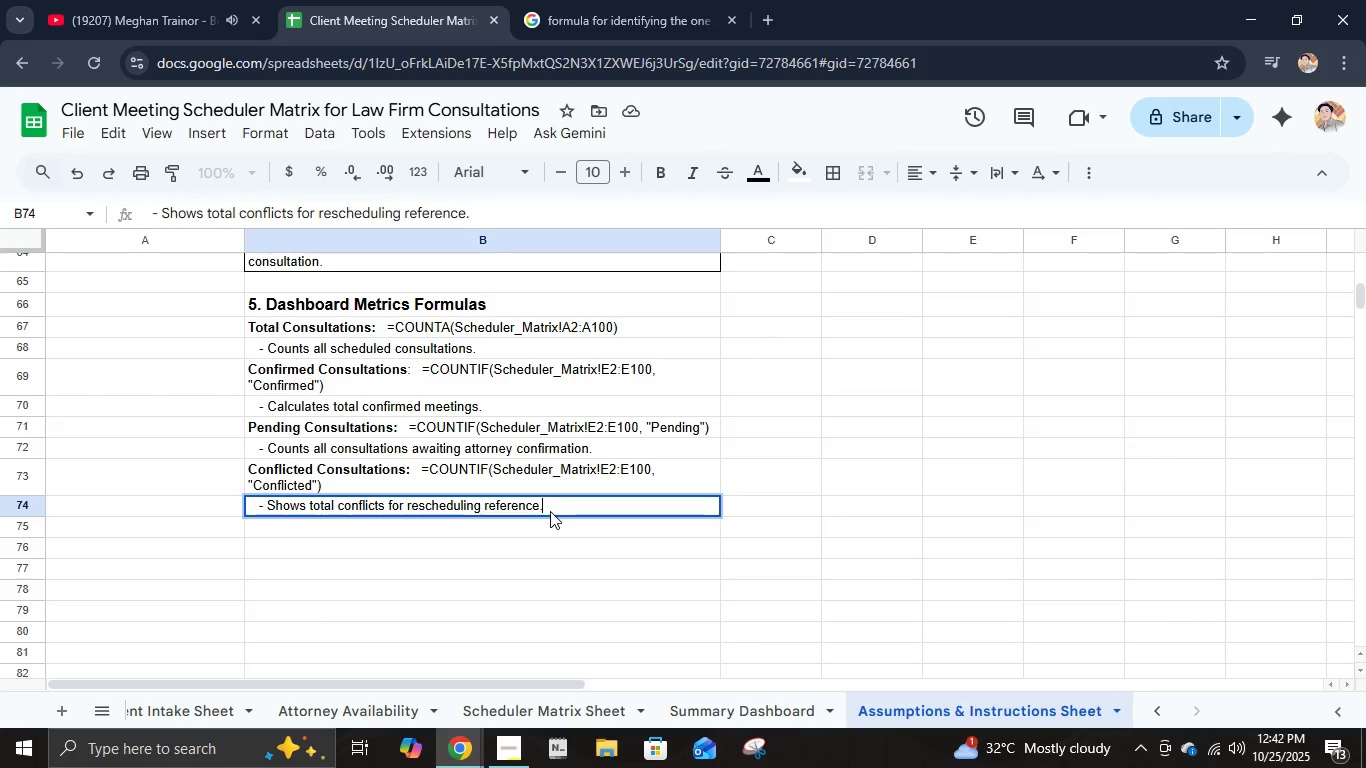 
 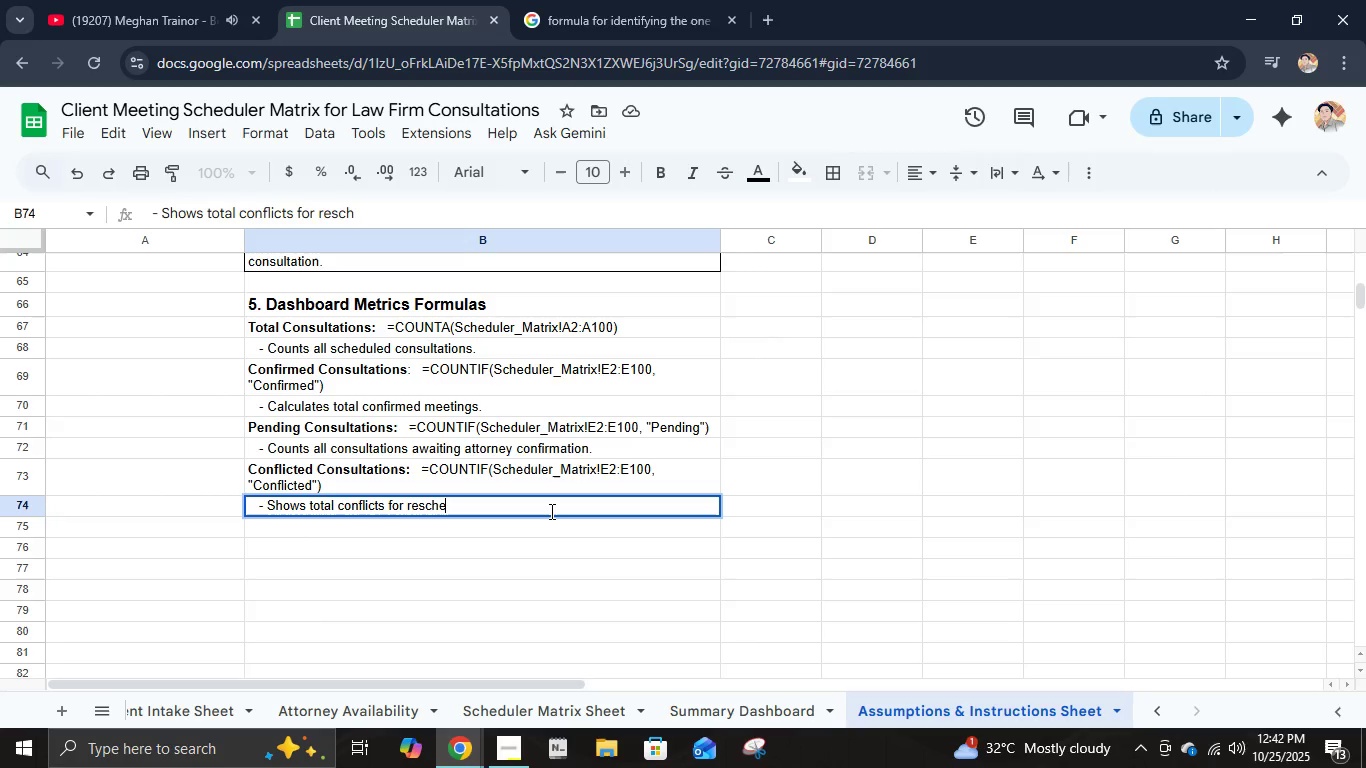 
key(Enter)
 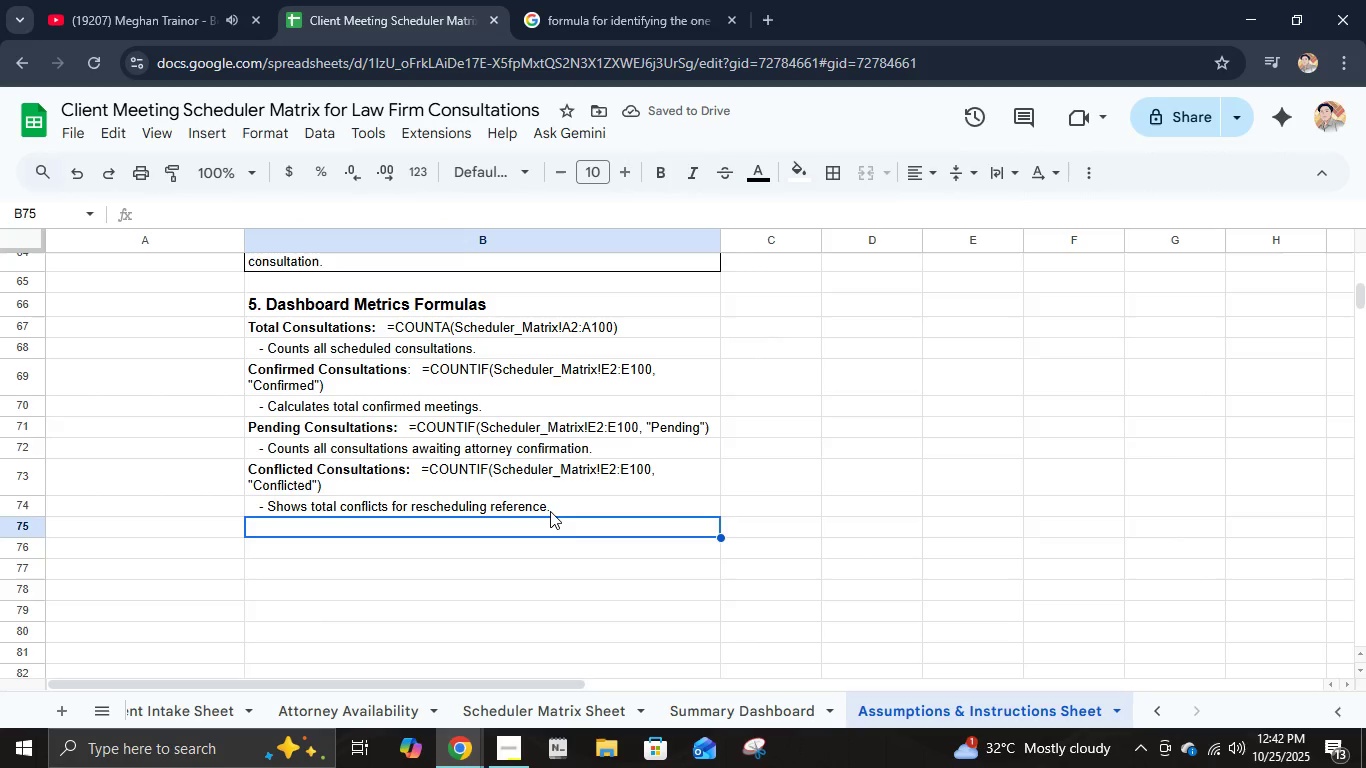 
key(Control+ControlLeft)
 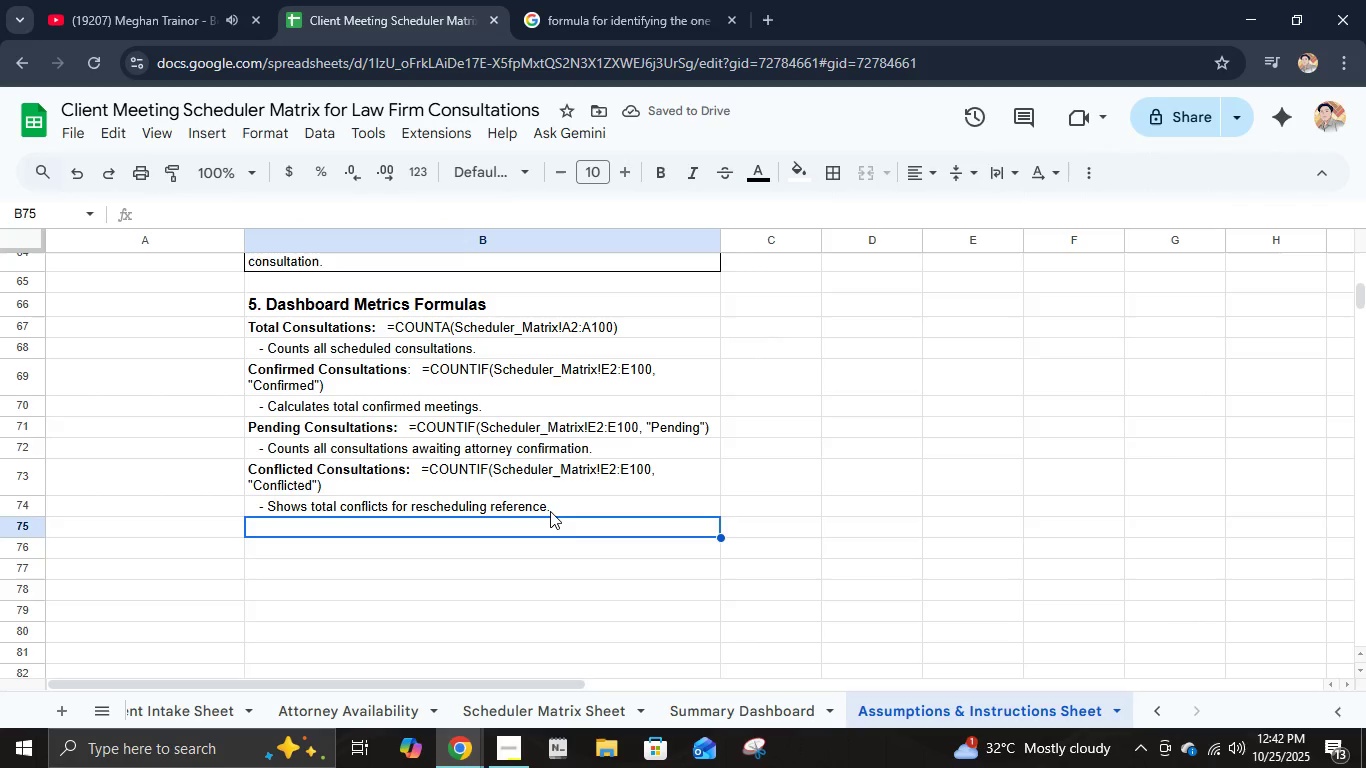 
key(Control+B)
 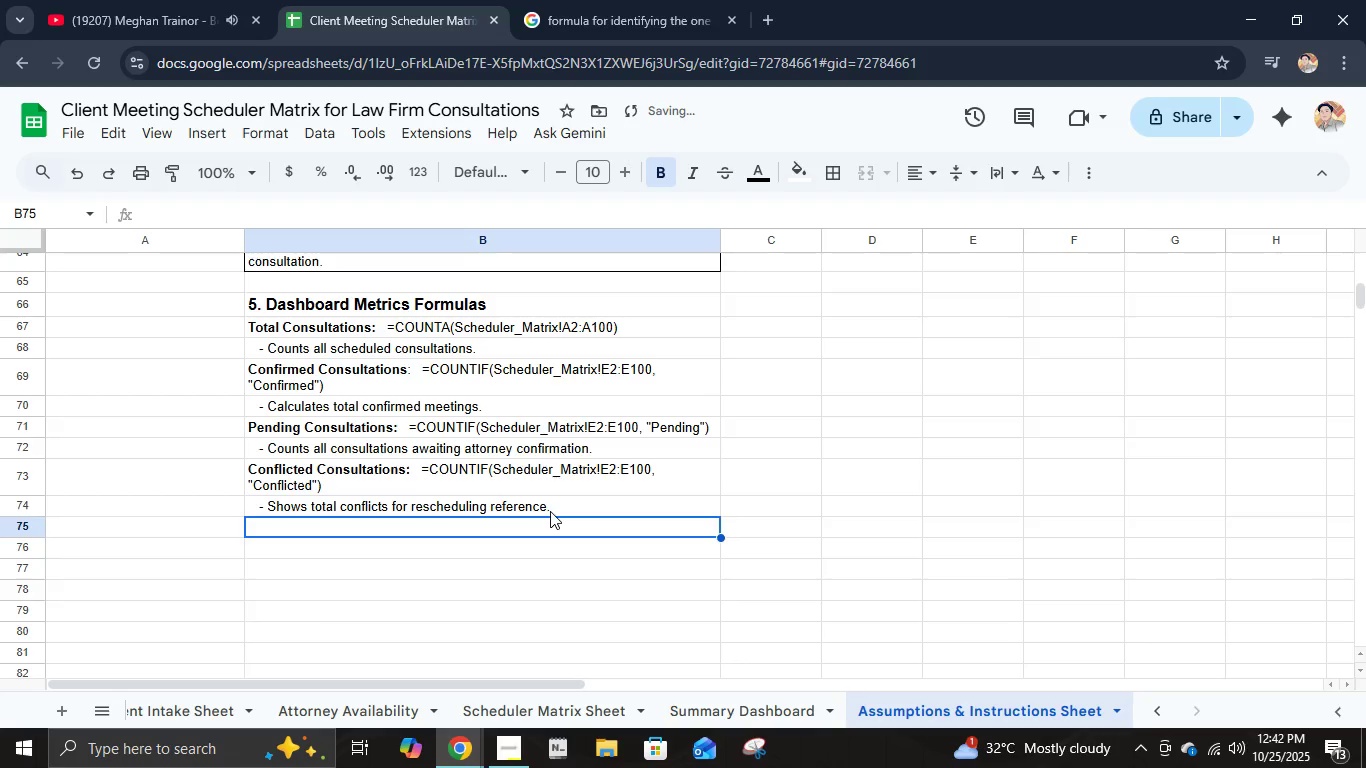 
type(Top ATTORNEy by V)
key(Backspace)
type(Consultations:   +)
key(Backspace)
 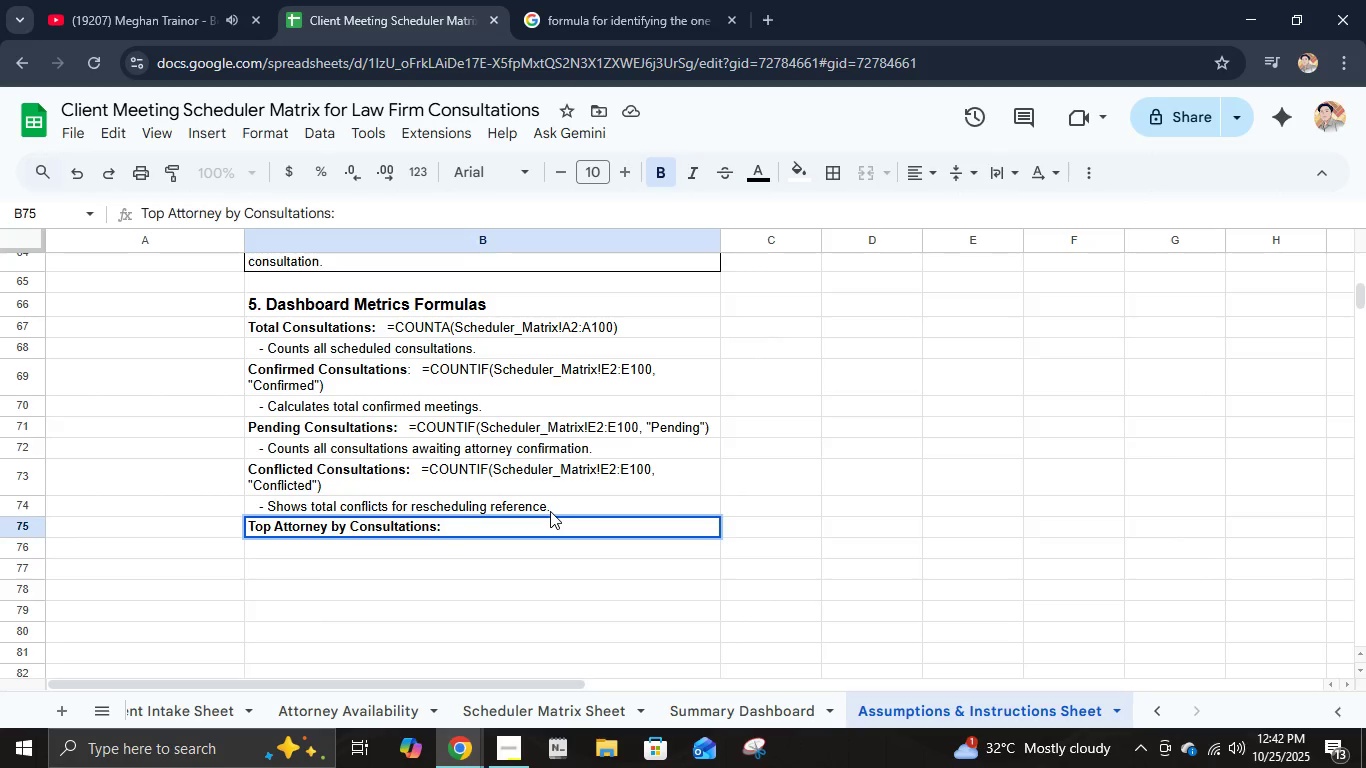 
left_click([683, 702])
 